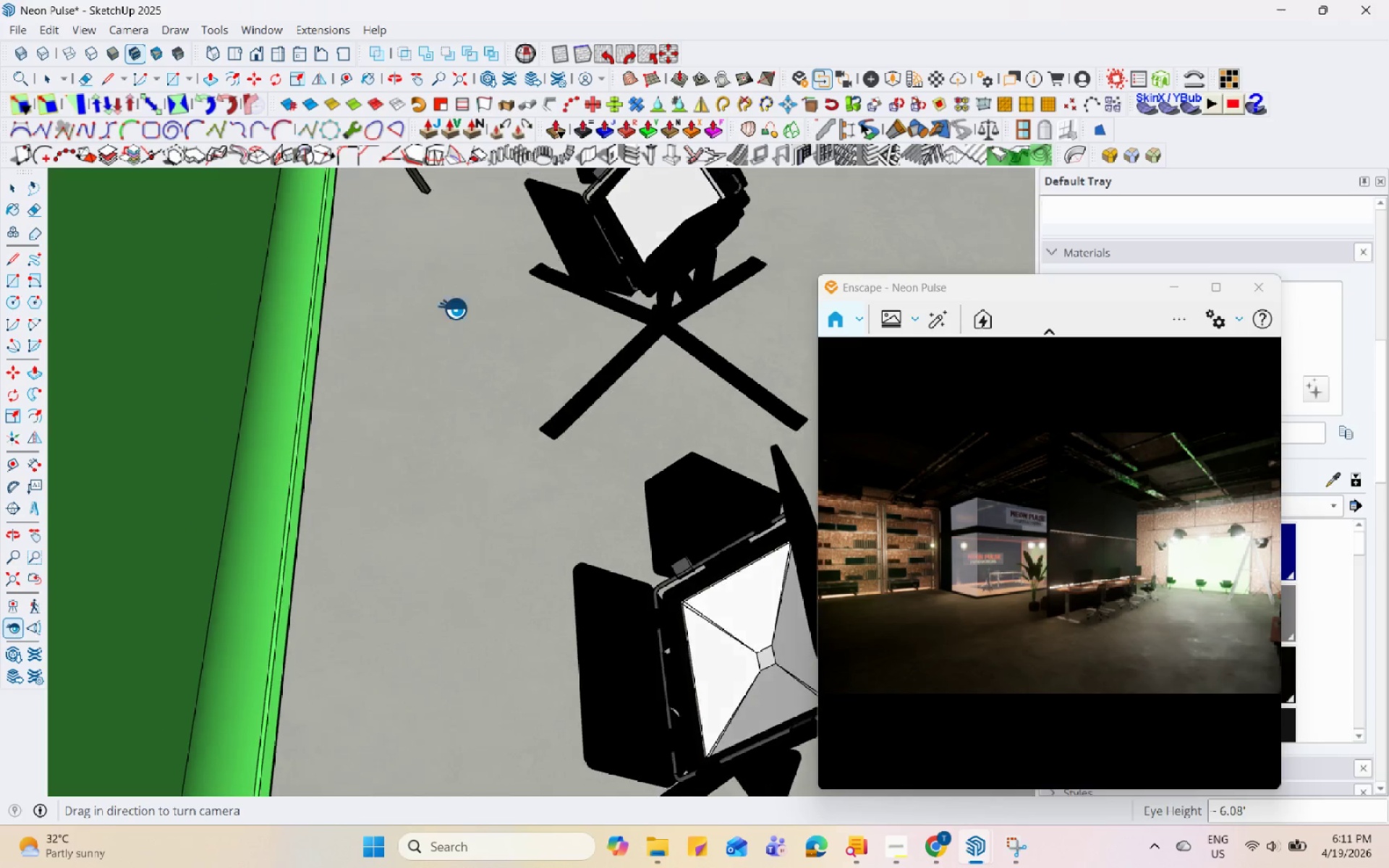 
left_click_drag(start_coordinate=[460, 309], to_coordinate=[250, 228])
 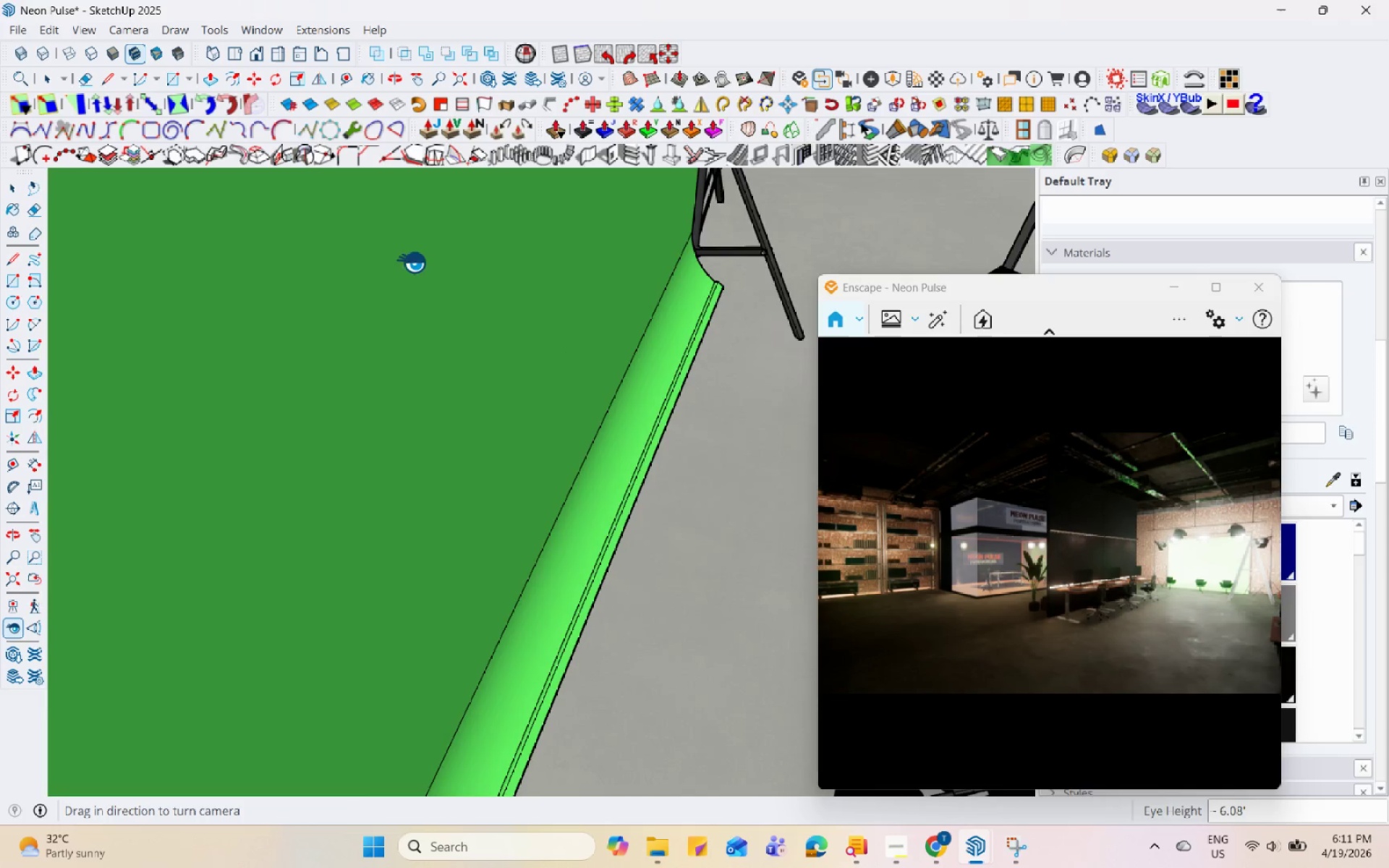 
left_click_drag(start_coordinate=[585, 308], to_coordinate=[478, 242])
 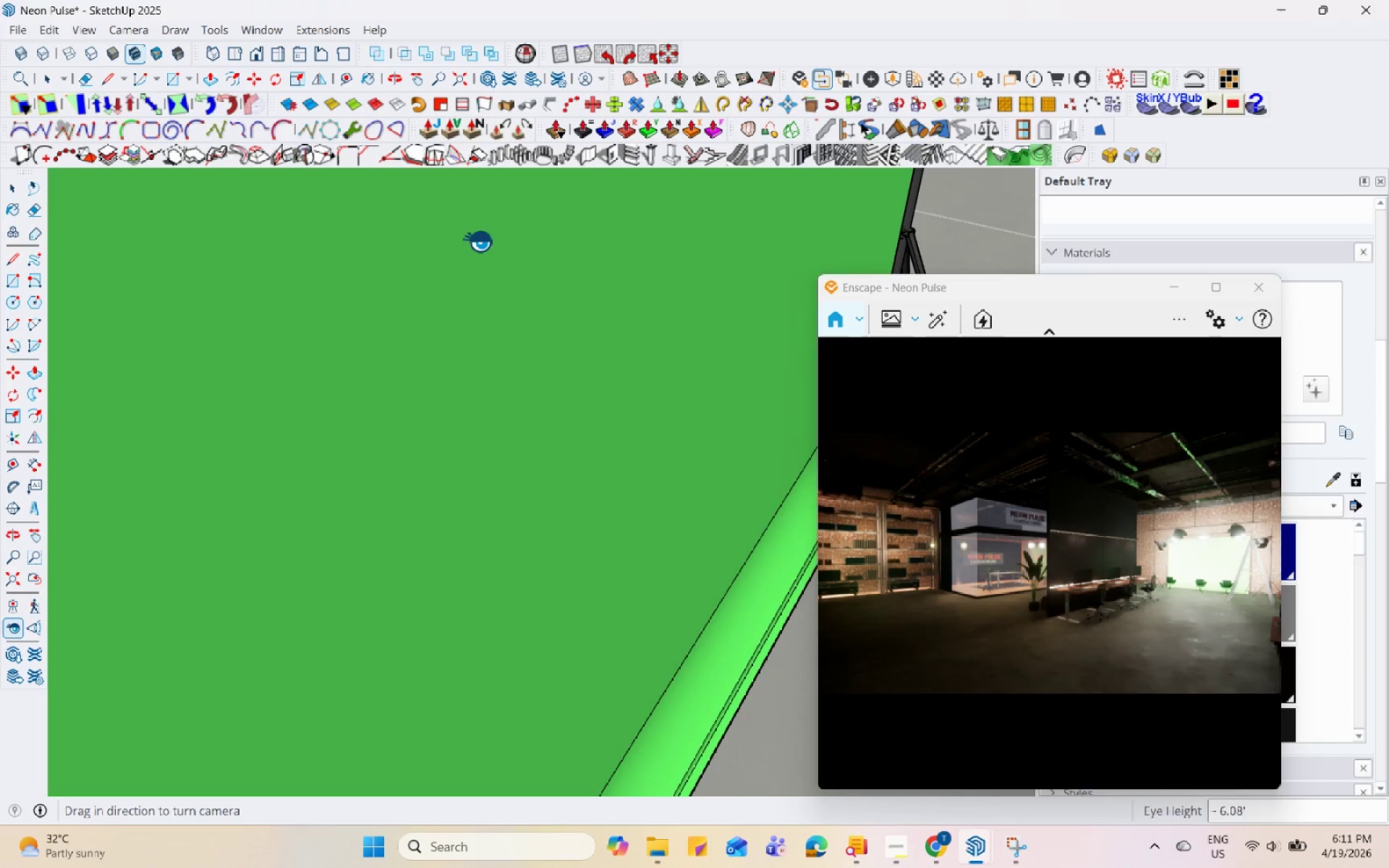 
key(Space)
 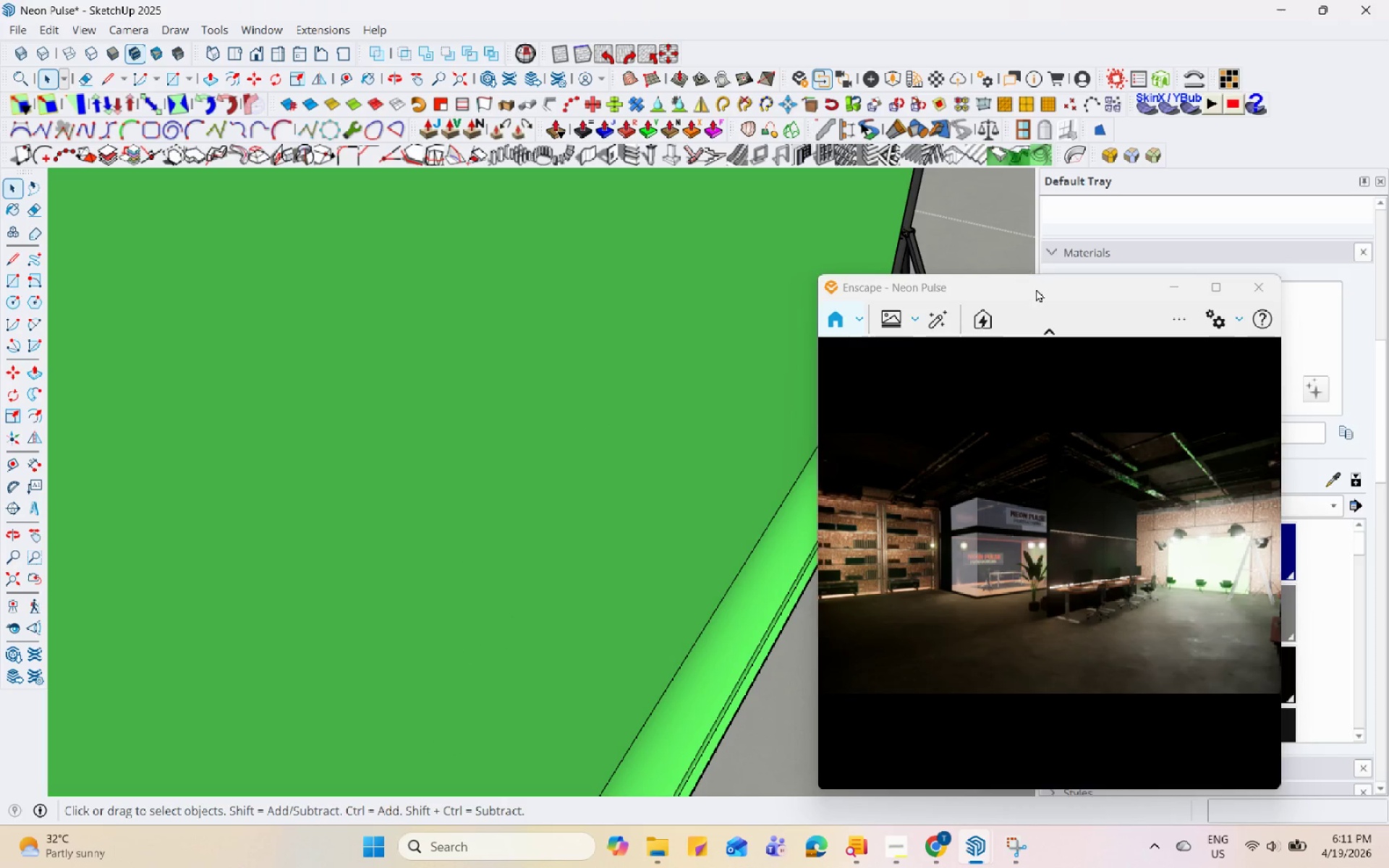 
left_click_drag(start_coordinate=[1037, 291], to_coordinate=[633, 399])
 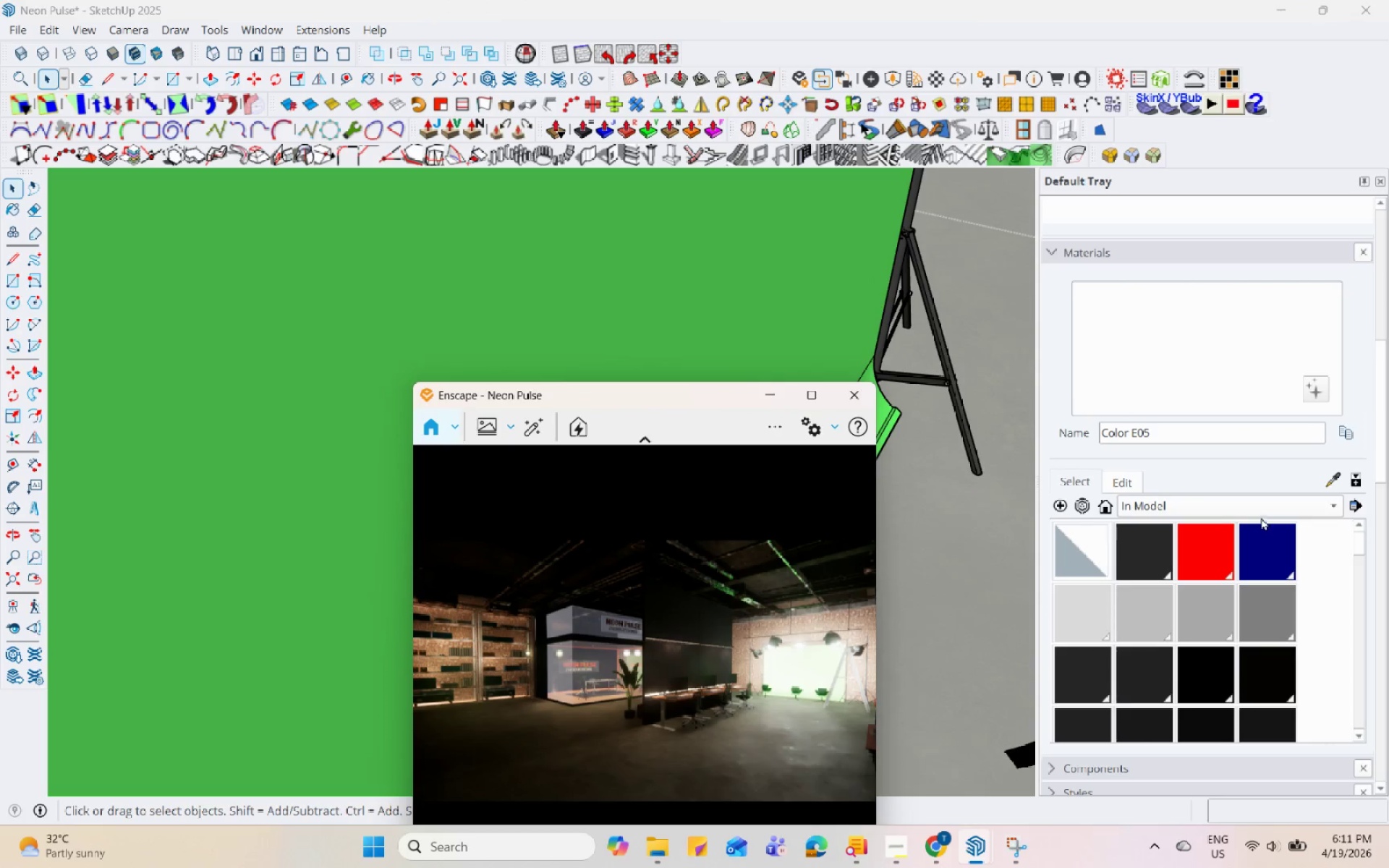 
left_click([1254, 500])
 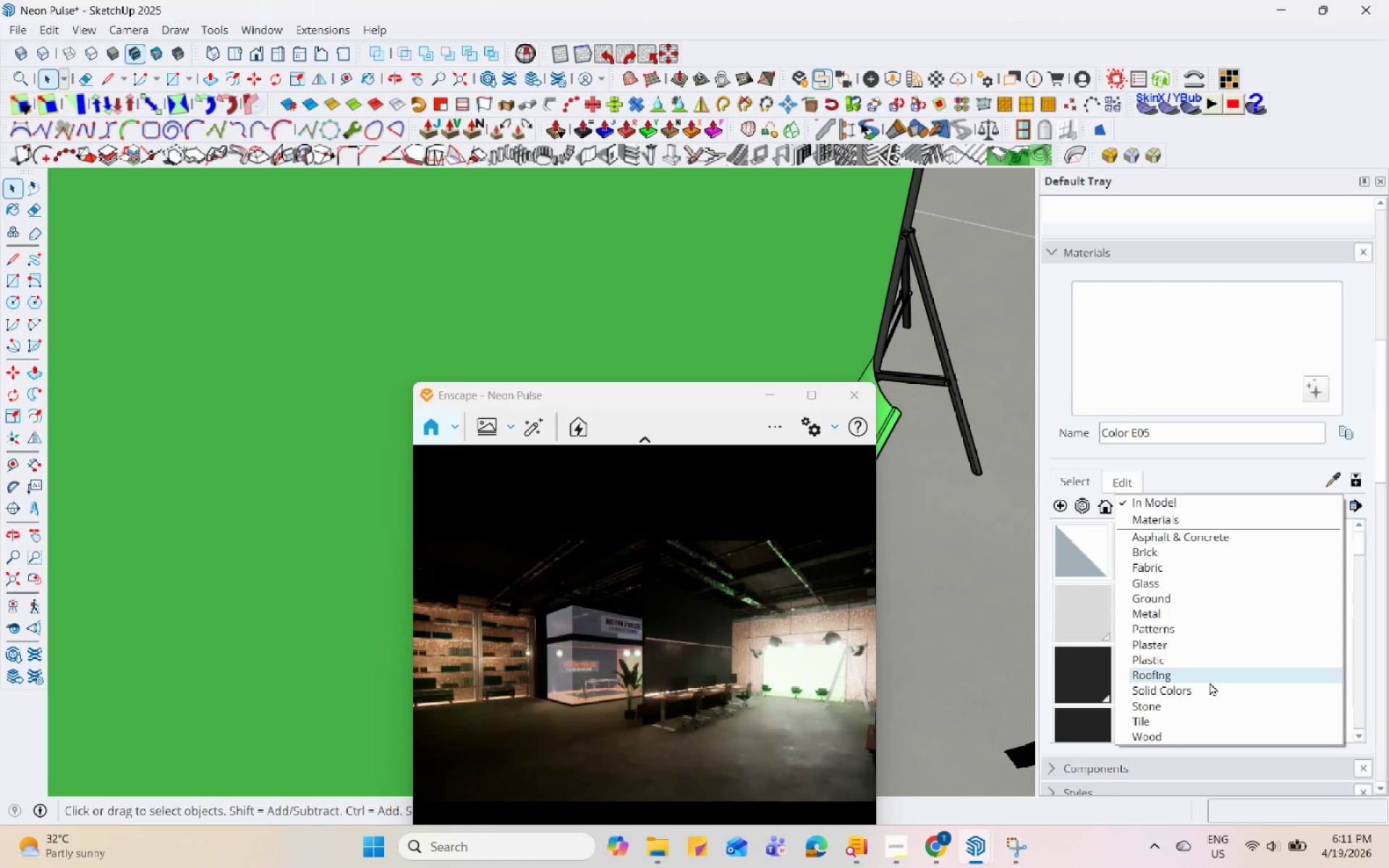 
left_click([1213, 688])
 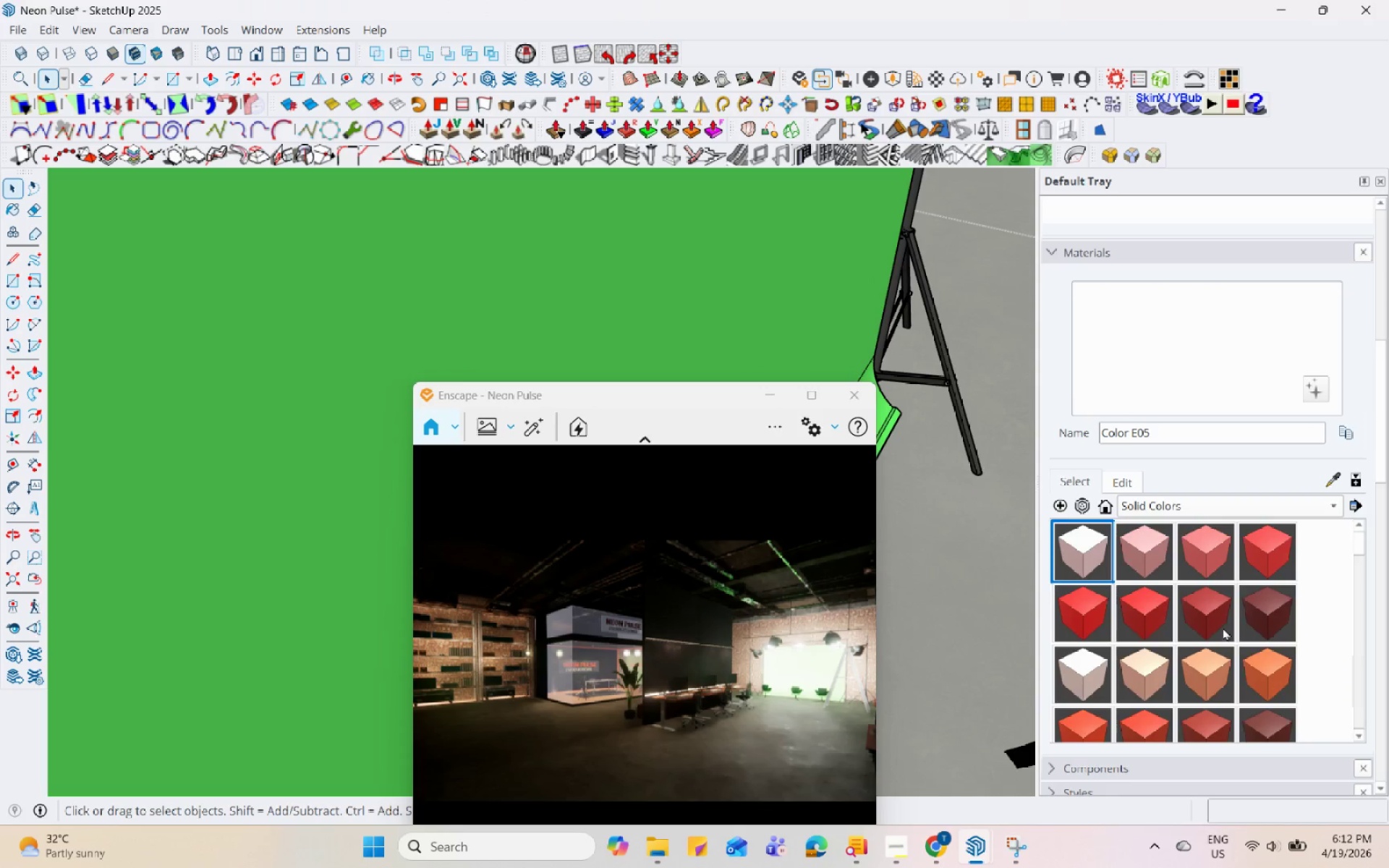 
double_click([710, 312])
 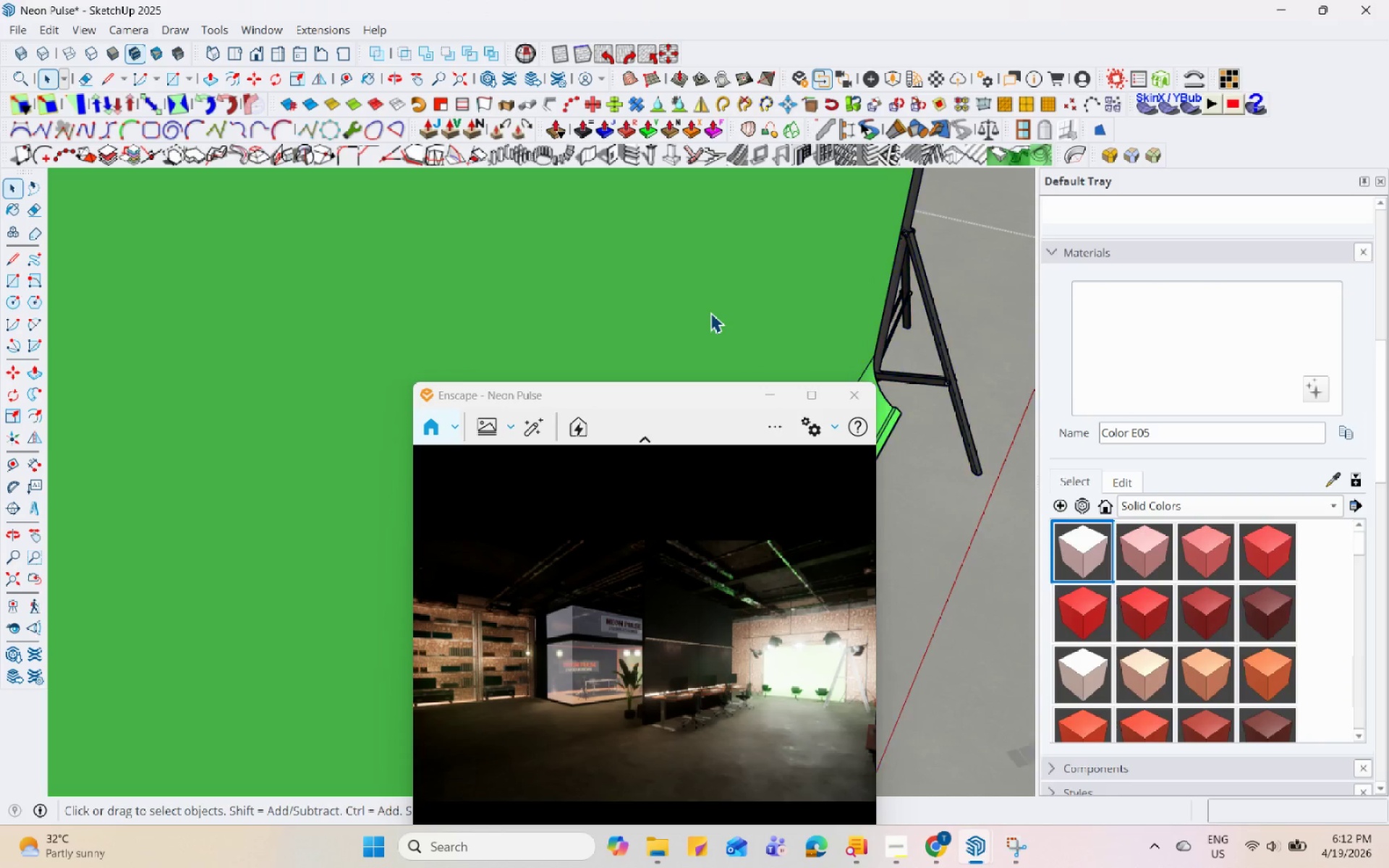 
triple_click([710, 312])
 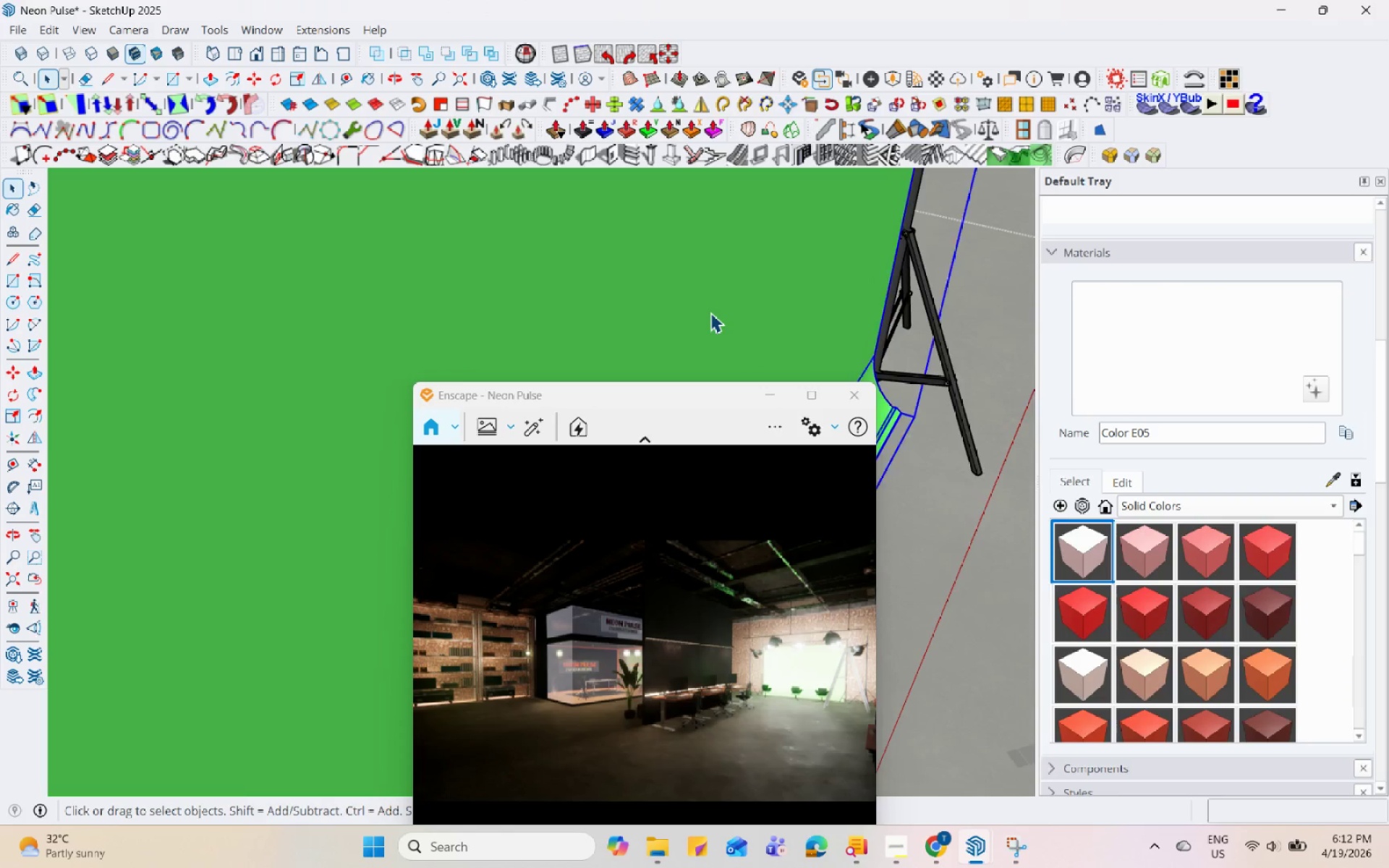 
triple_click([710, 312])
 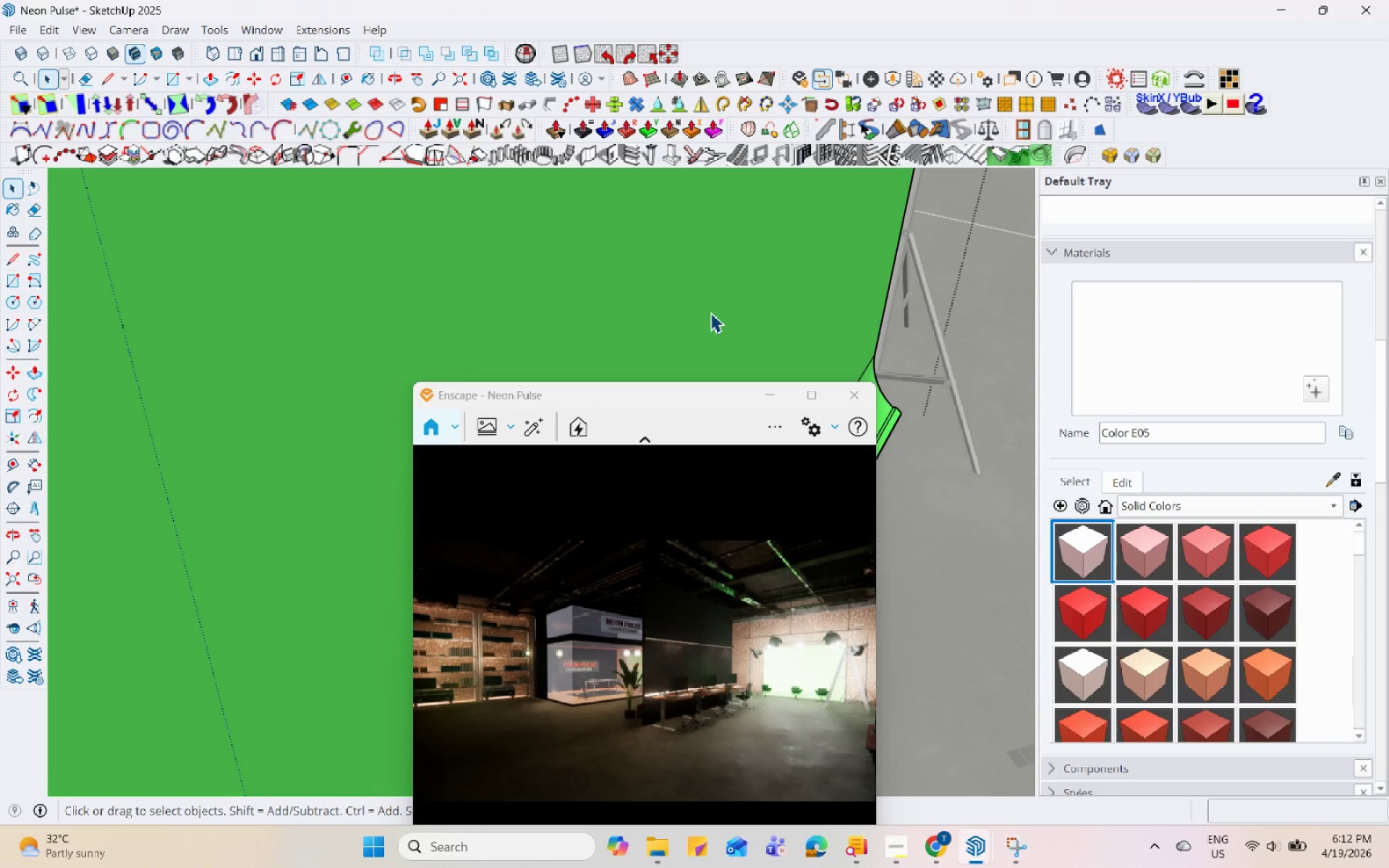 
triple_click([710, 312])
 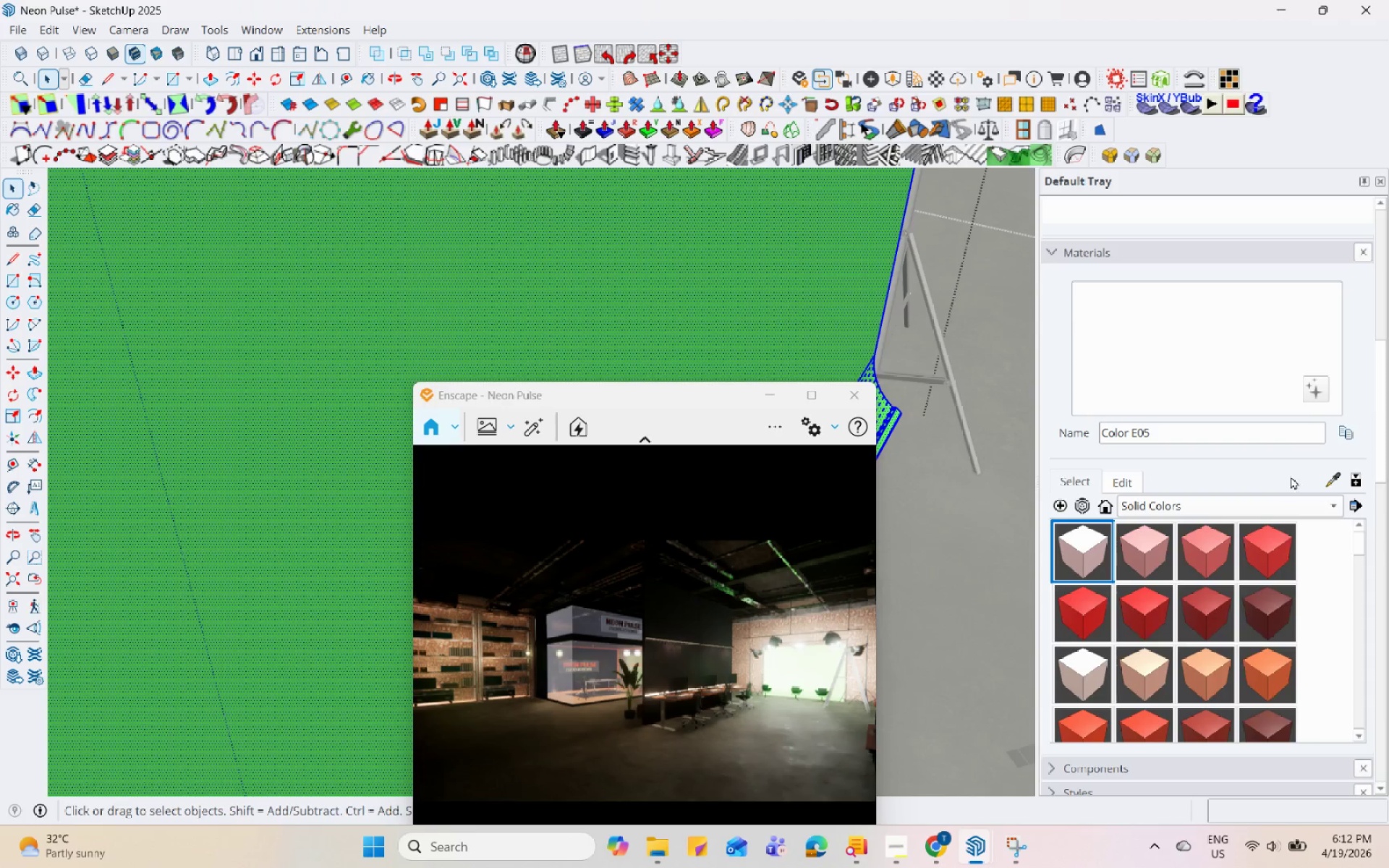 
double_click([685, 320])
 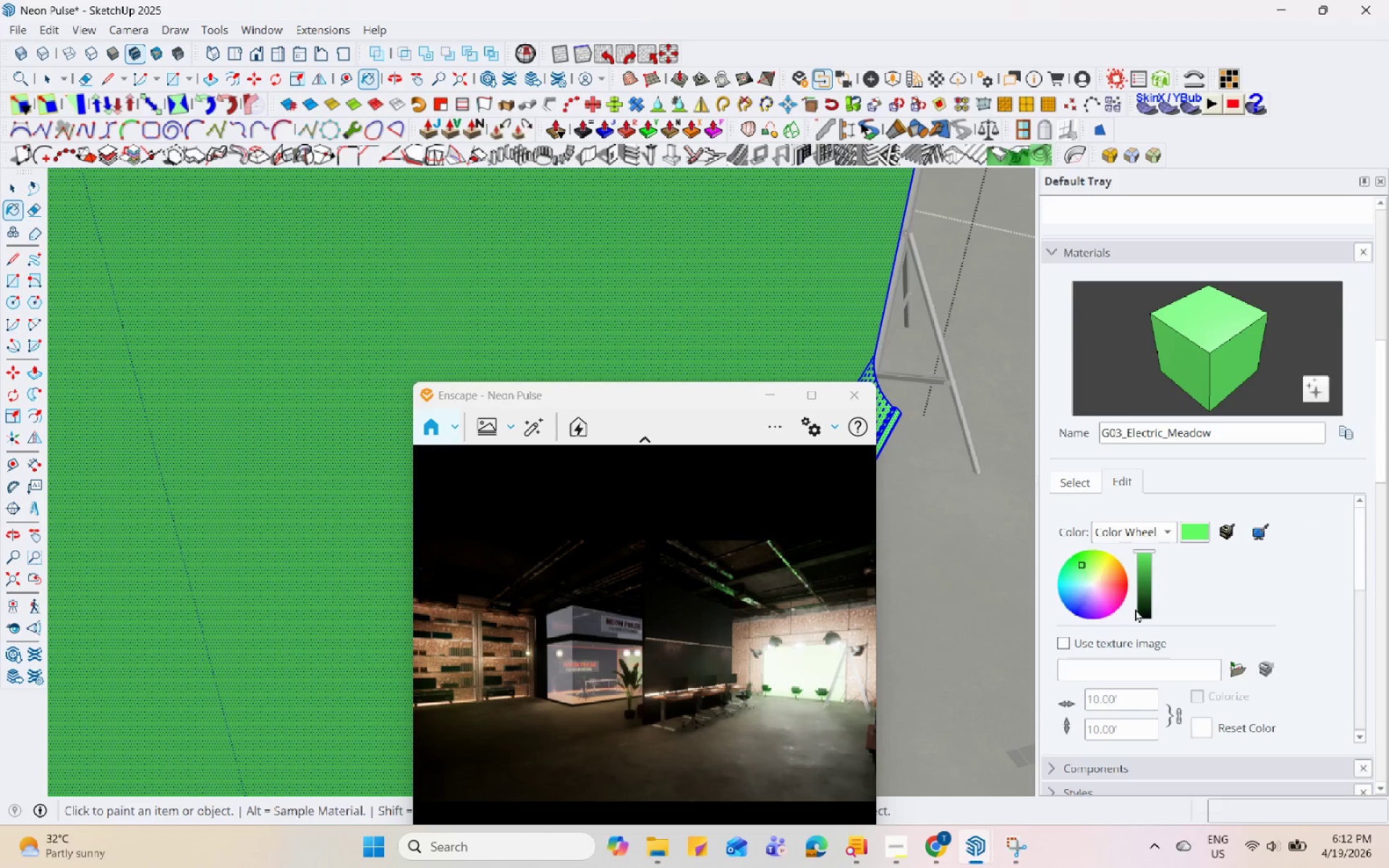 
left_click([1144, 577])
 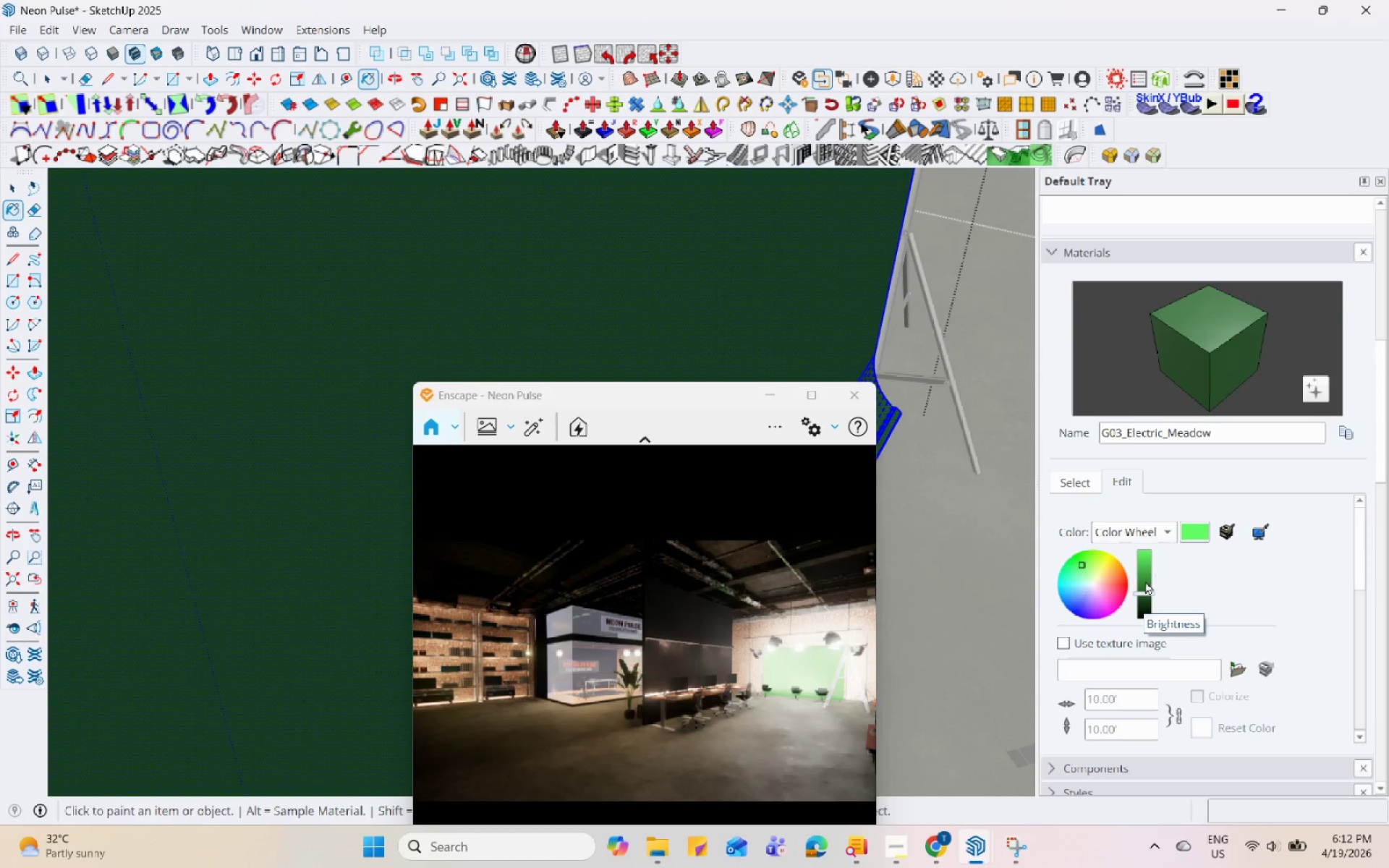 
wait(6.67)
 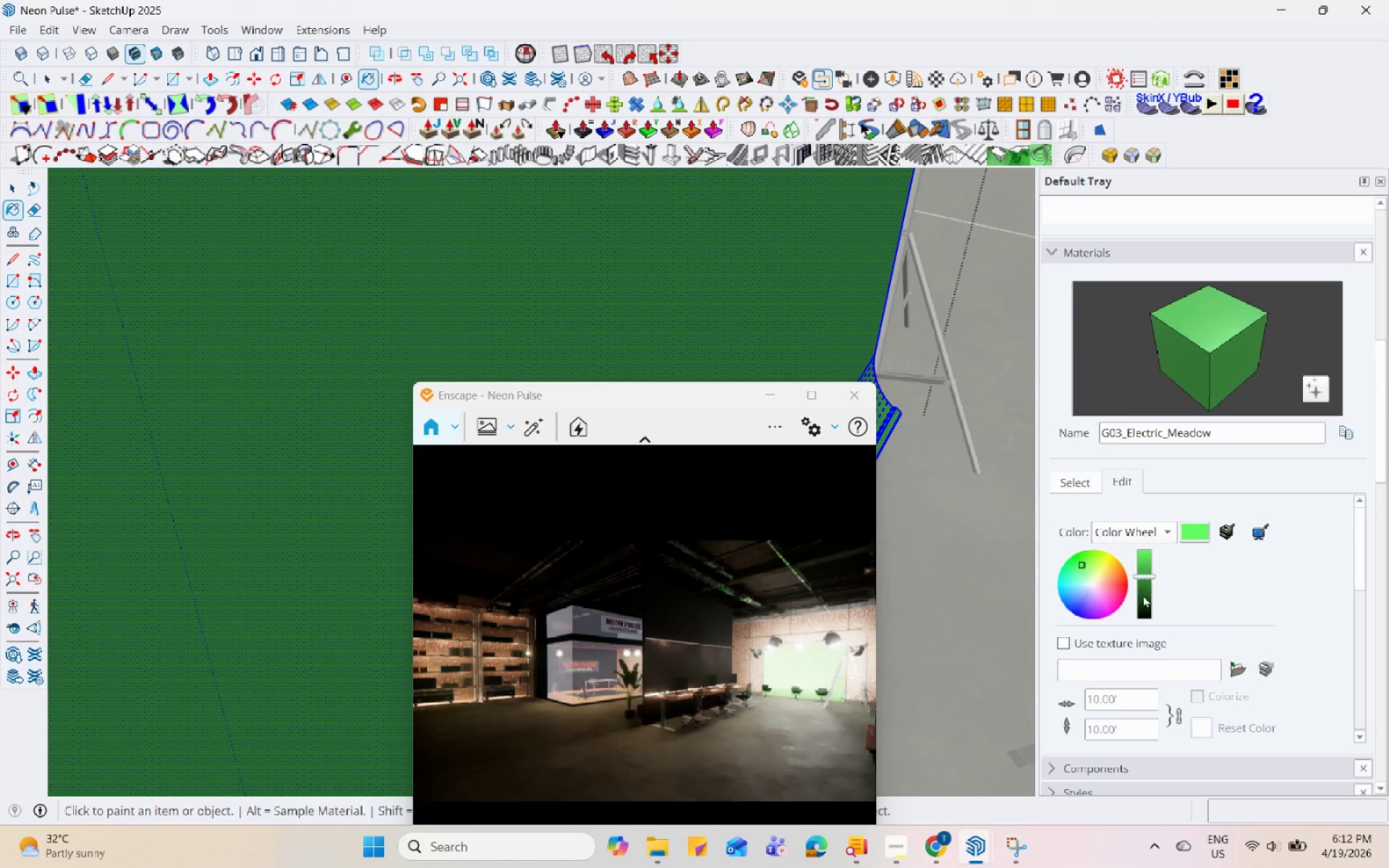 
left_click([1142, 587])
 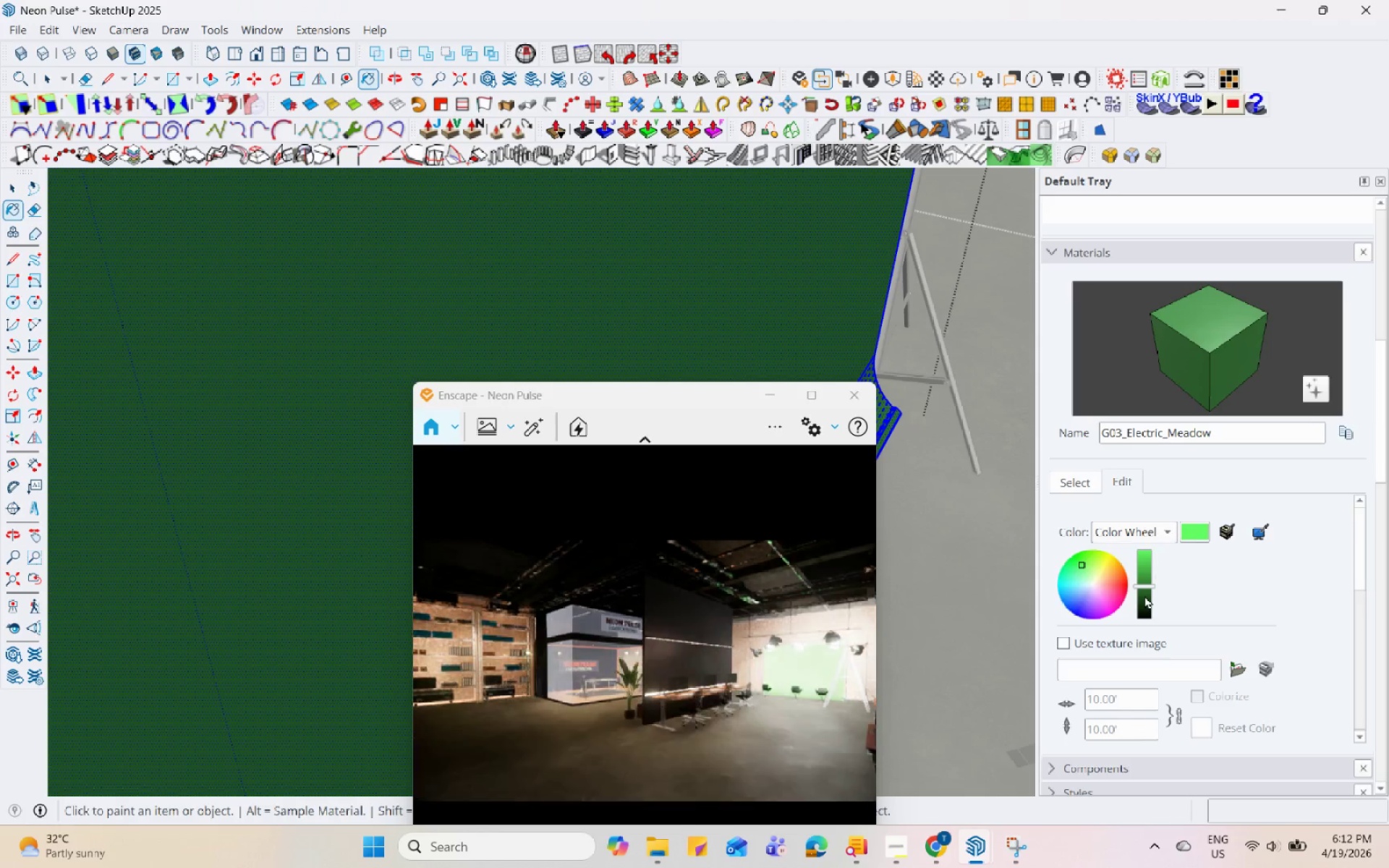 
left_click([1144, 595])
 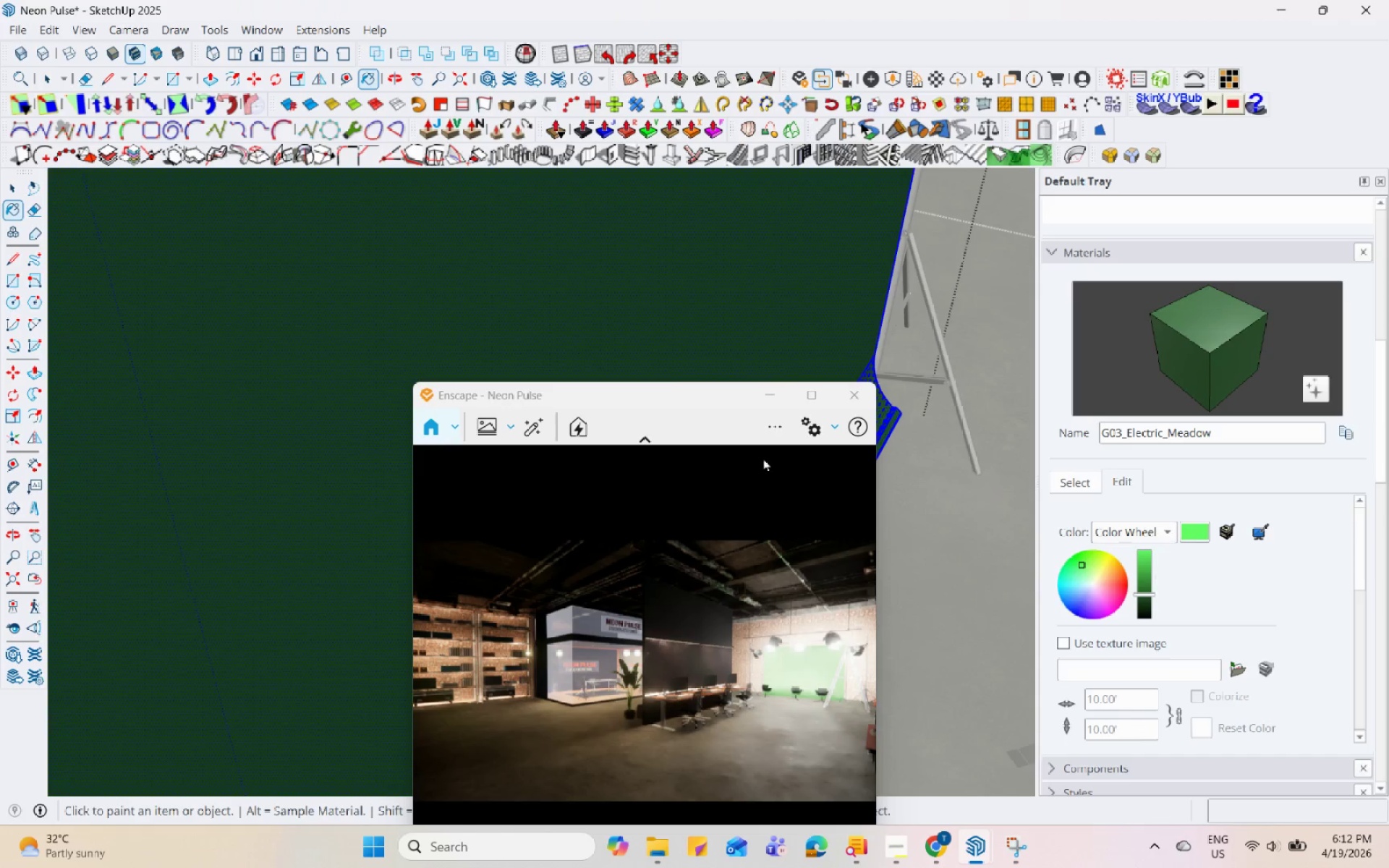 
left_click_drag(start_coordinate=[602, 392], to_coordinate=[916, 296])
 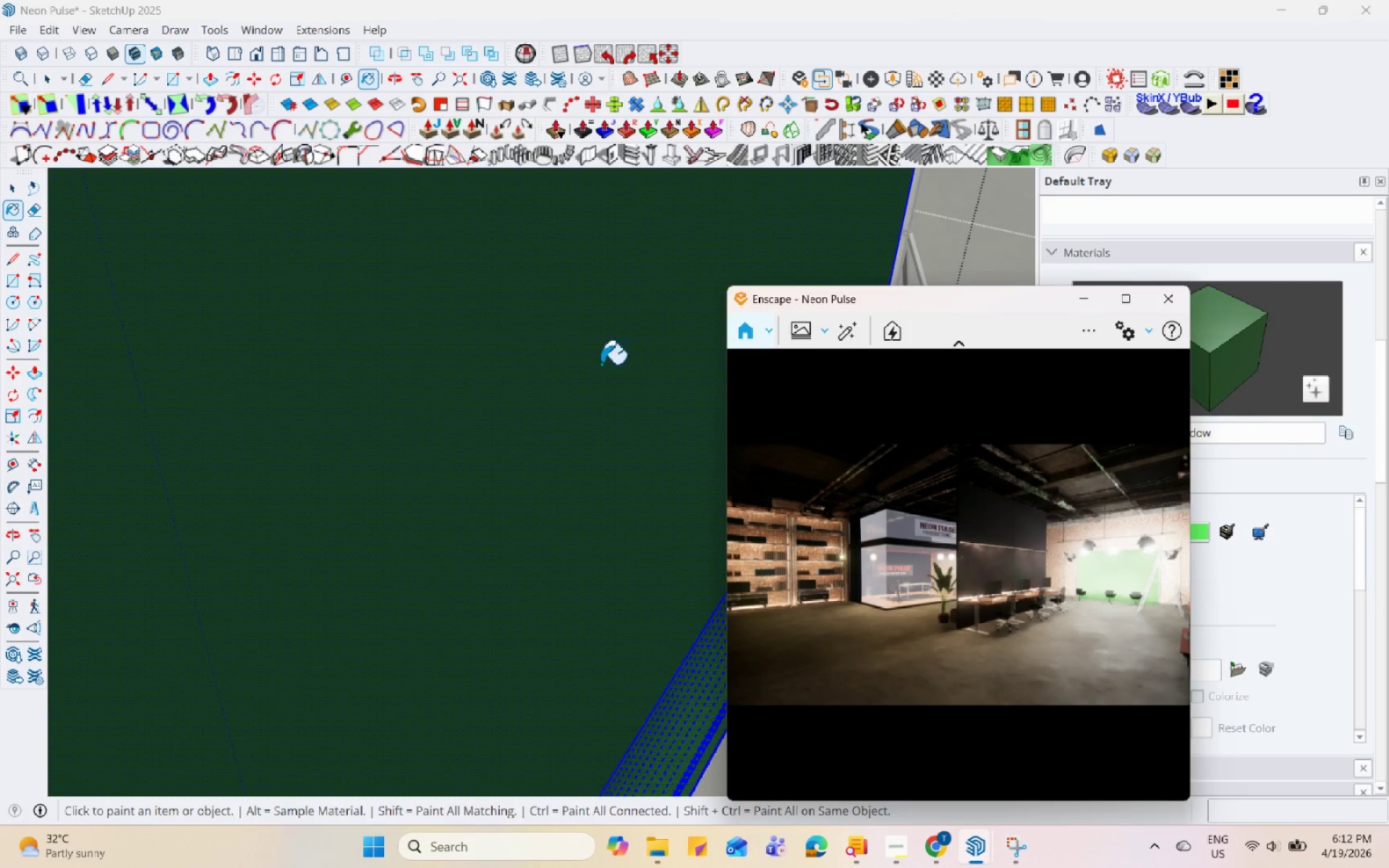 
left_click([596, 365])
 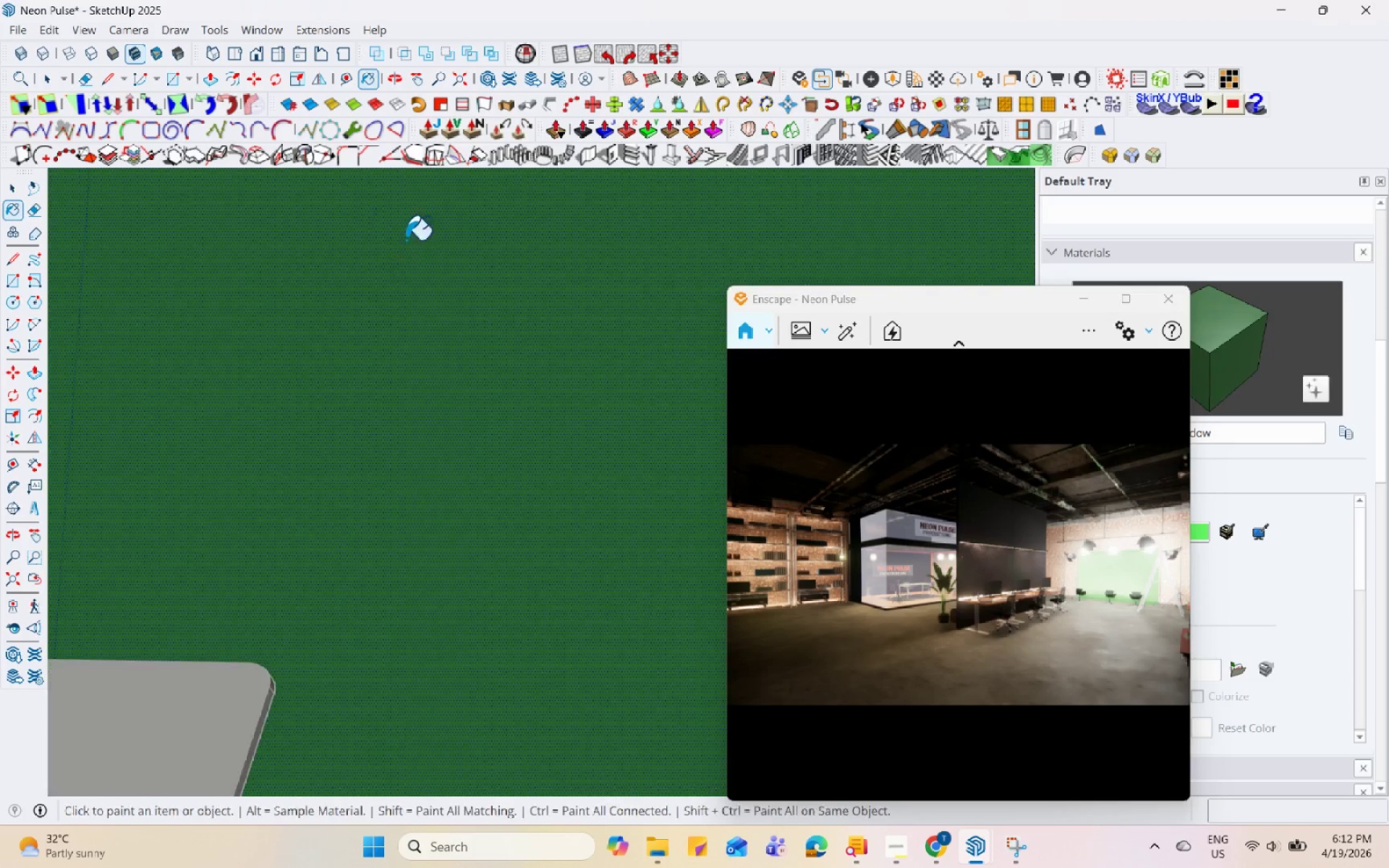 
scroll: coordinate [489, 527], scroll_direction: down, amount: 9.0
 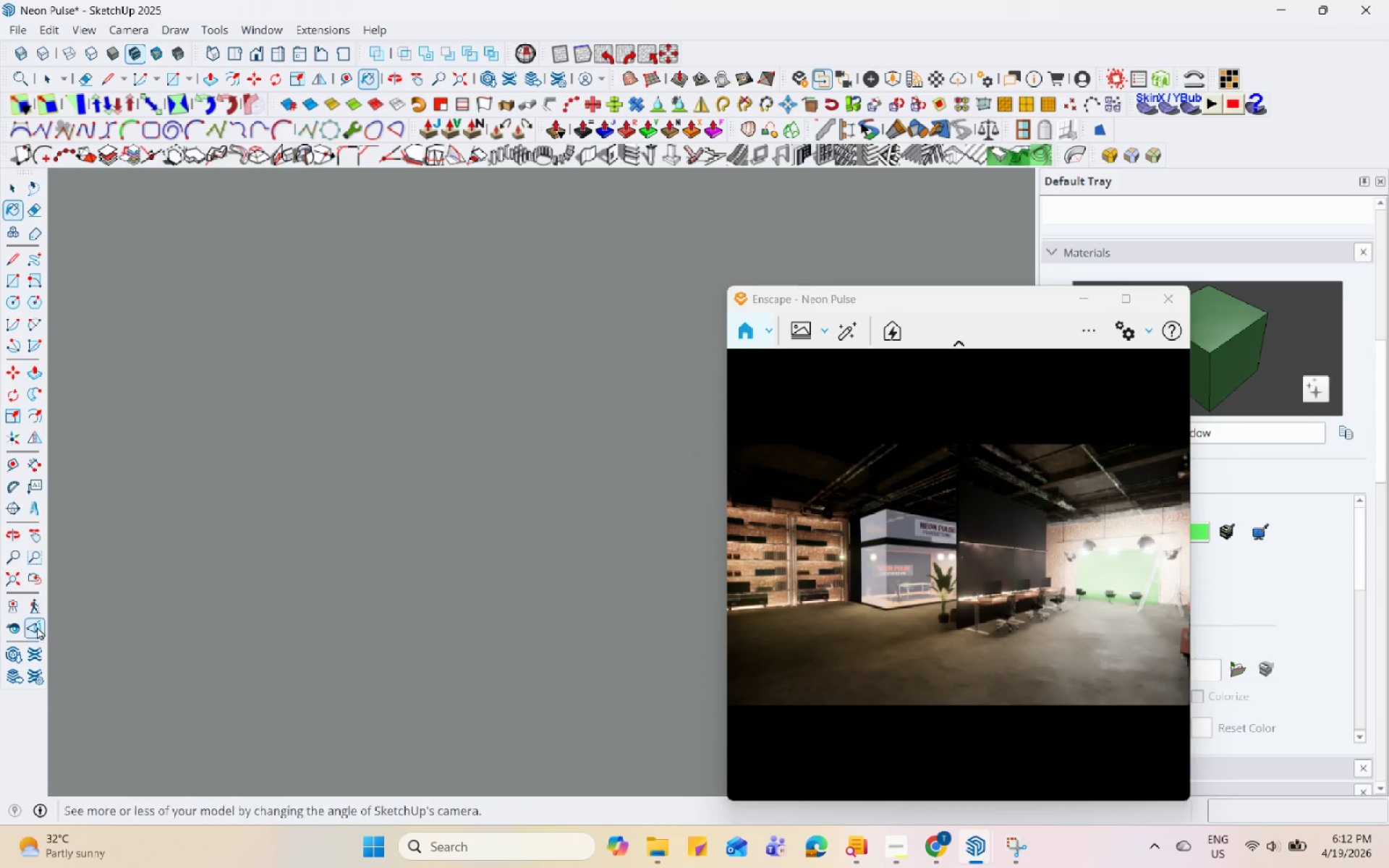 
left_click([12, 629])
 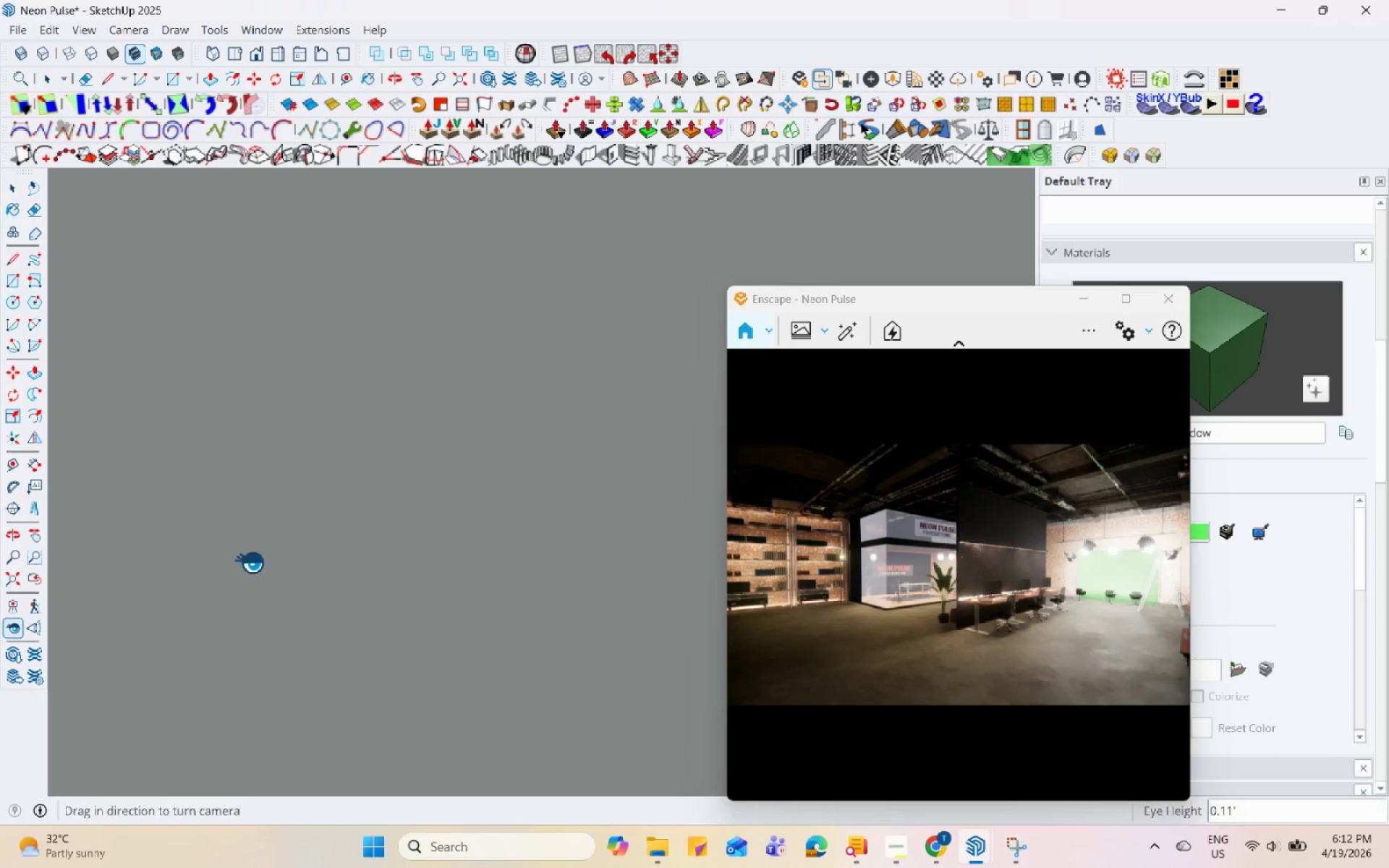 
scroll: coordinate [504, 381], scroll_direction: up, amount: 39.0
 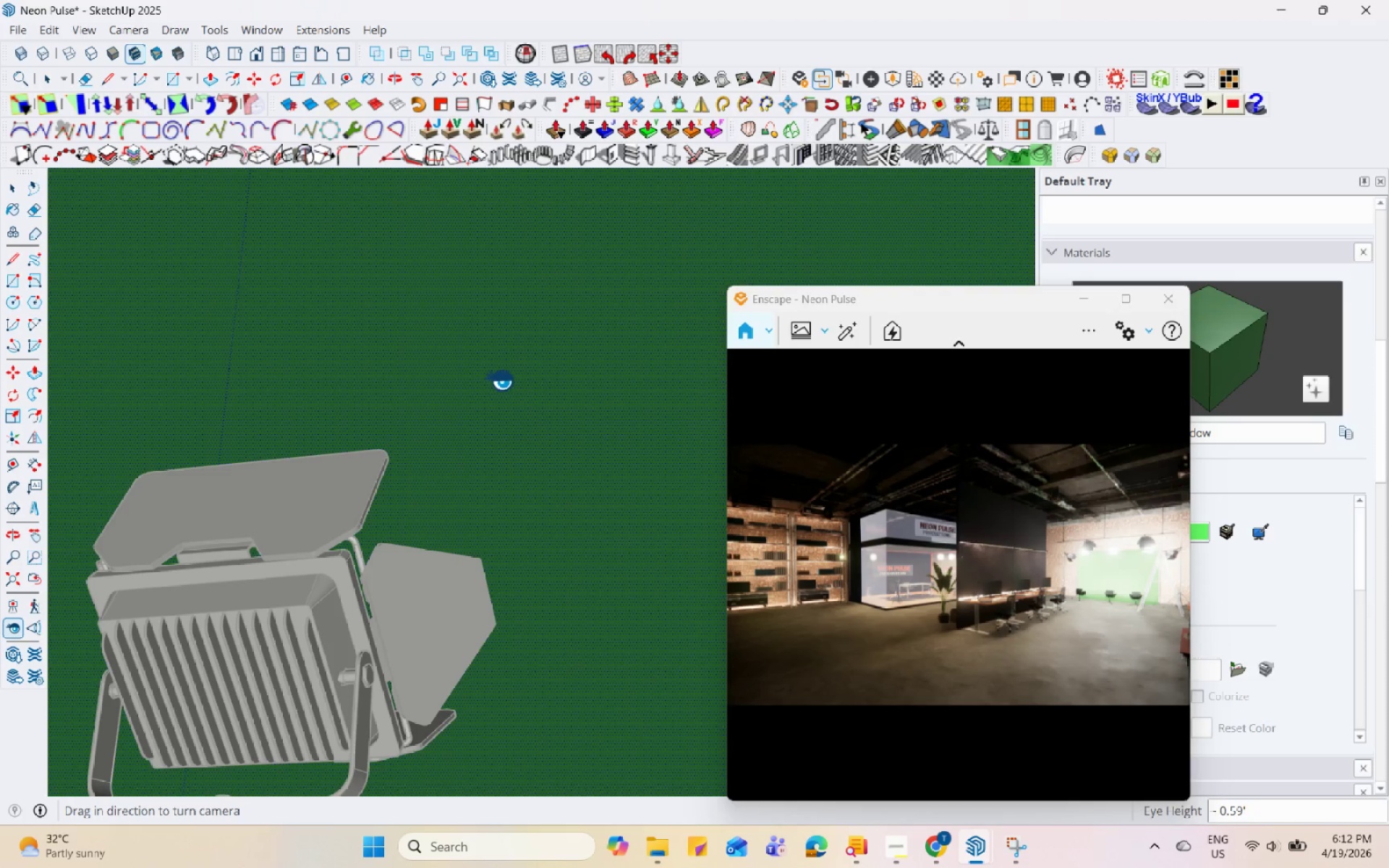 
left_click_drag(start_coordinate=[496, 362], to_coordinate=[472, 226])
 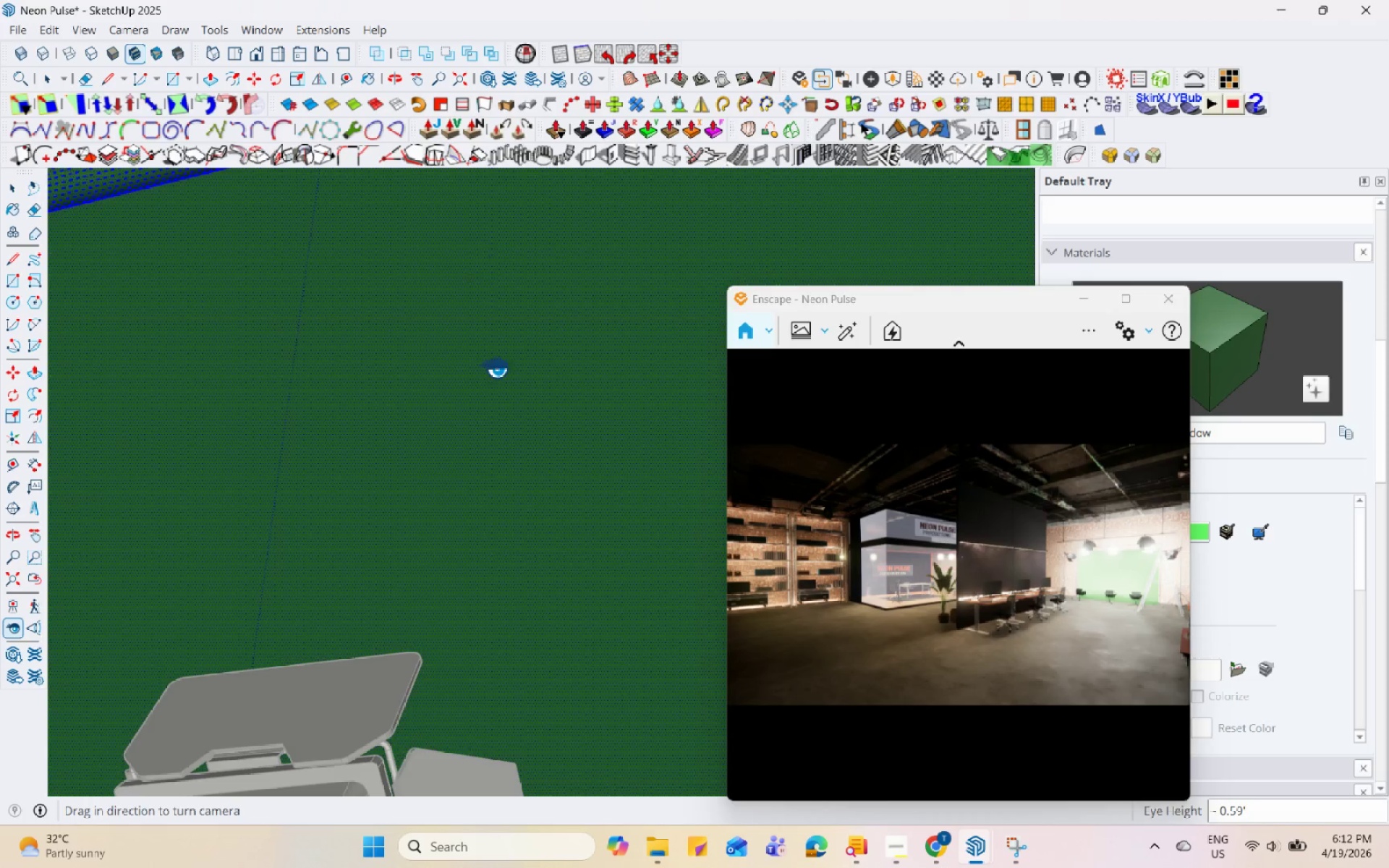 
left_click_drag(start_coordinate=[498, 352], to_coordinate=[490, 114])
 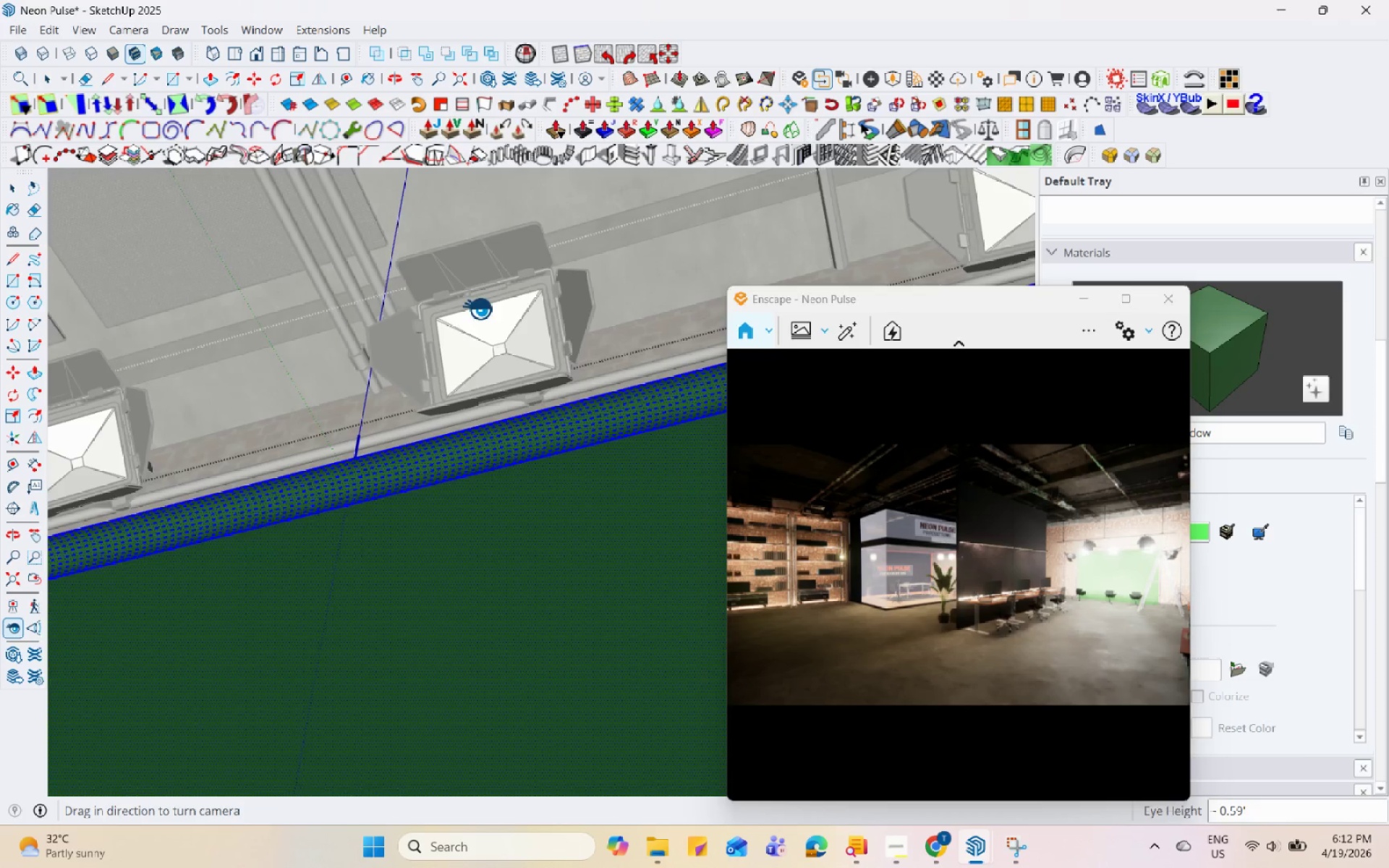 
left_click_drag(start_coordinate=[477, 339], to_coordinate=[466, 334])
 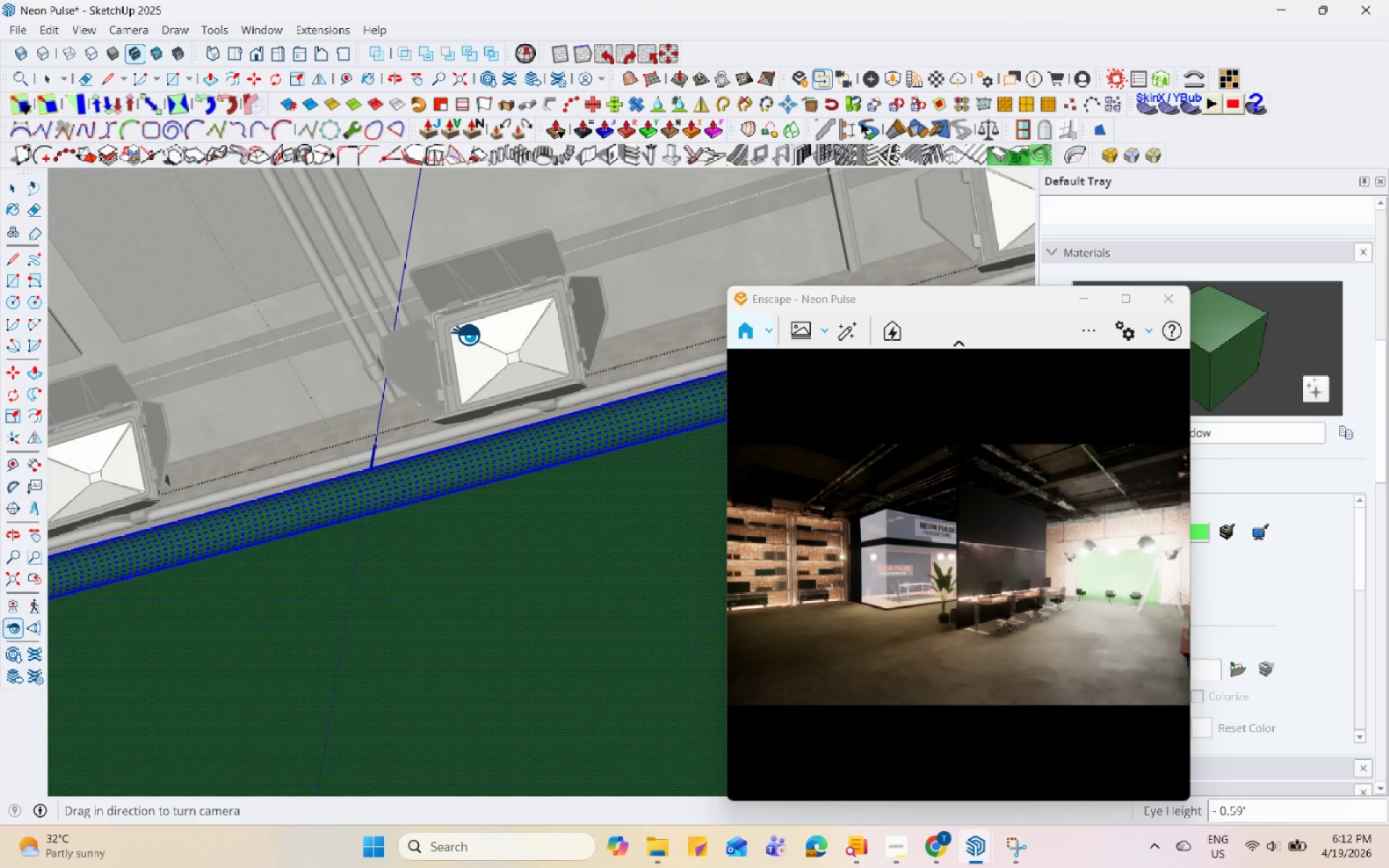 
key(Space)
 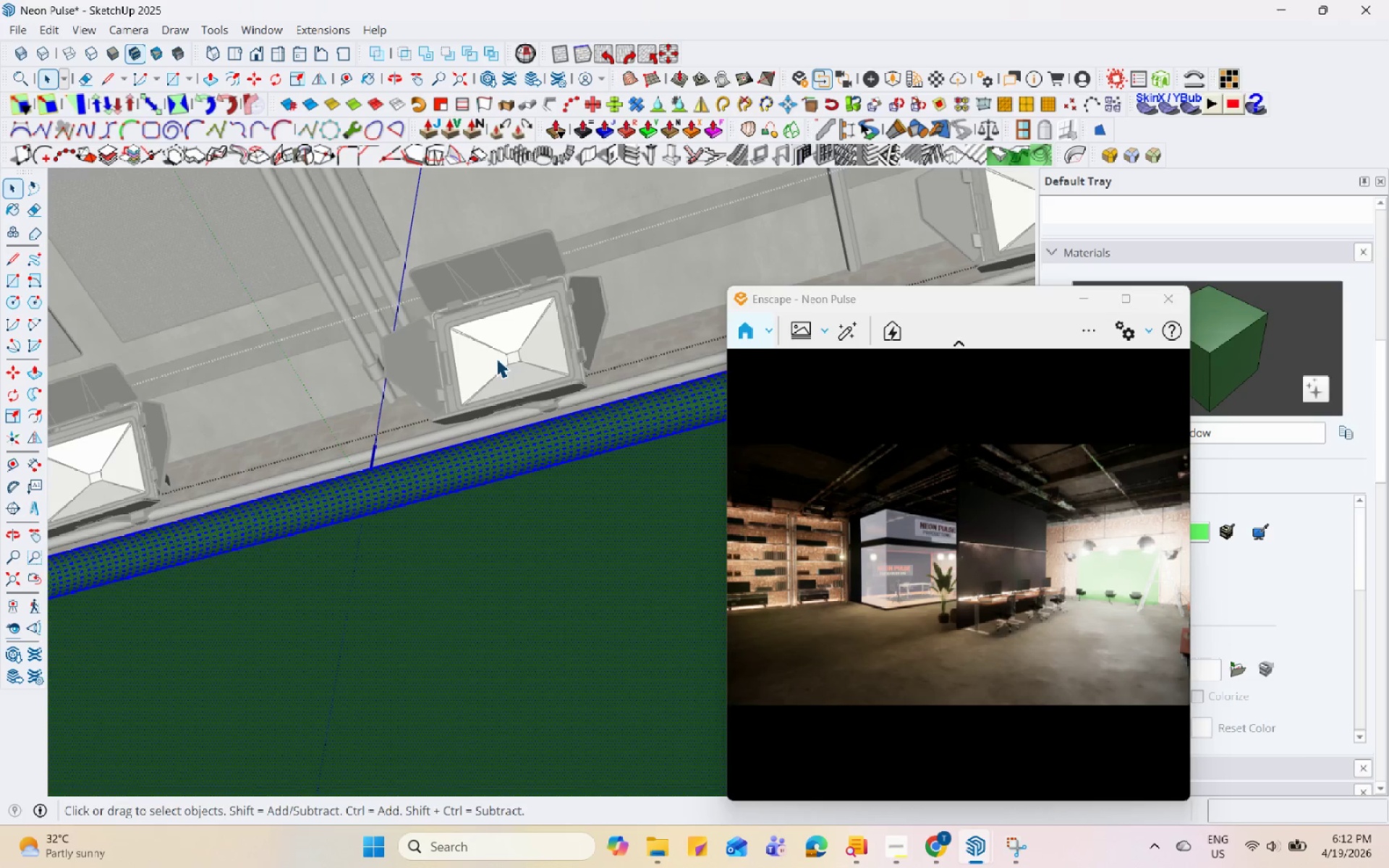 
triple_click([496, 358])
 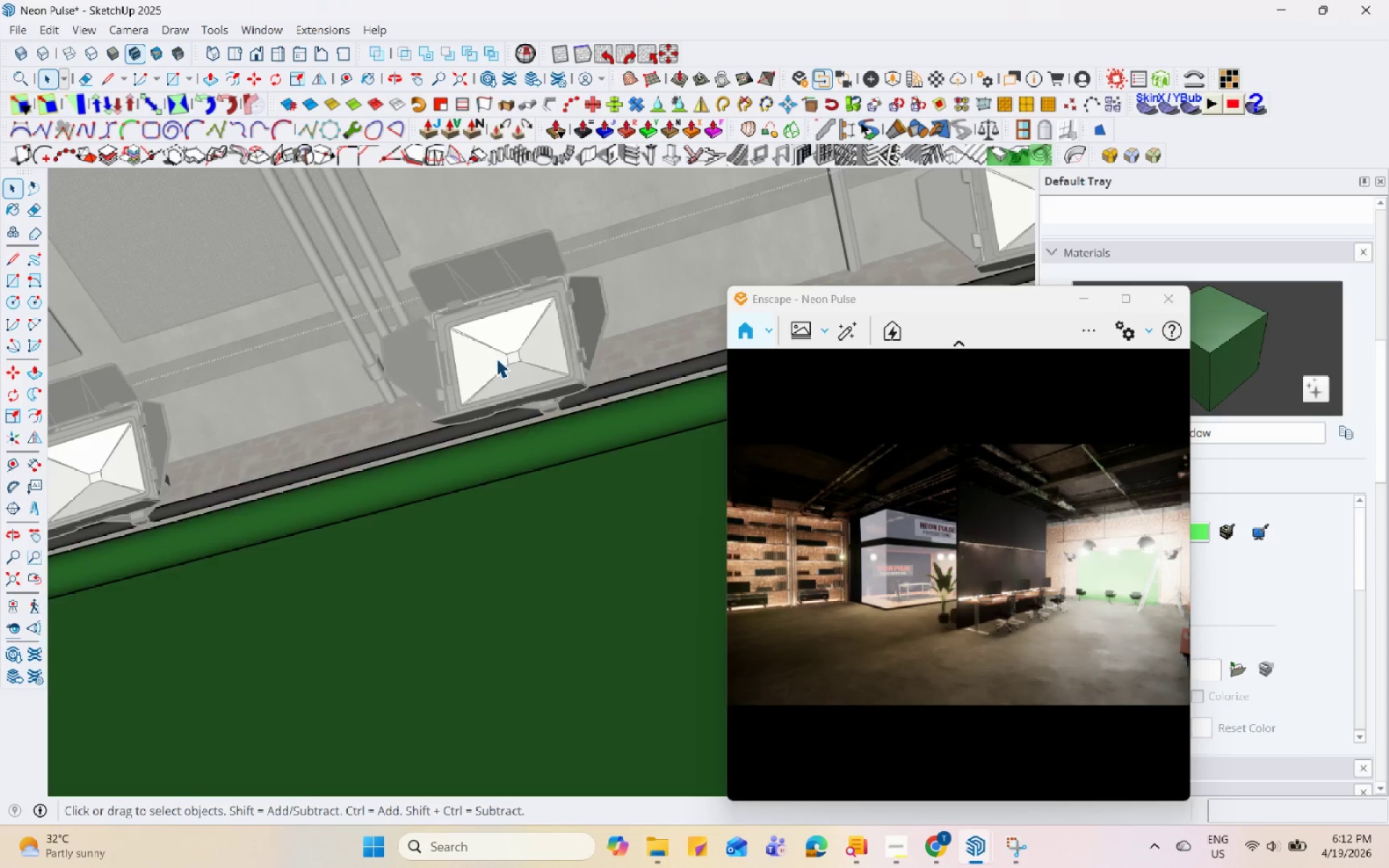 
triple_click([496, 358])
 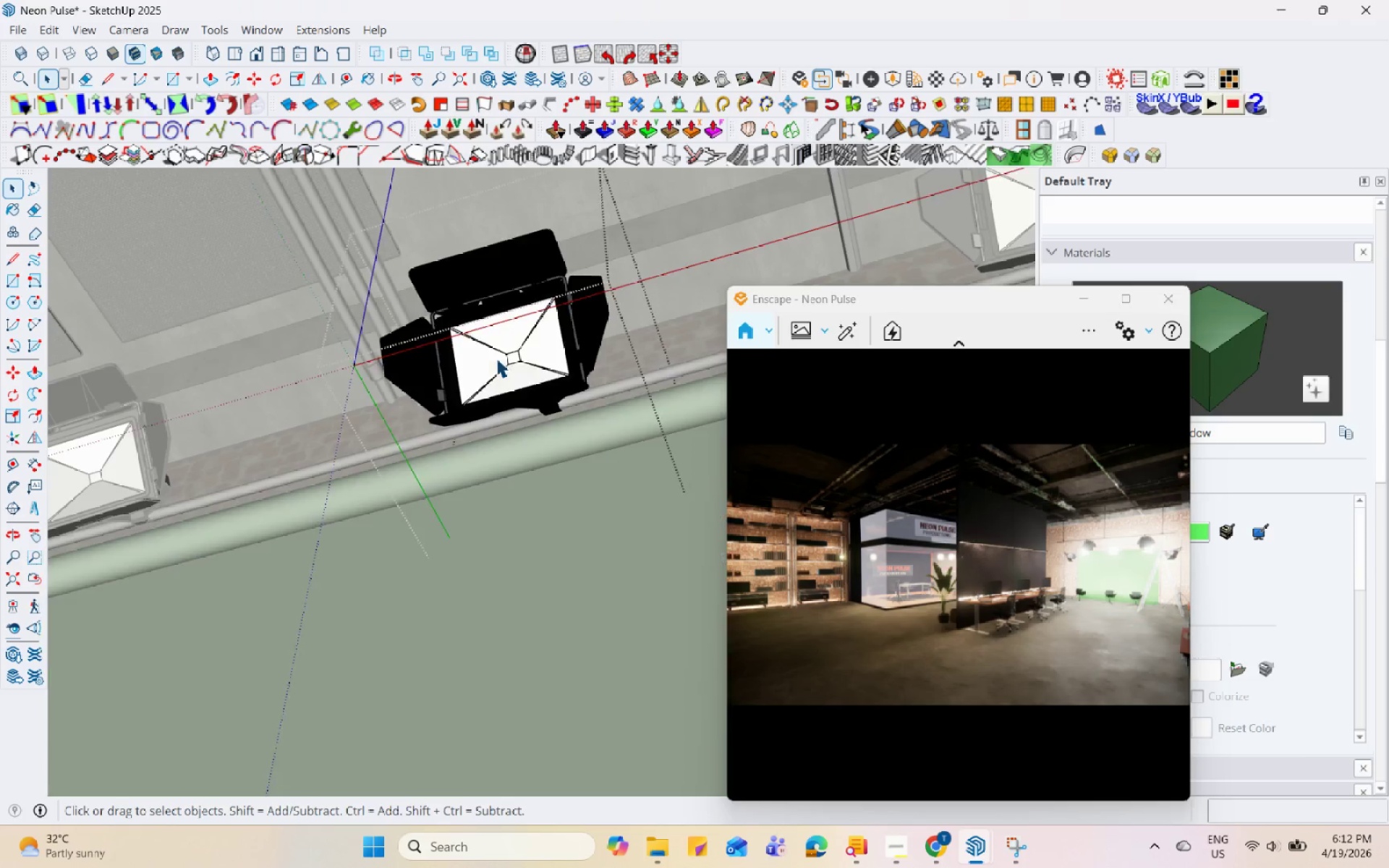 
triple_click([501, 357])
 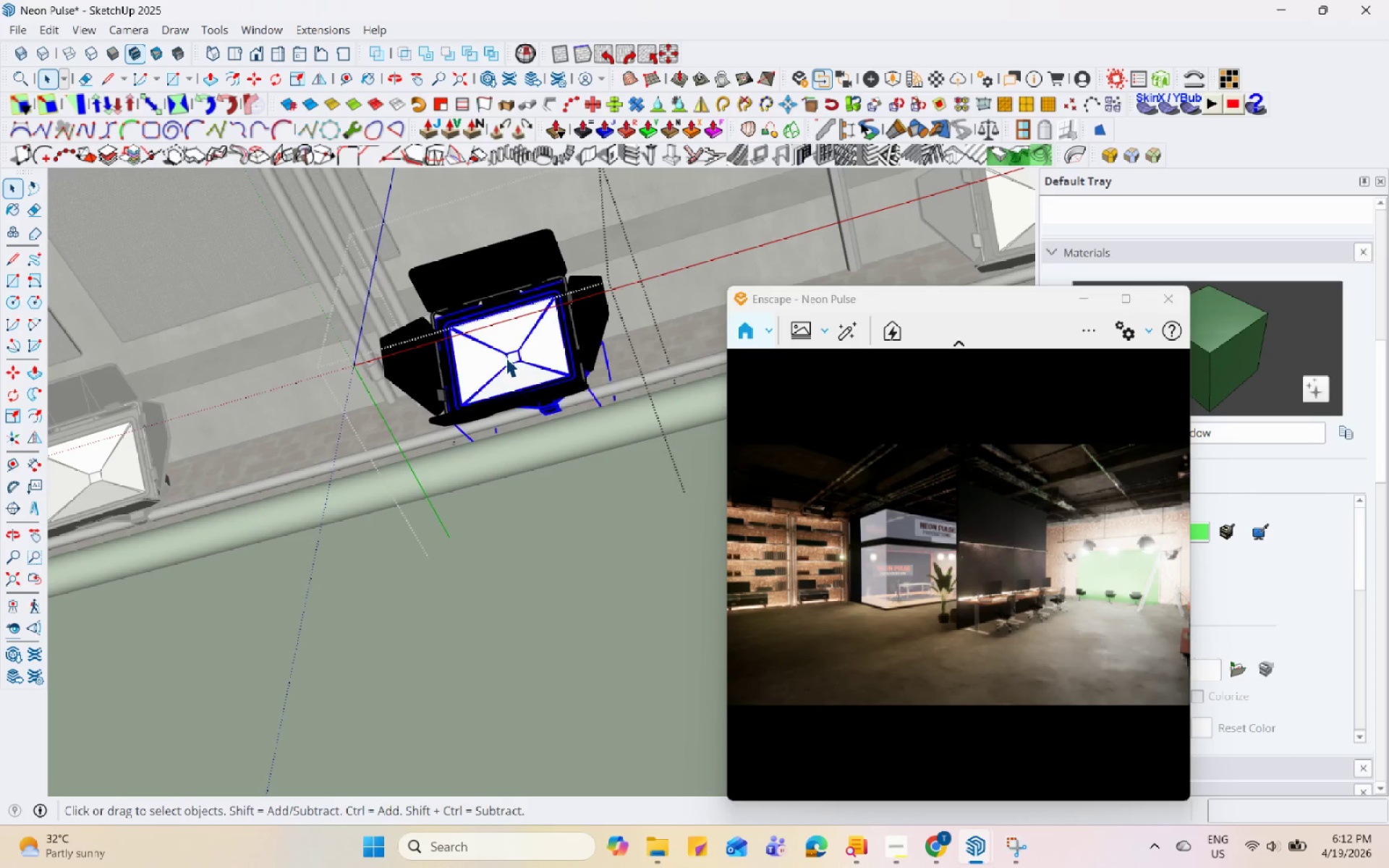 
triple_click([530, 355])
 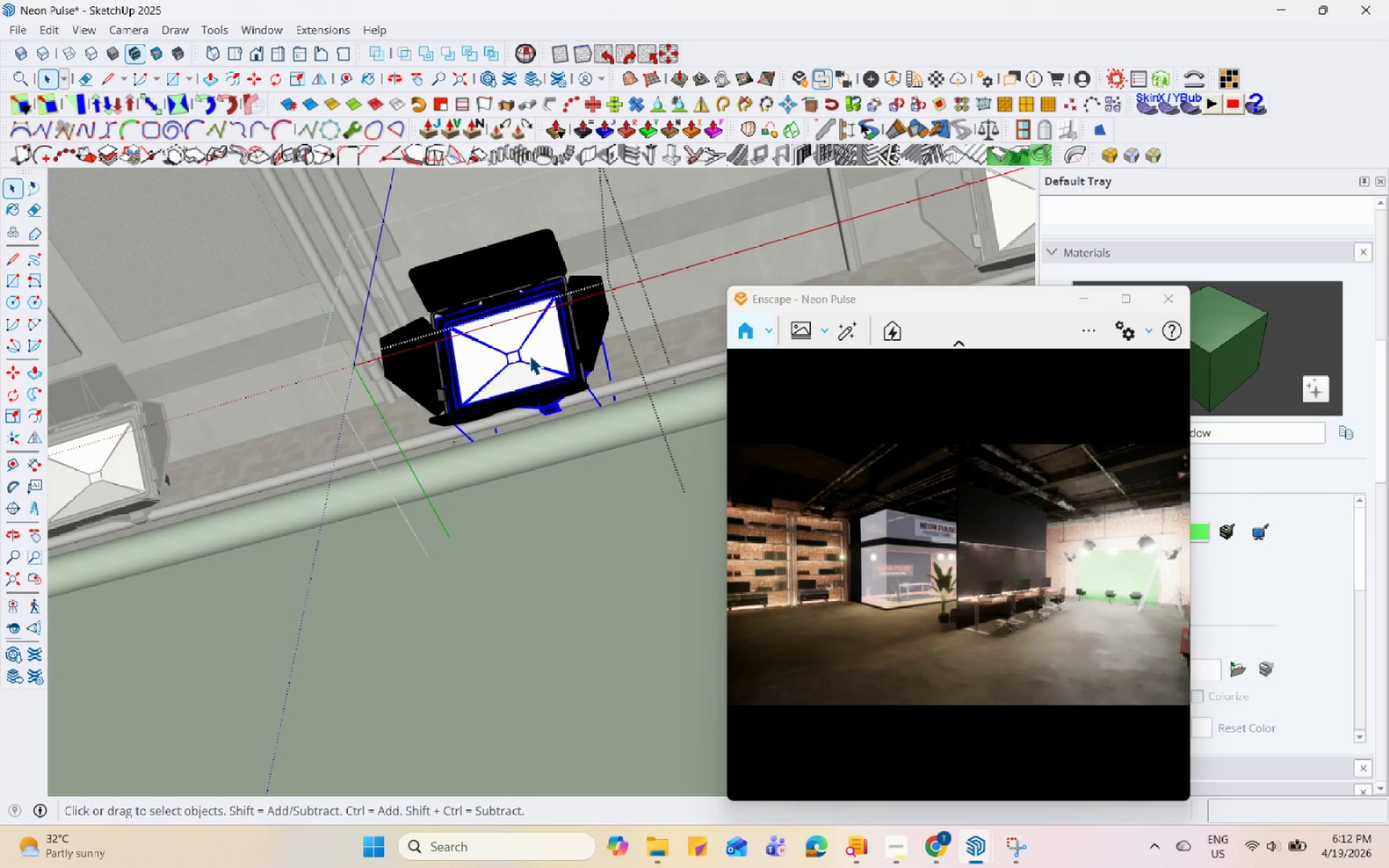 
triple_click([530, 355])
 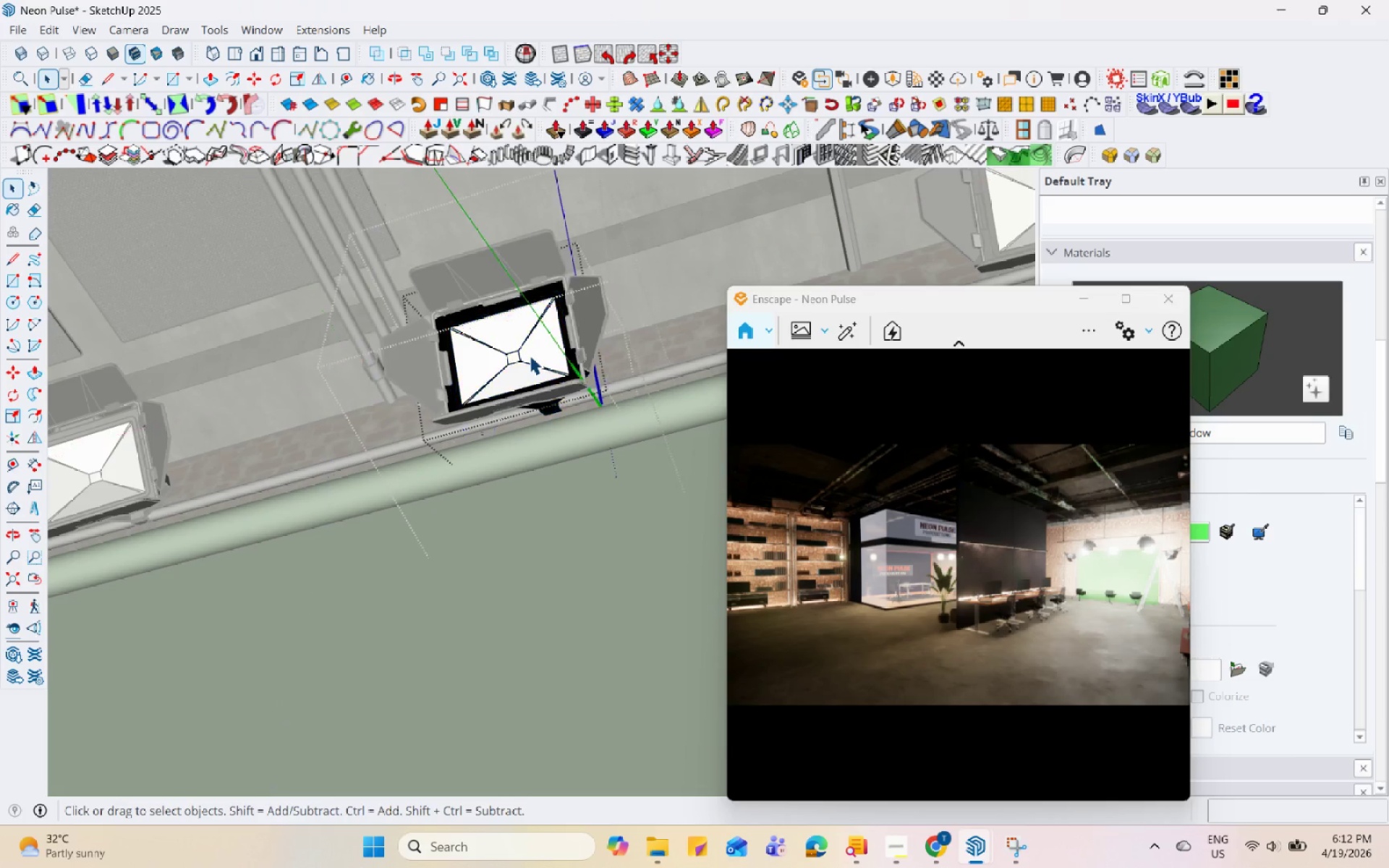 
triple_click([530, 355])
 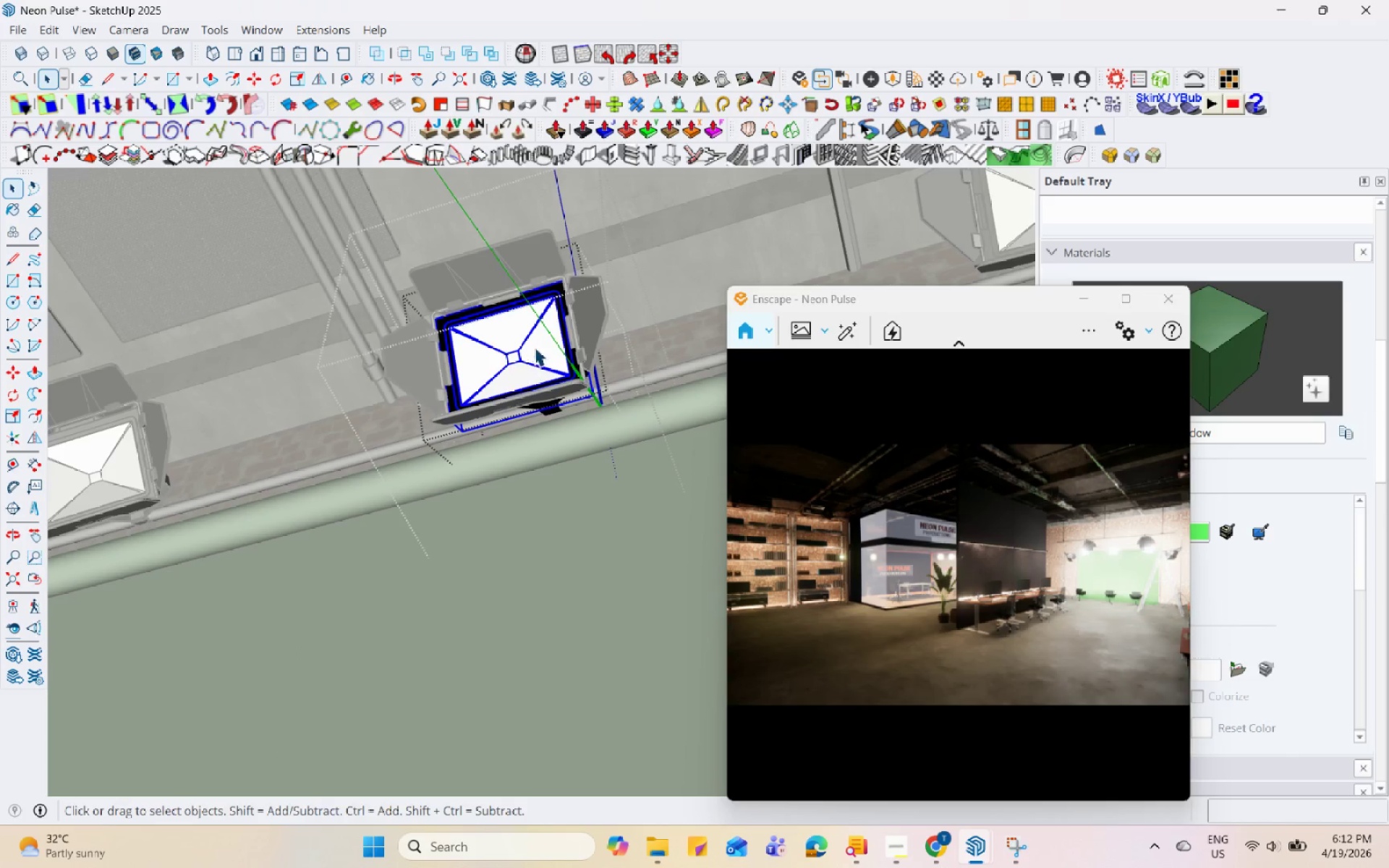 
triple_click([534, 346])
 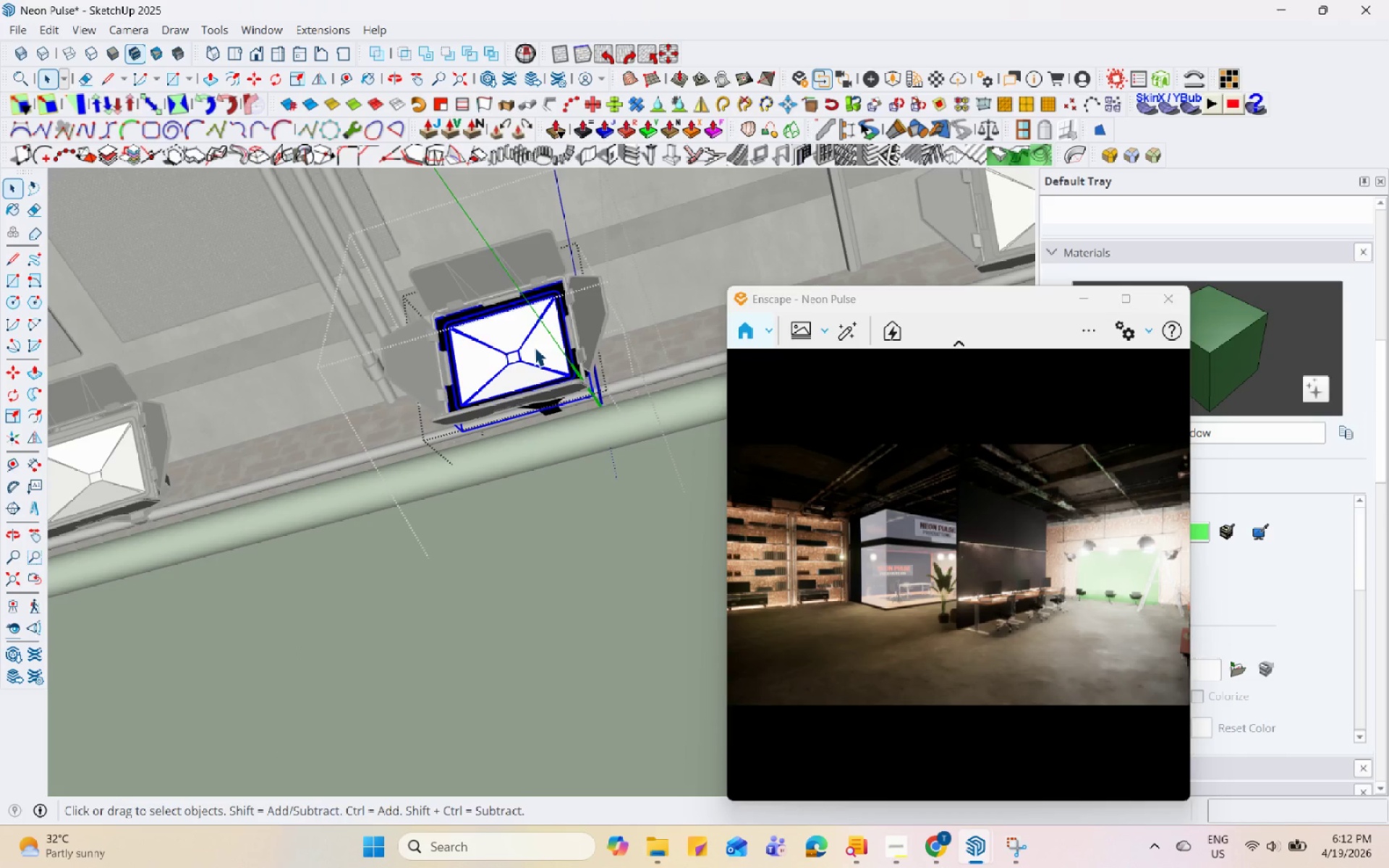 
triple_click([534, 346])
 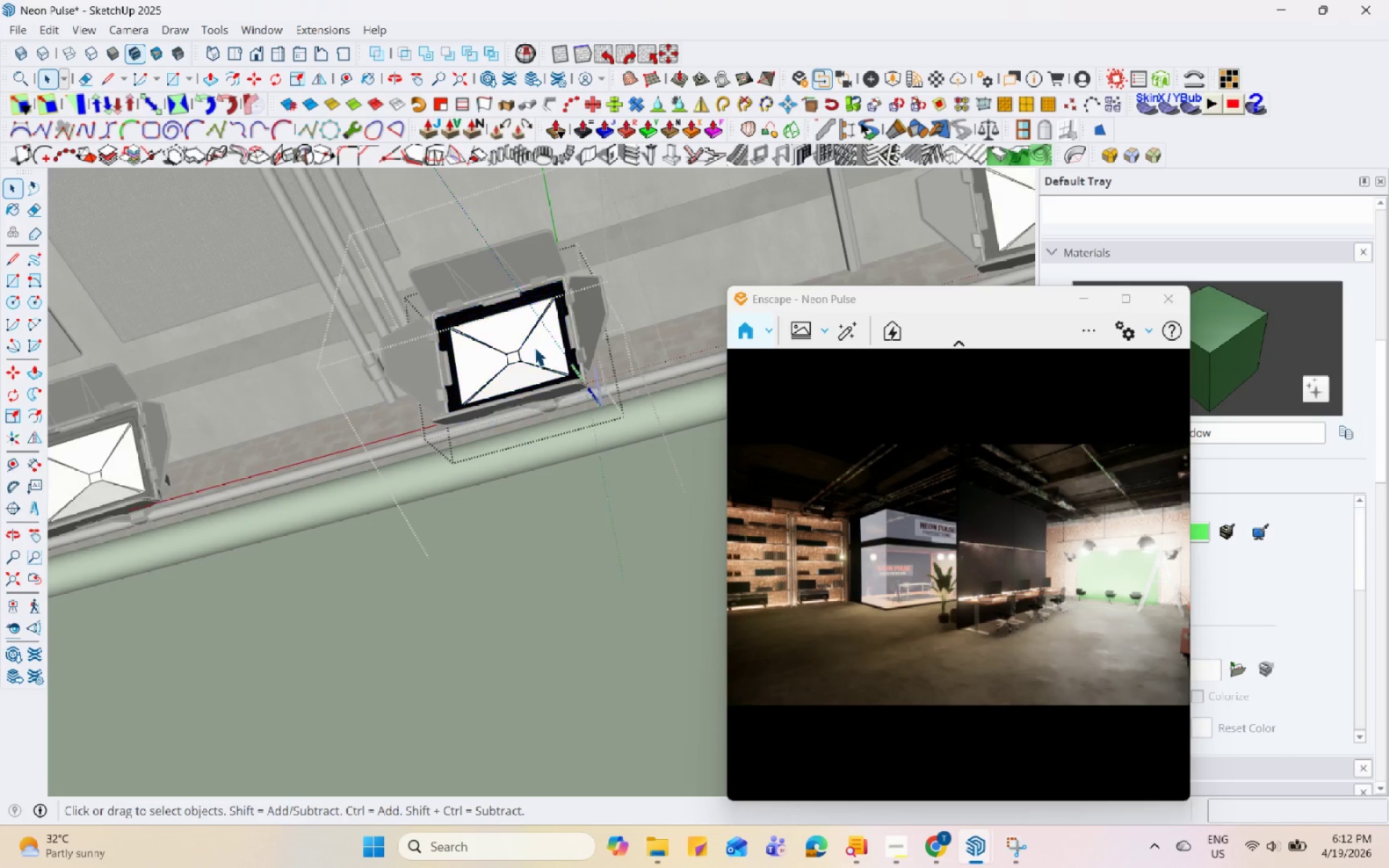 
triple_click([534, 346])
 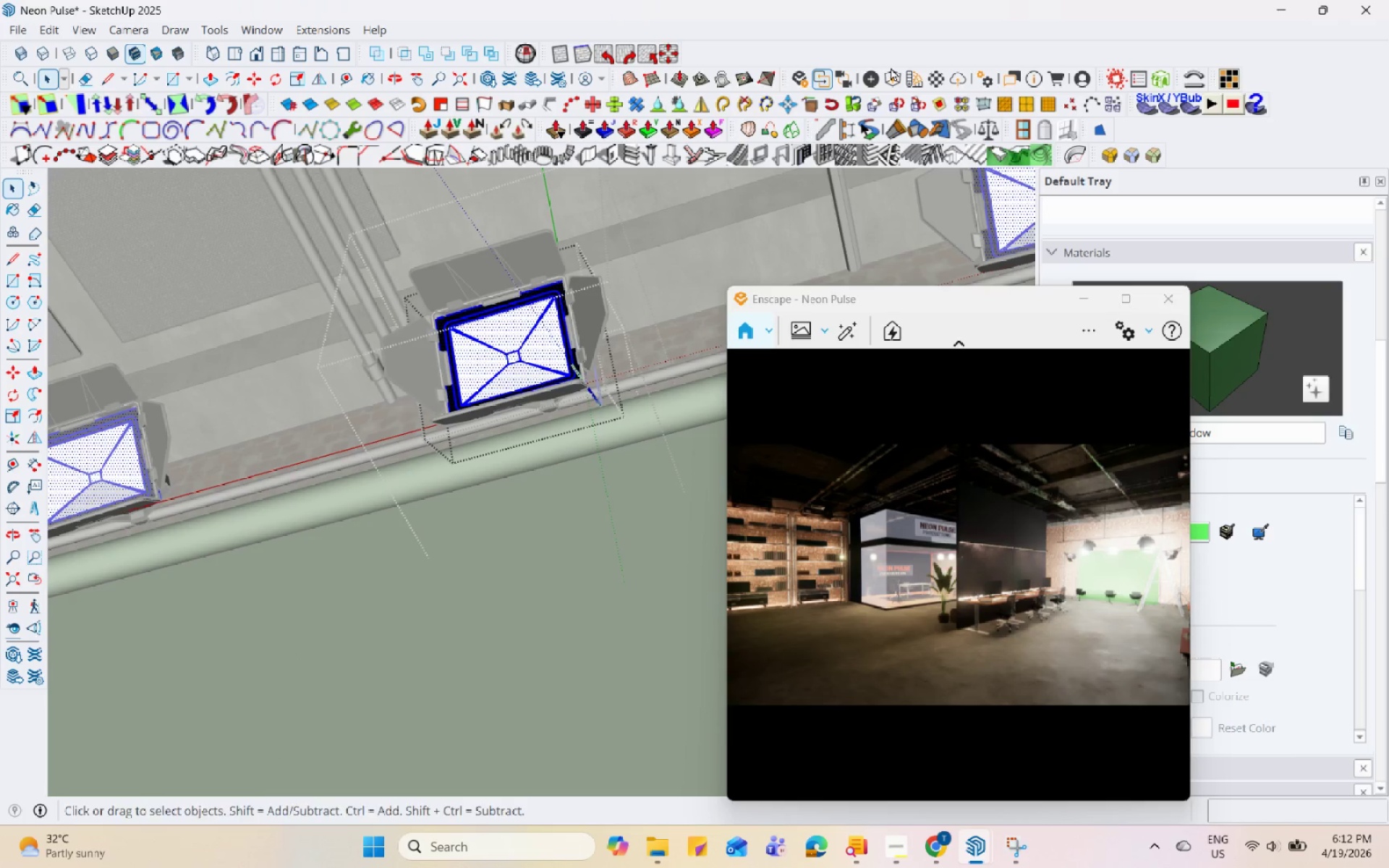 
left_click([930, 83])
 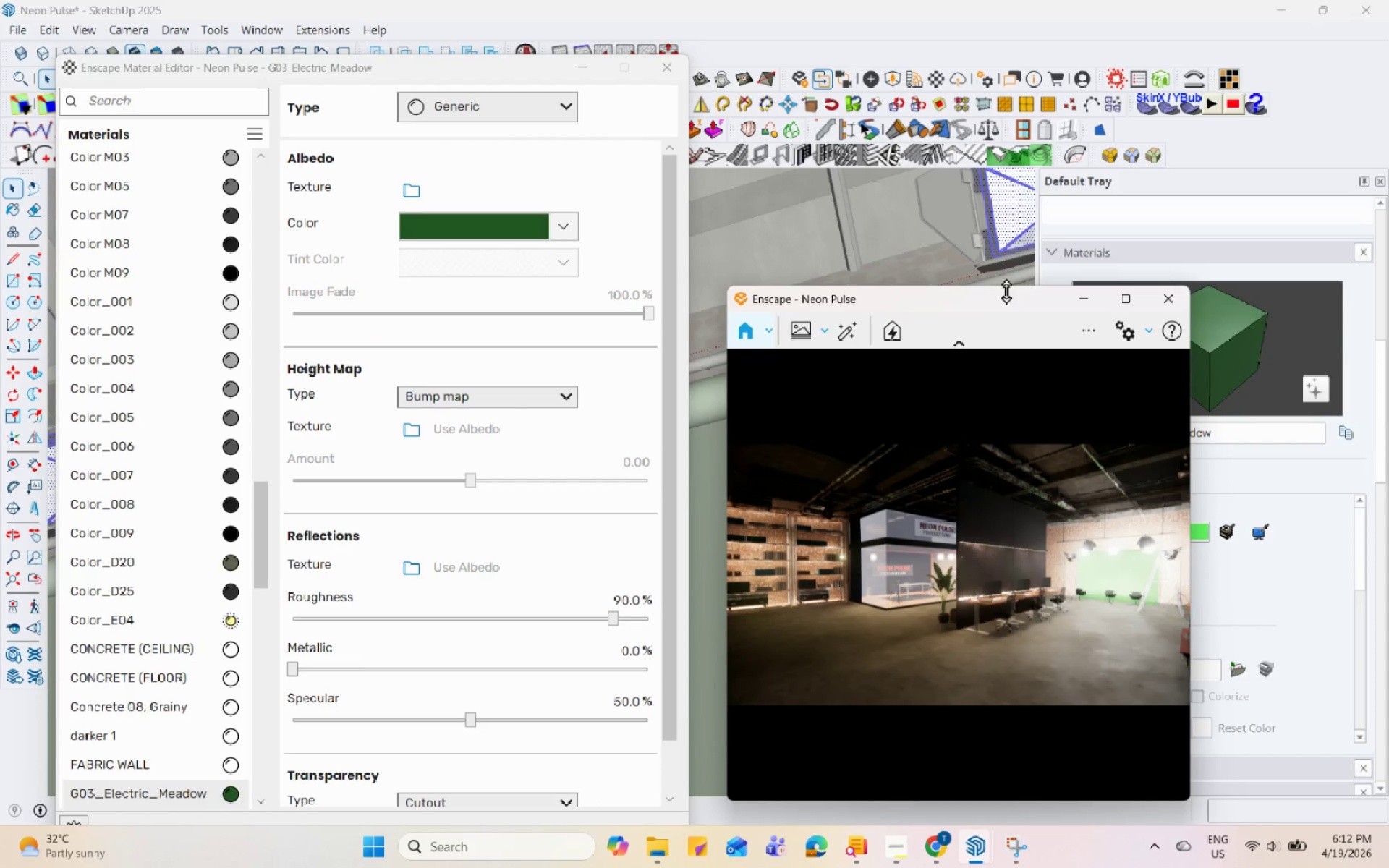 
left_click_drag(start_coordinate=[1019, 303], to_coordinate=[870, 329])
 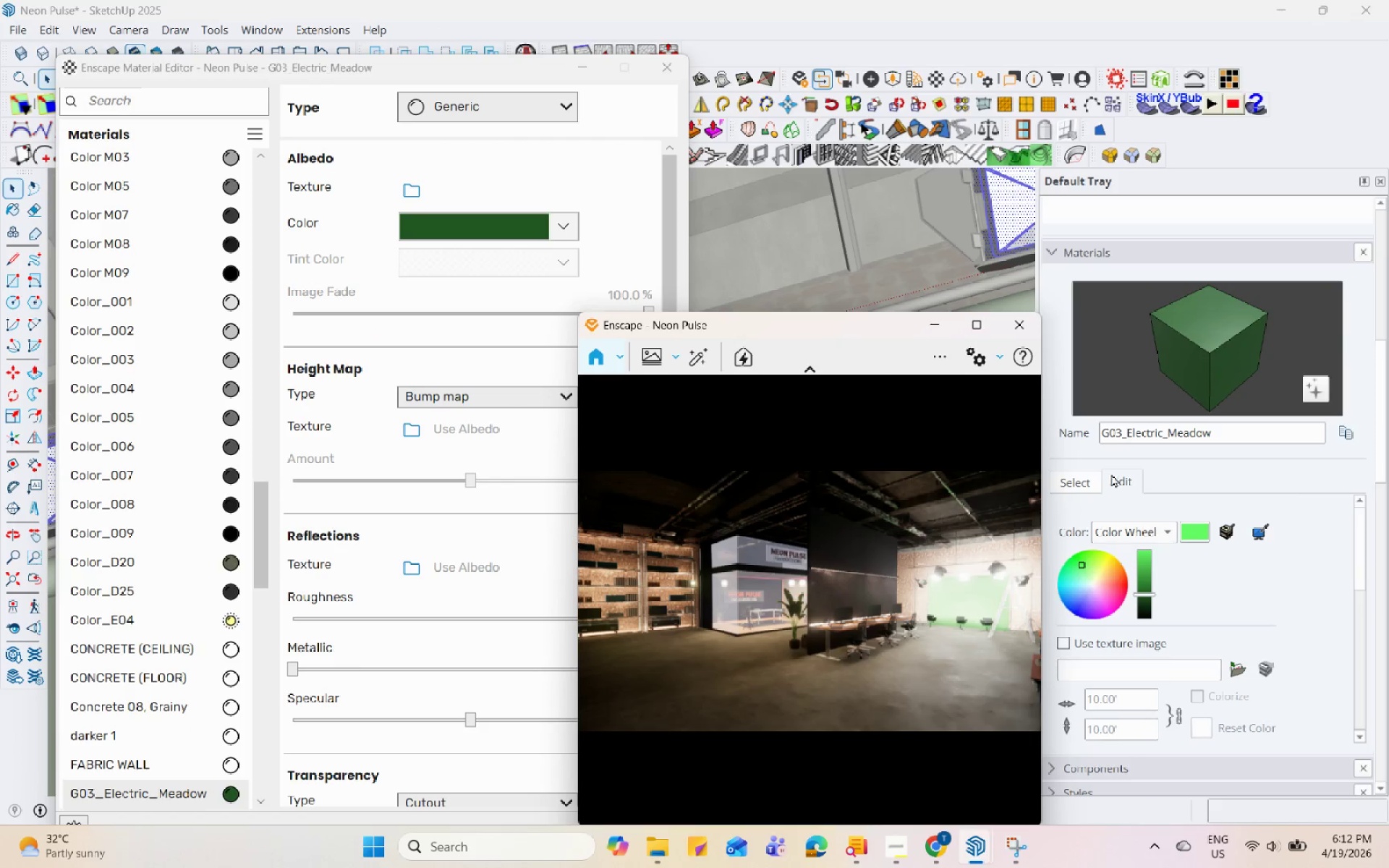 
left_click([1092, 483])
 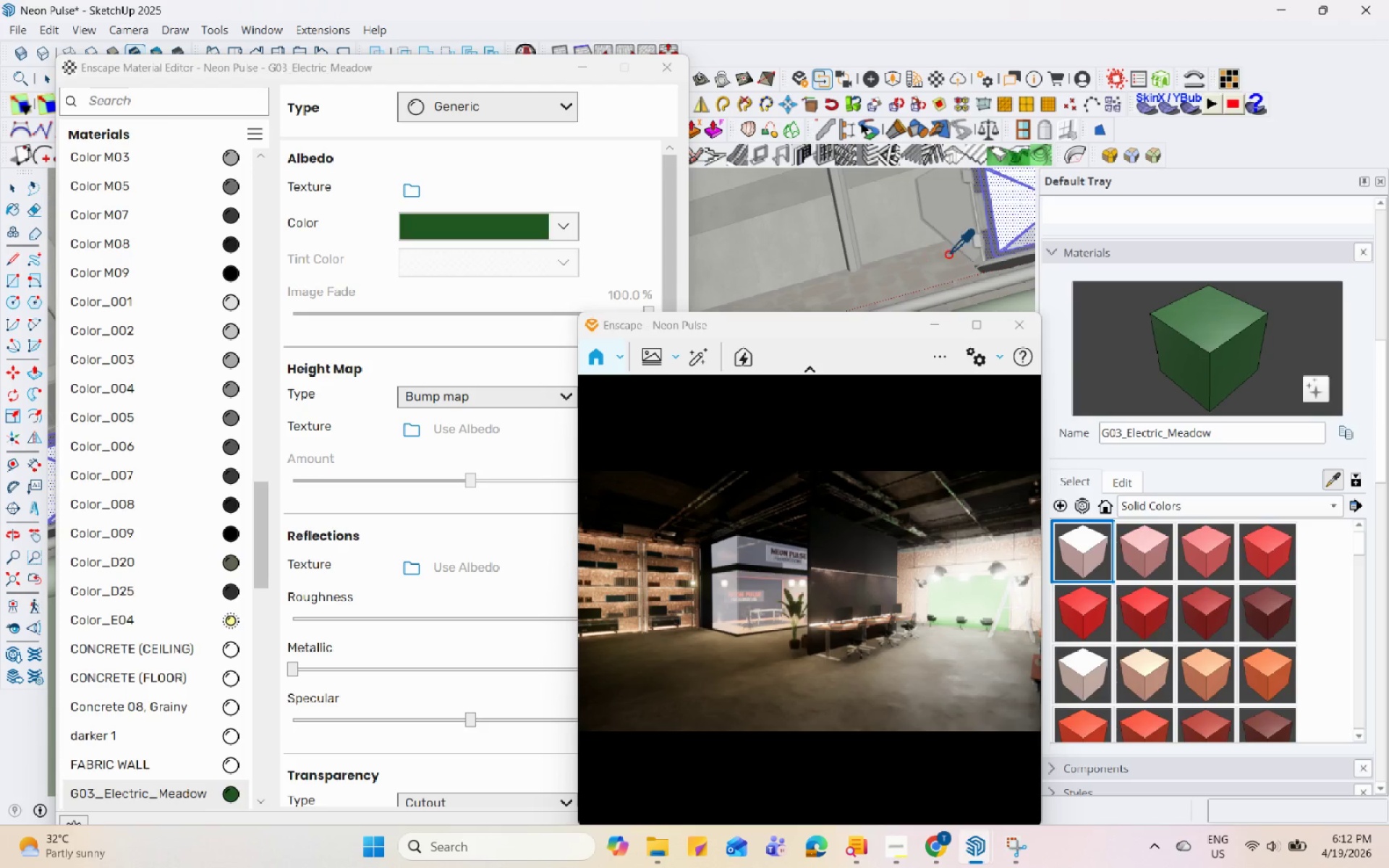 
left_click([1011, 219])
 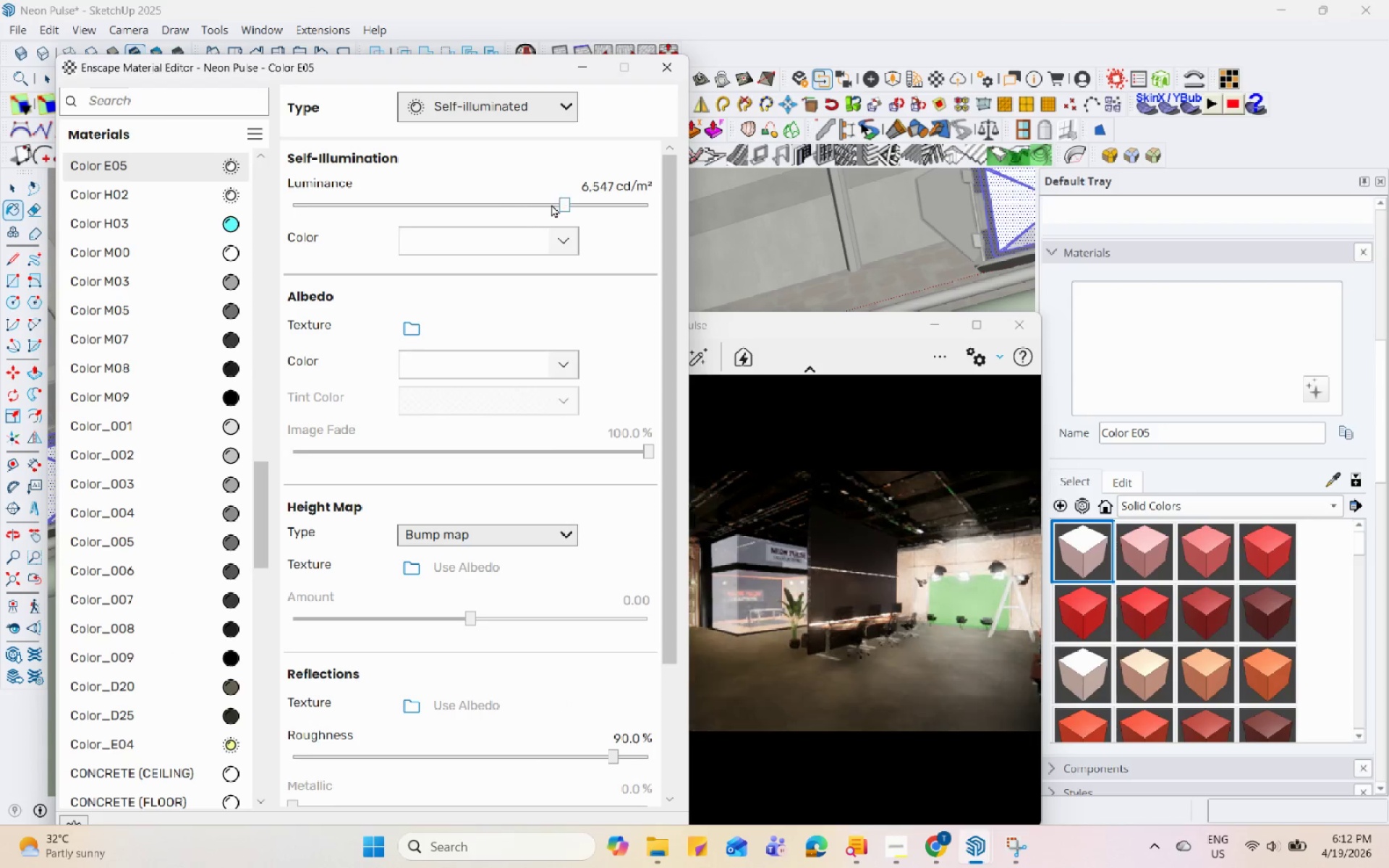 
left_click([496, 214])
 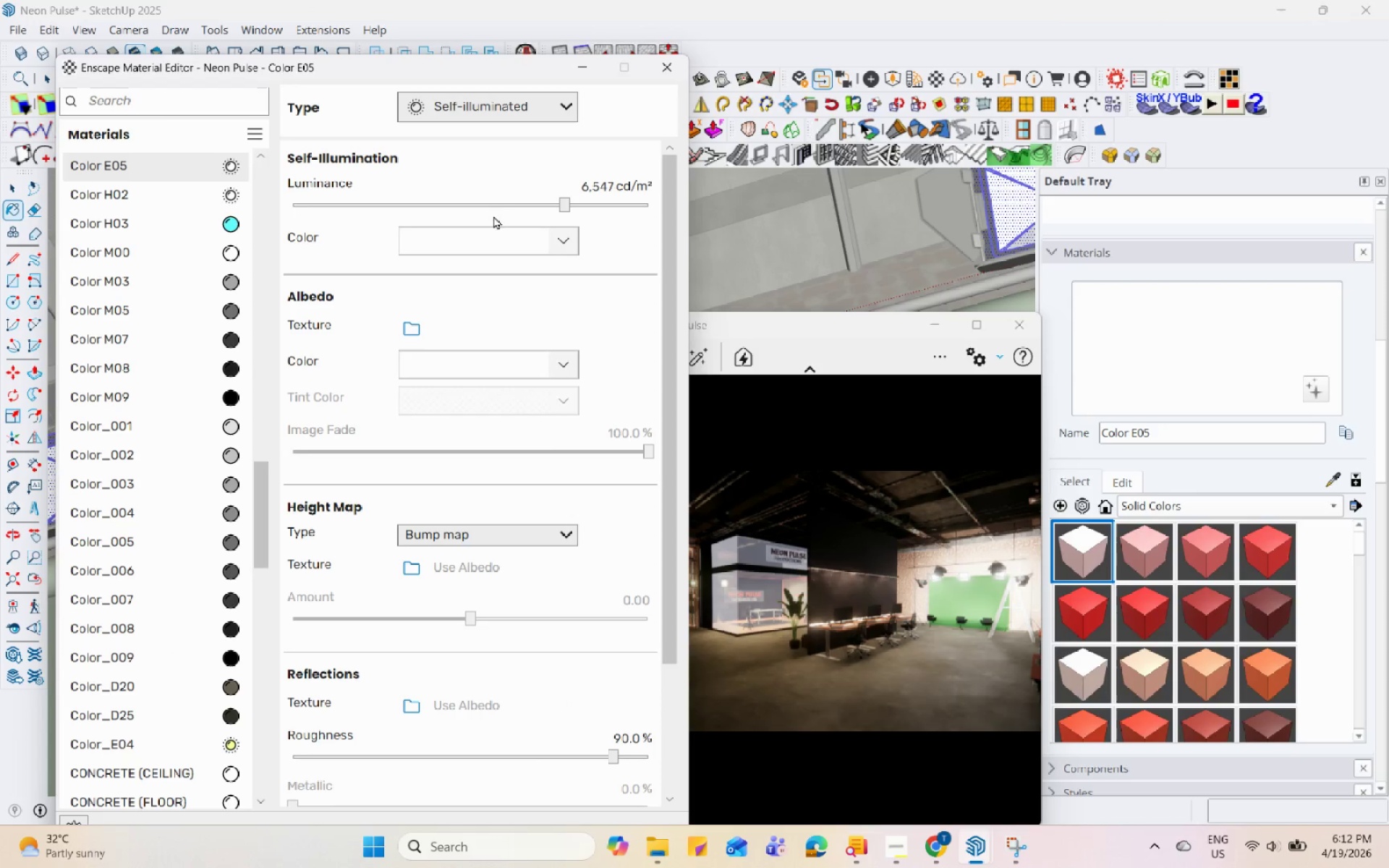 
left_click([493, 202])
 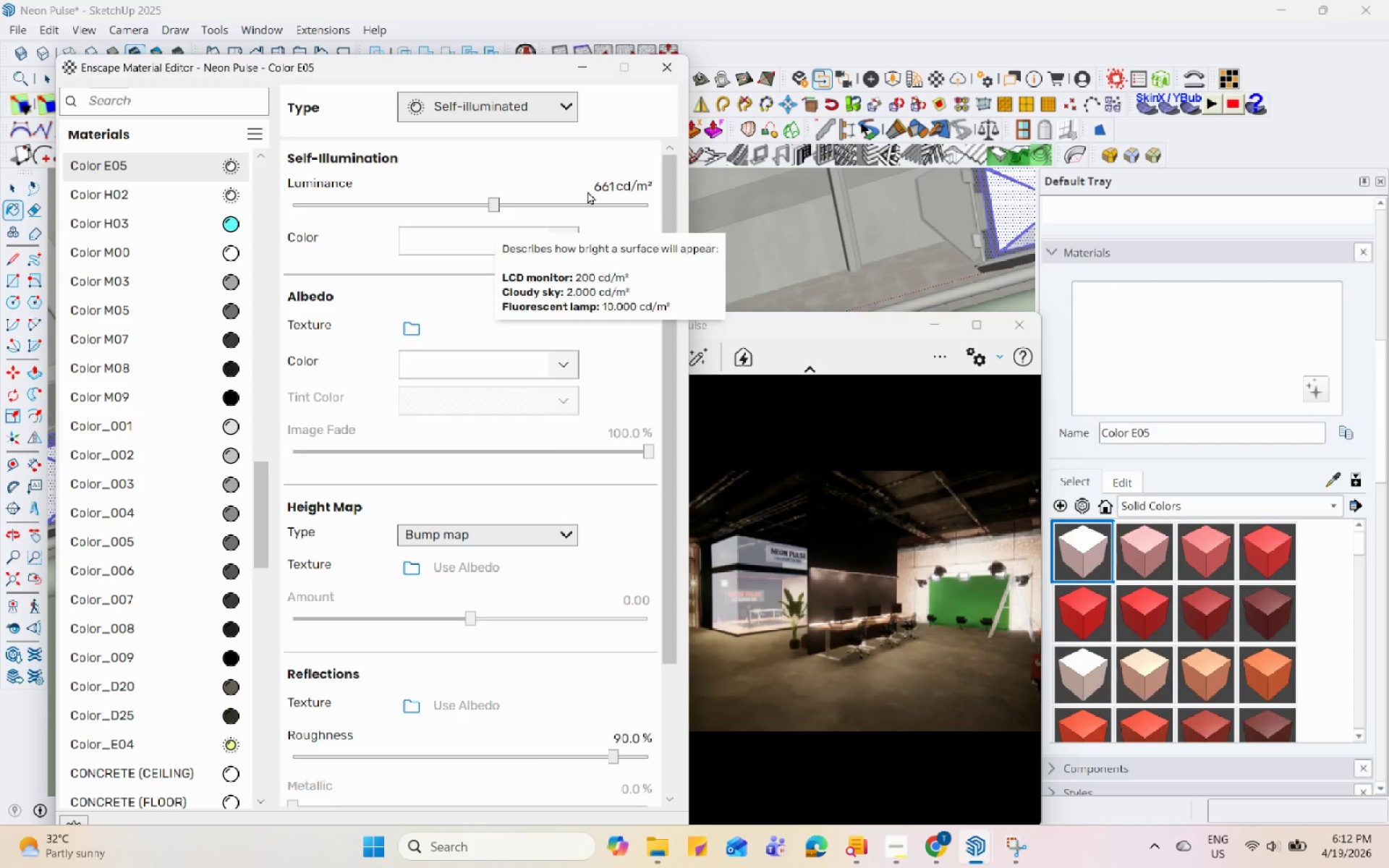 
double_click([601, 187])
 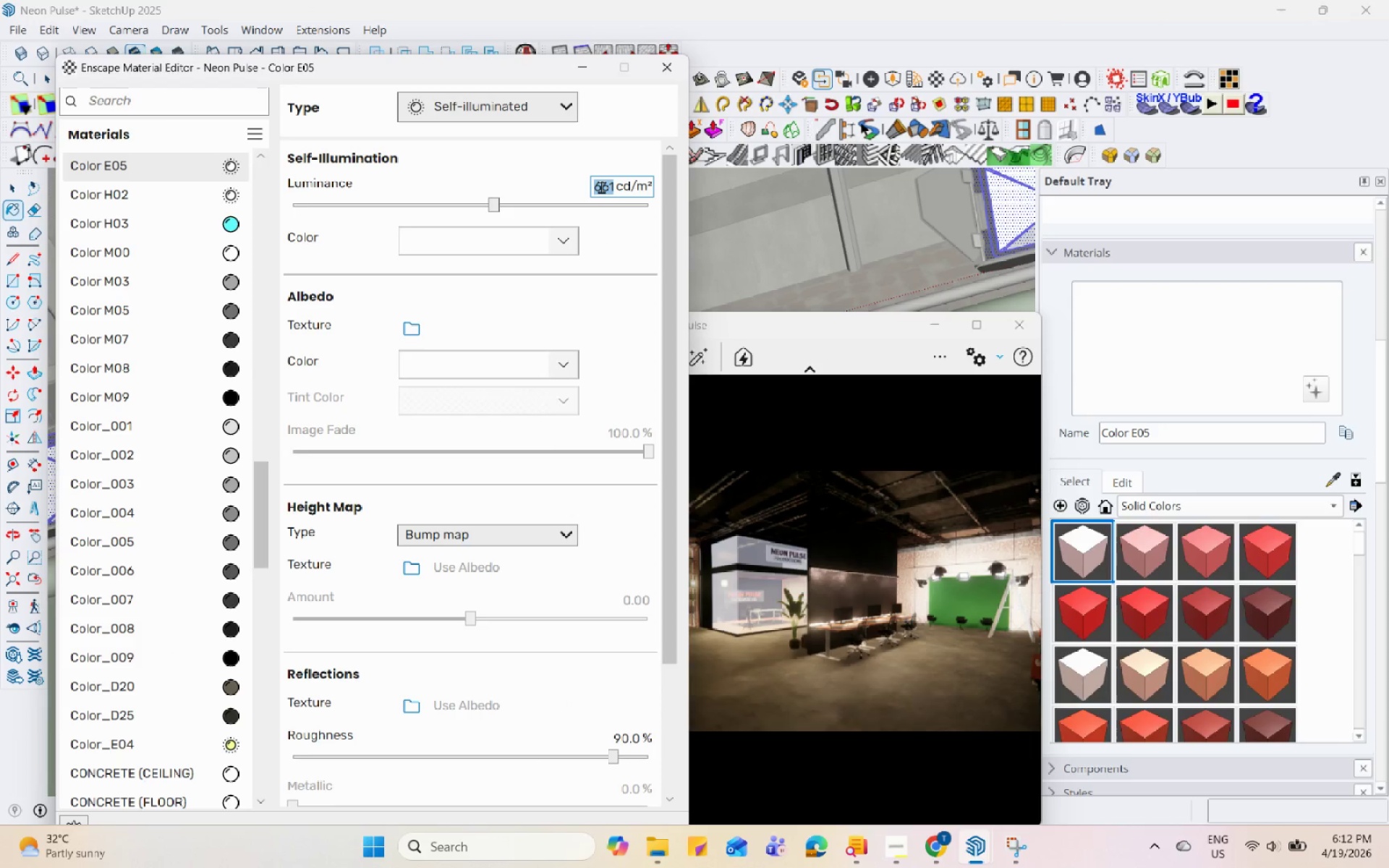 
triple_click([601, 187])
 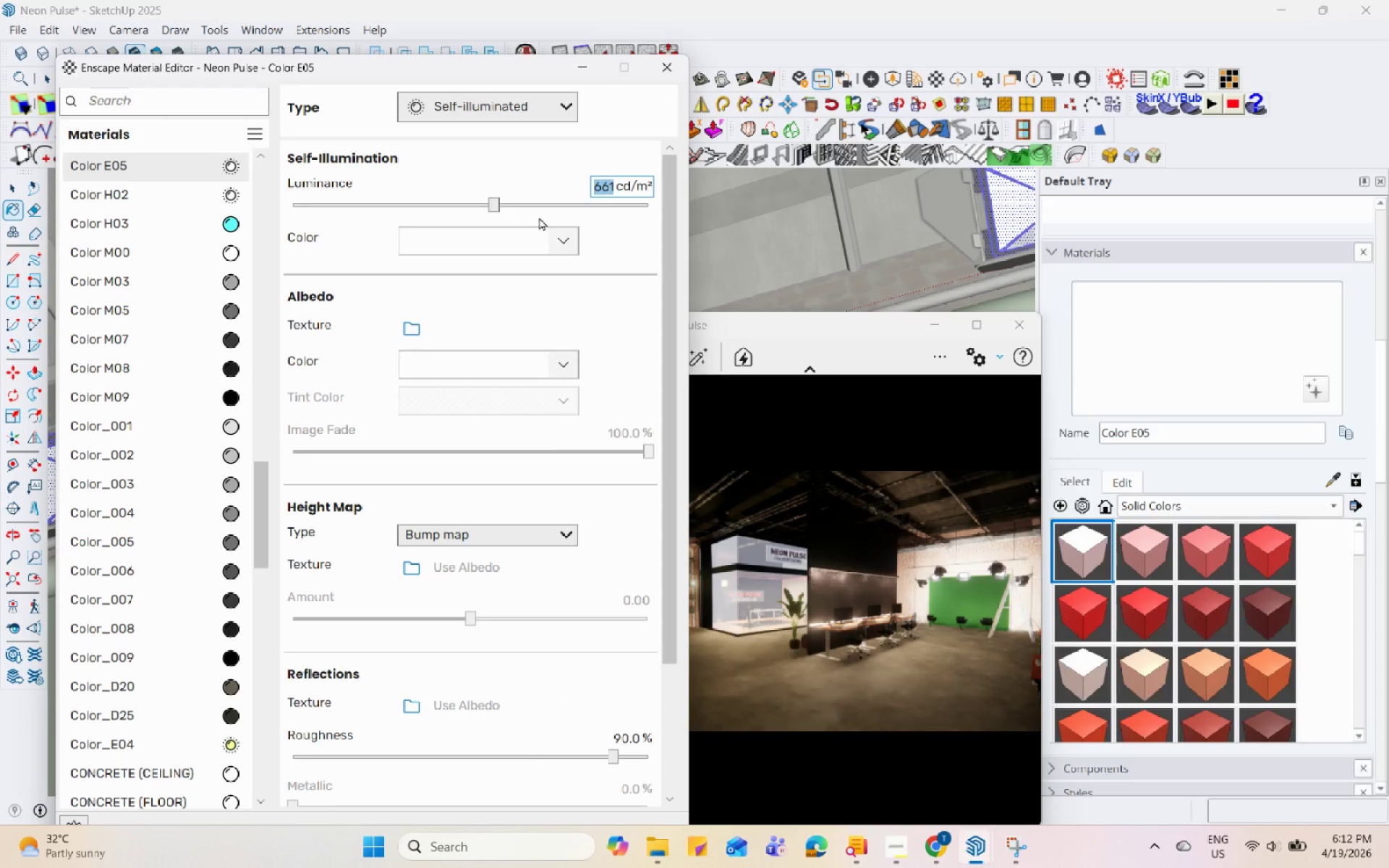 
mouse_move([481, 211])
 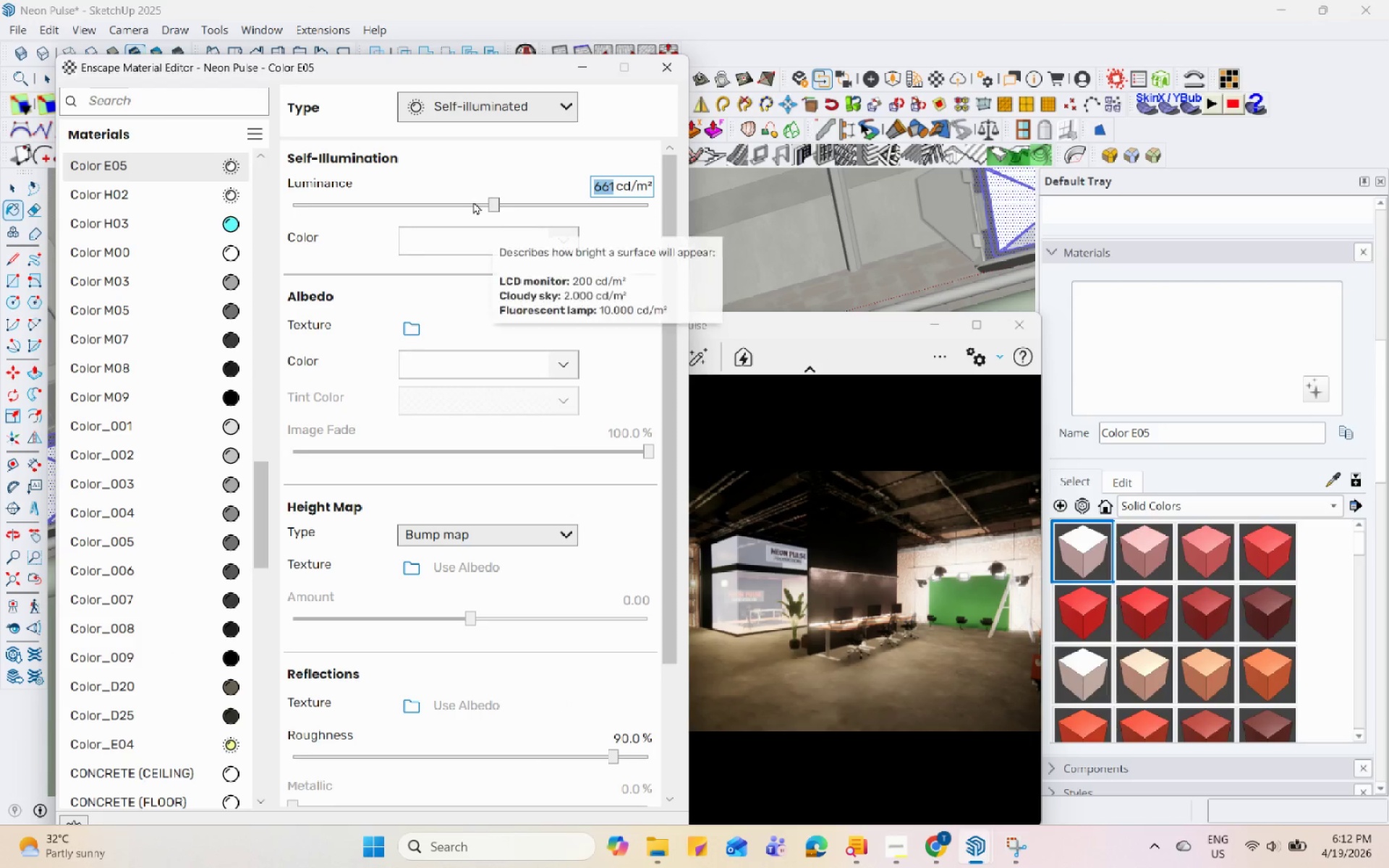 
left_click([473, 201])
 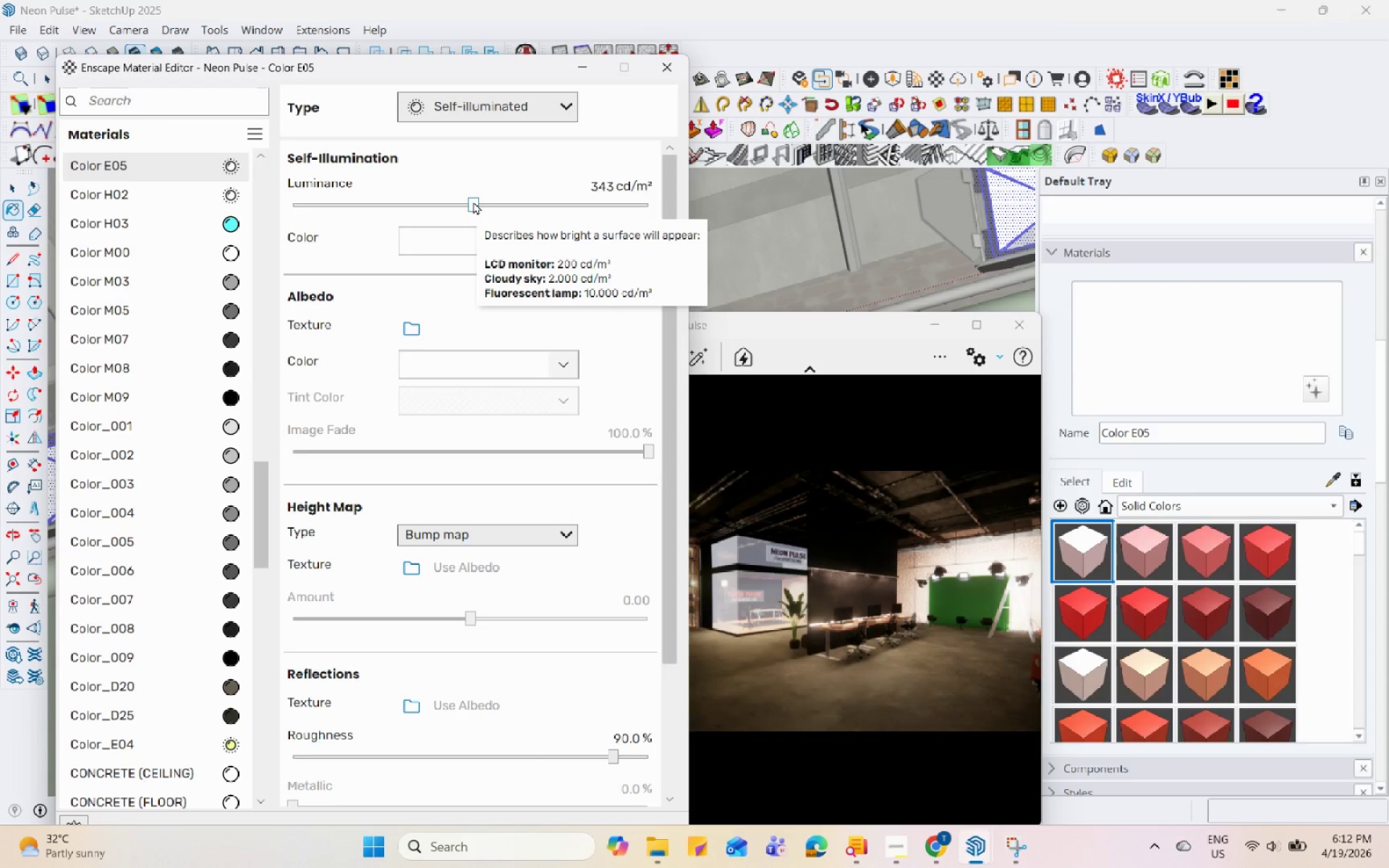 
left_click([506, 200])
 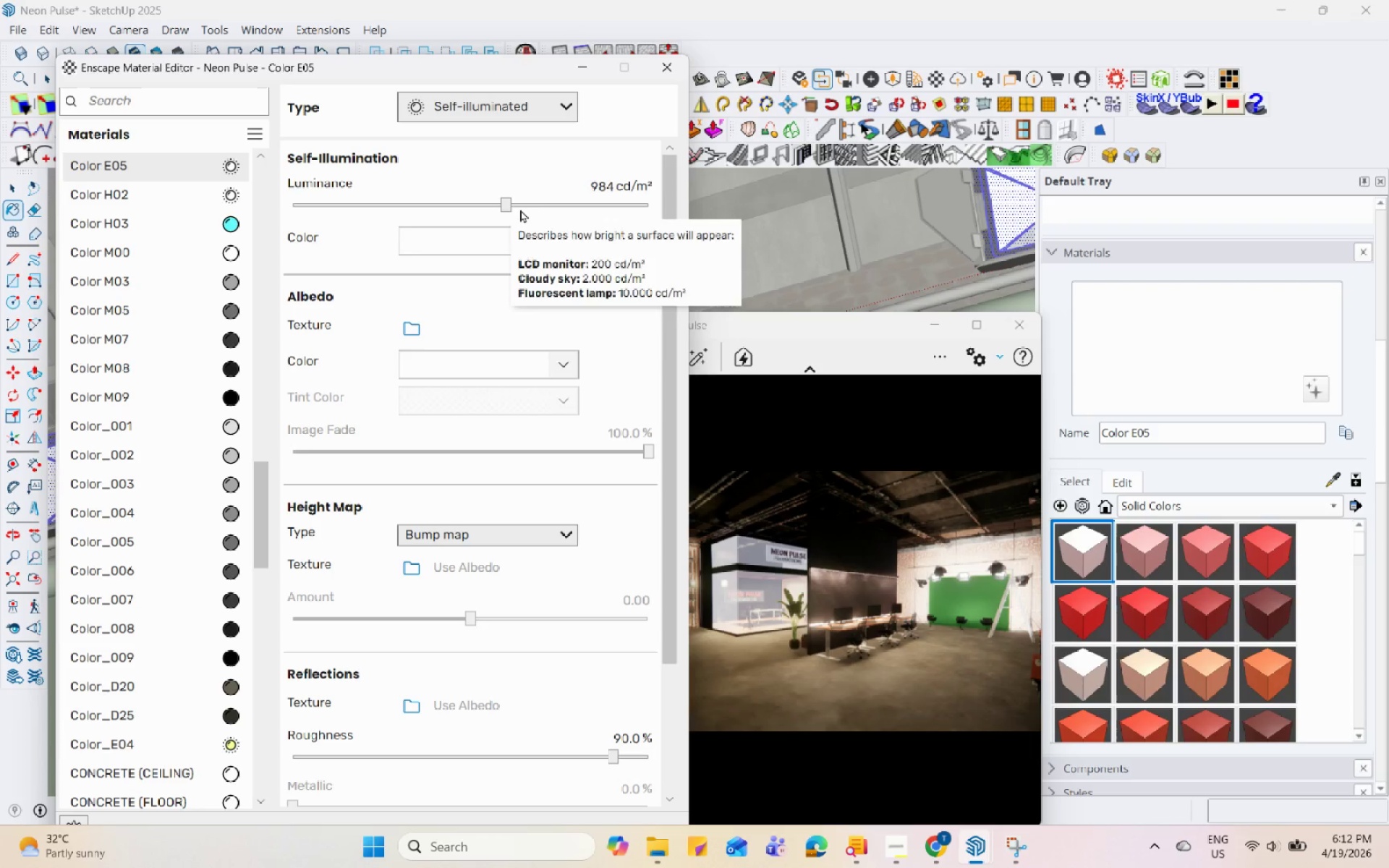 
mouse_move([574, 229])
 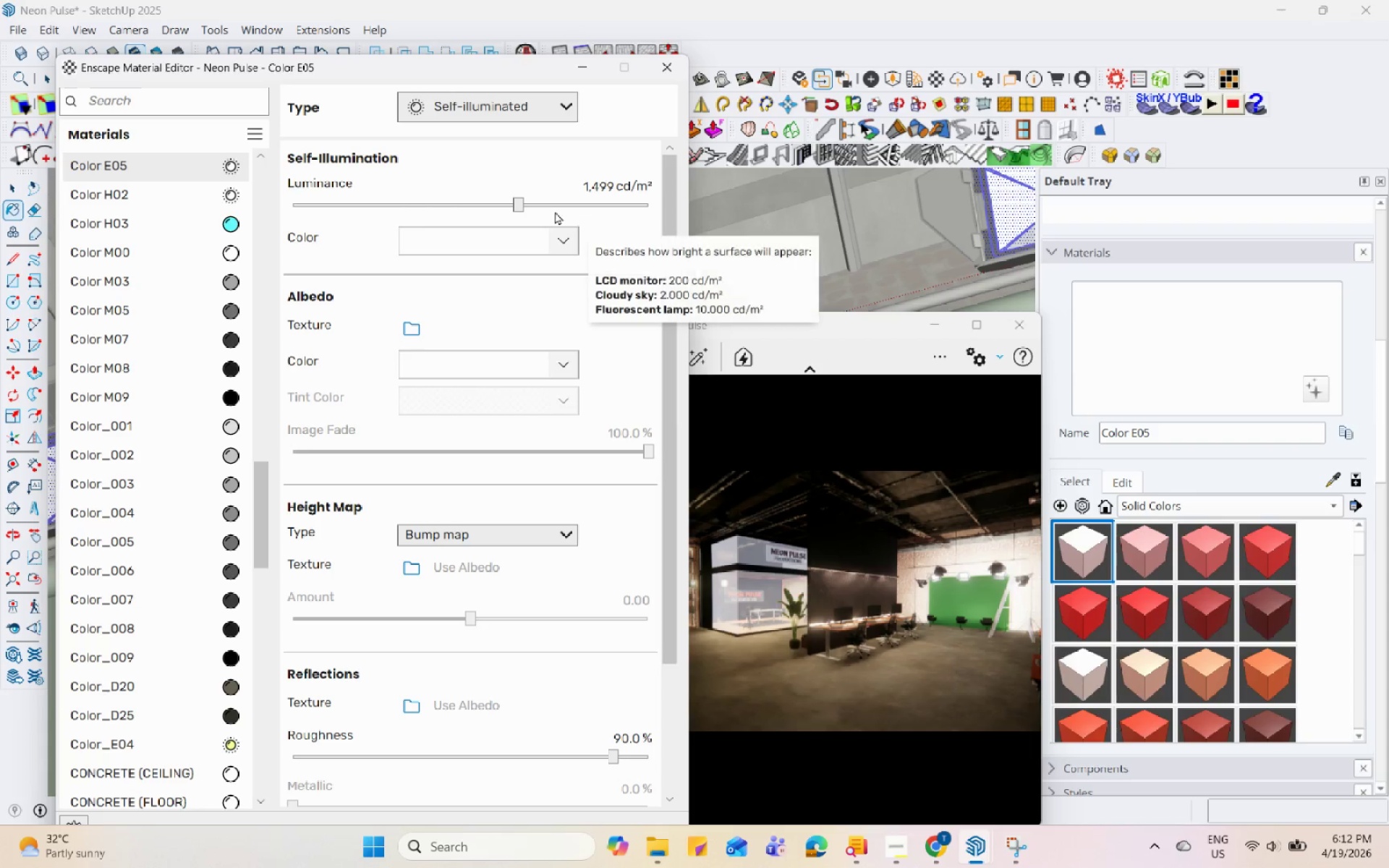 
left_click([549, 206])
 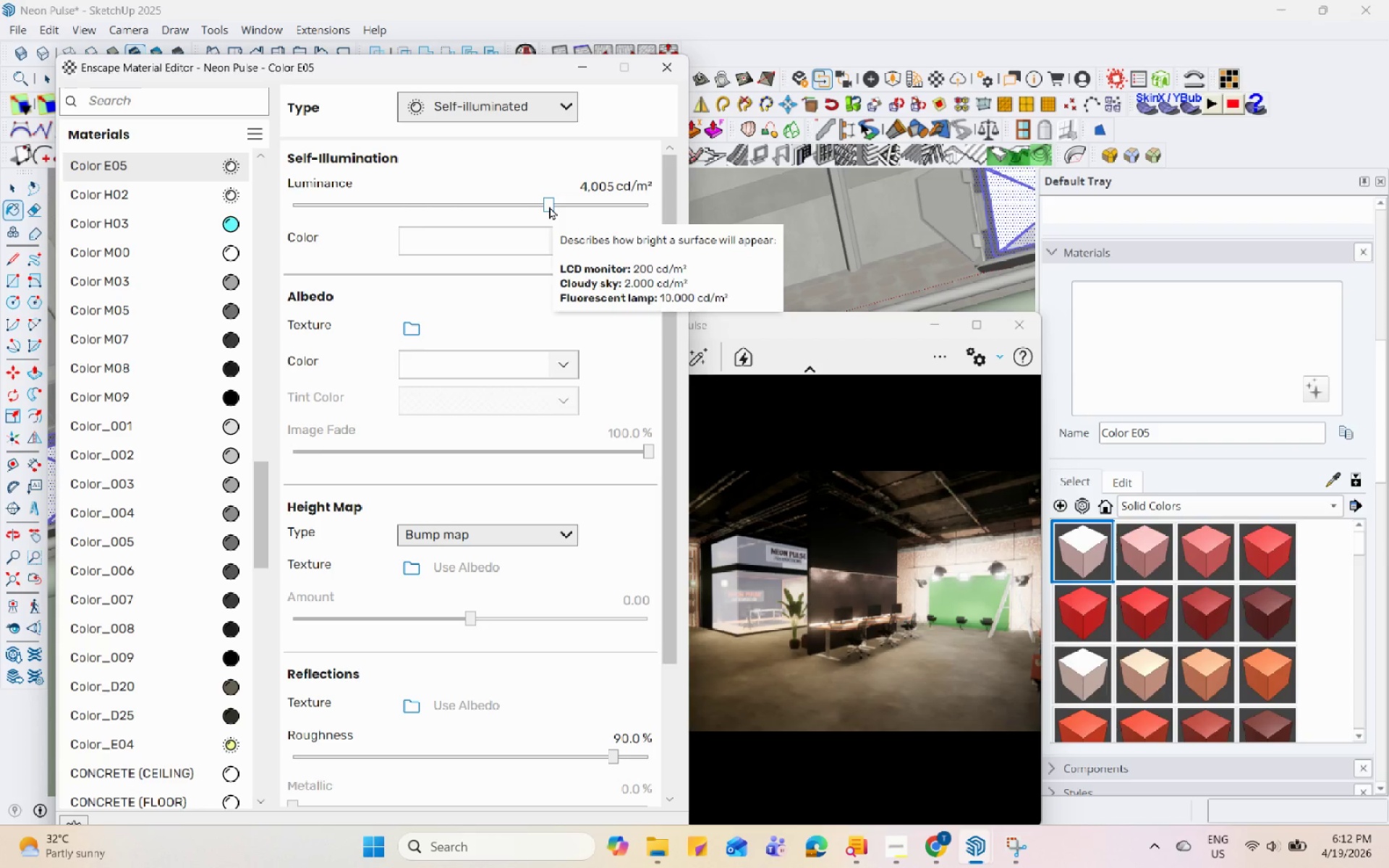 
double_click([585, 180])
 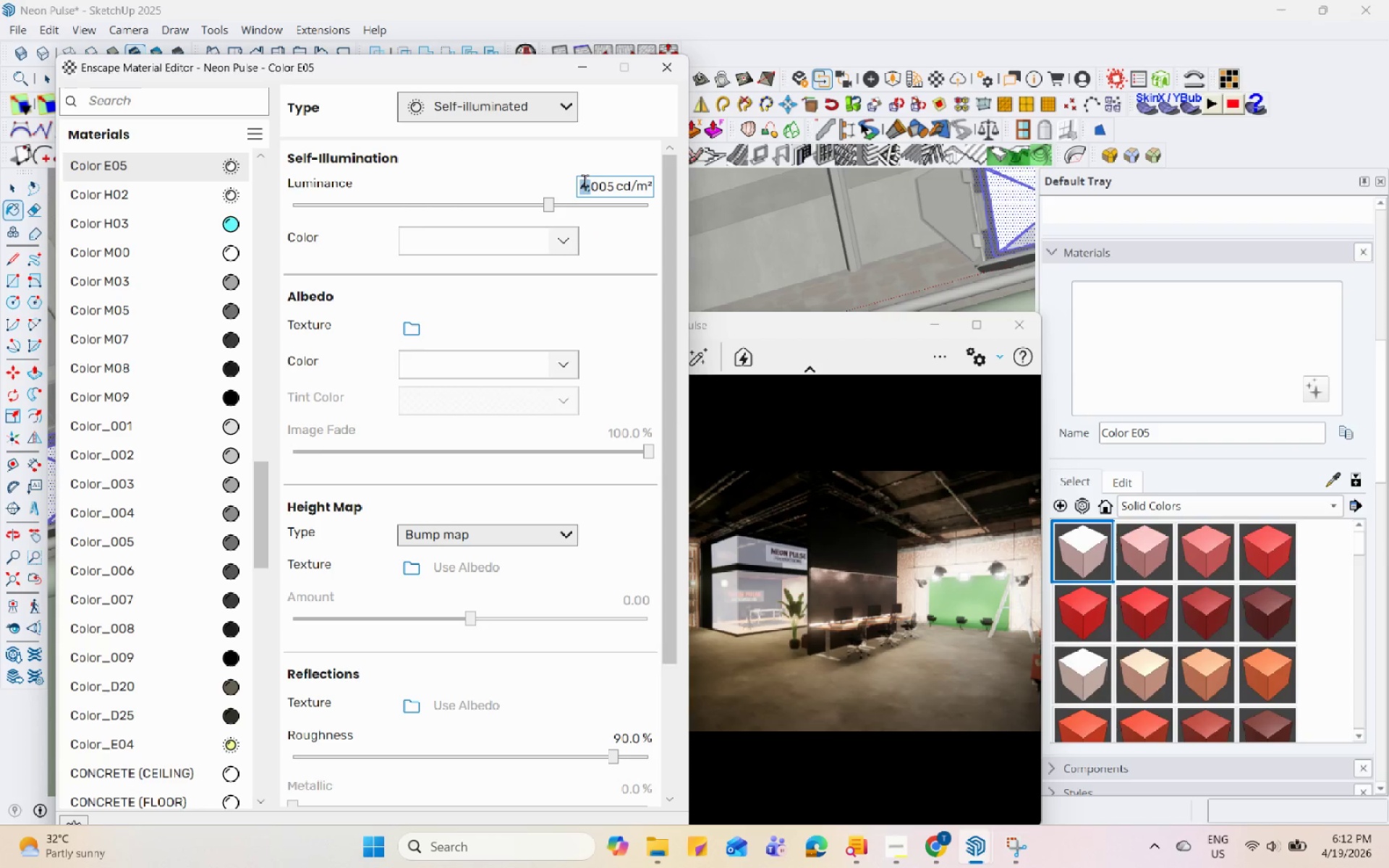 
triple_click([585, 180])
 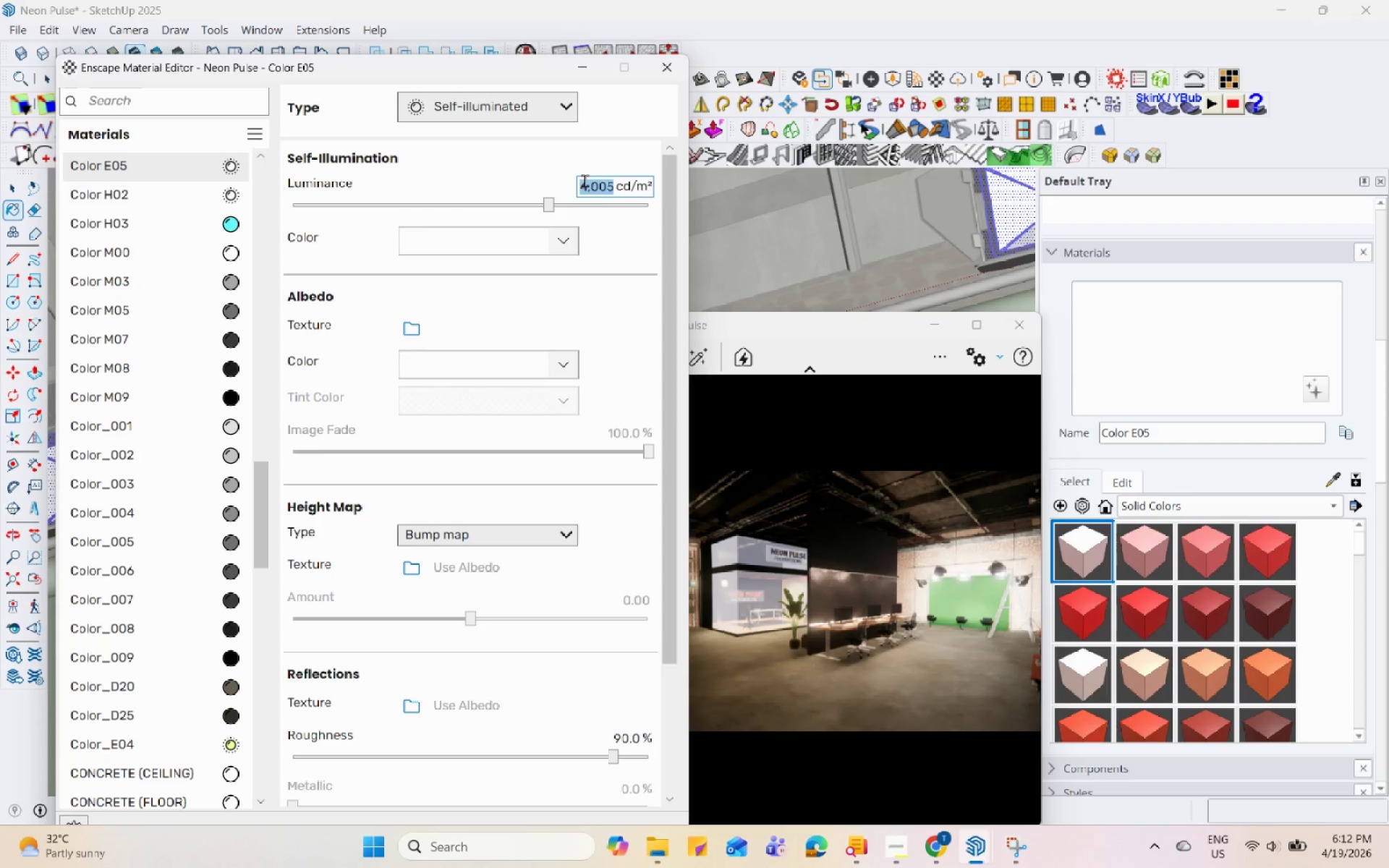 
key(Numpad5)
 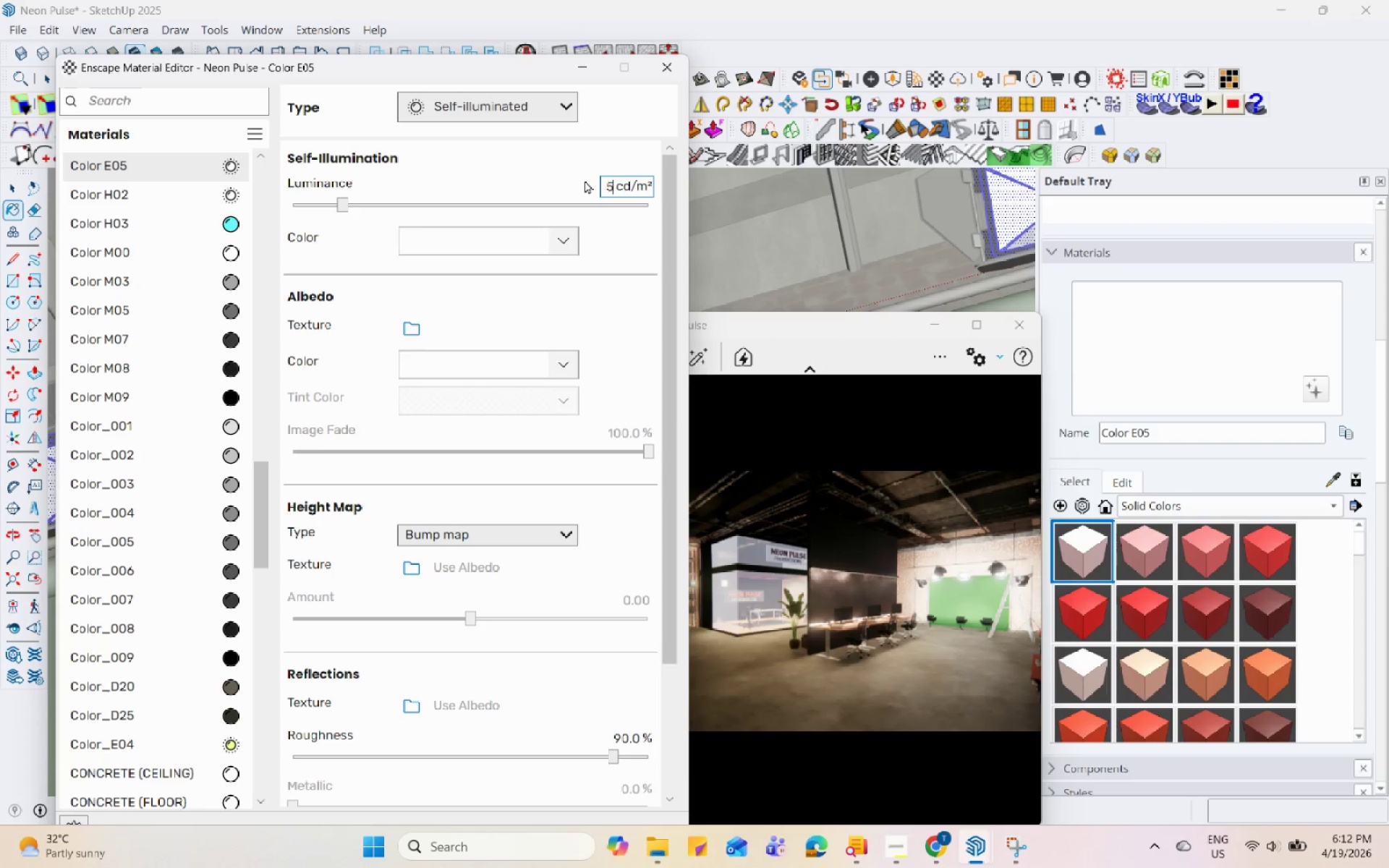 
key(Numpad0)
 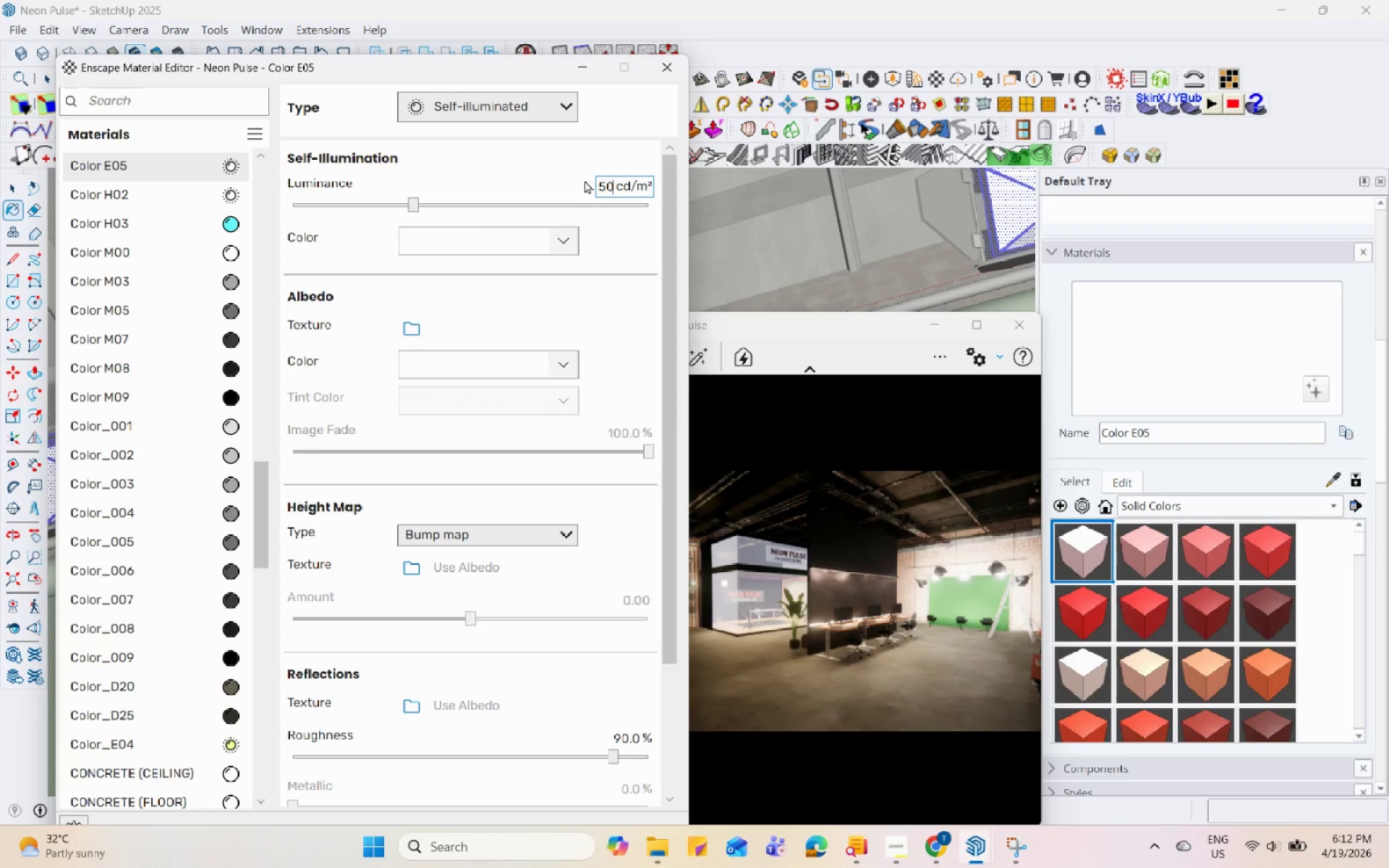 
key(Numpad0)
 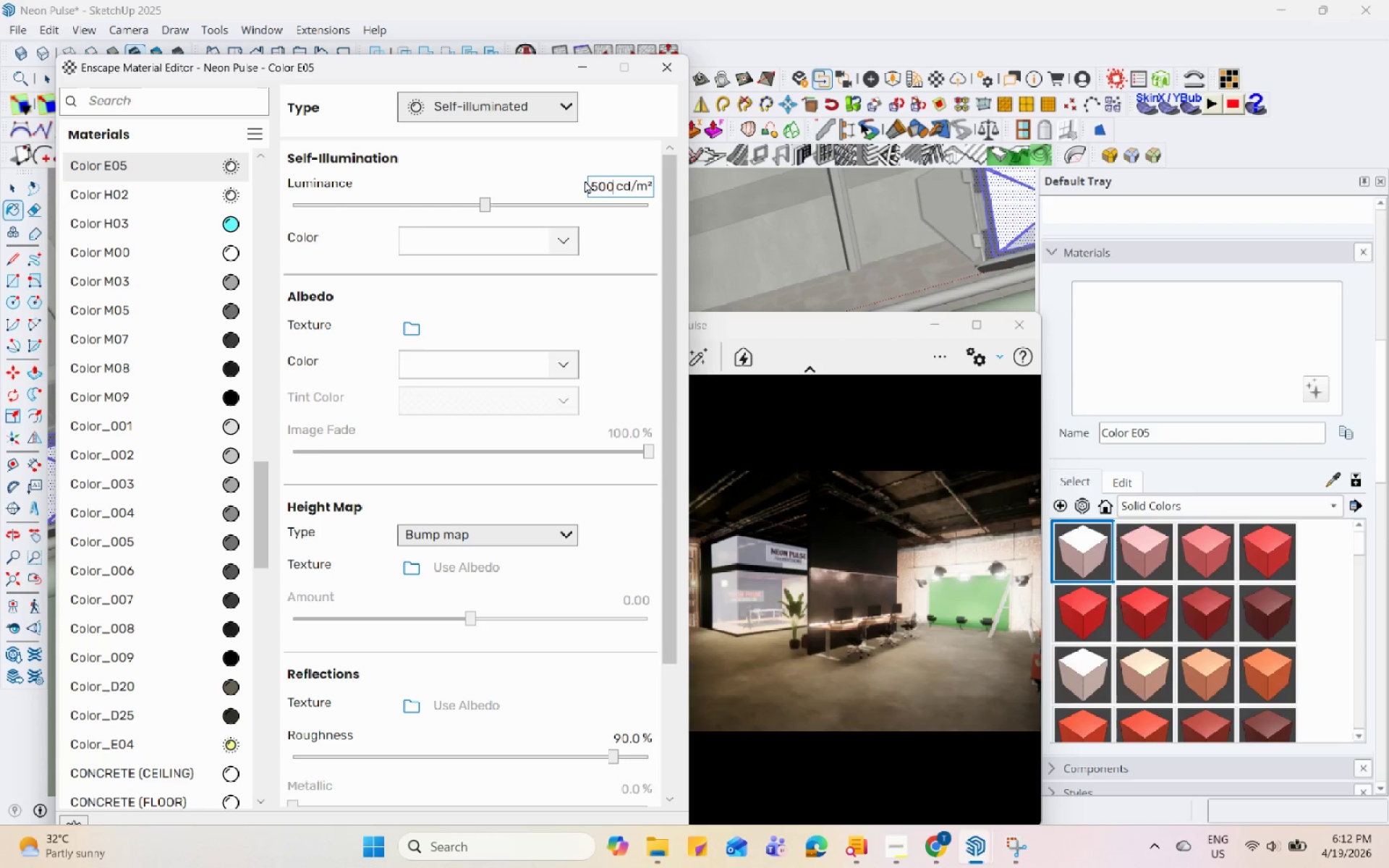 
key(Numpad0)
 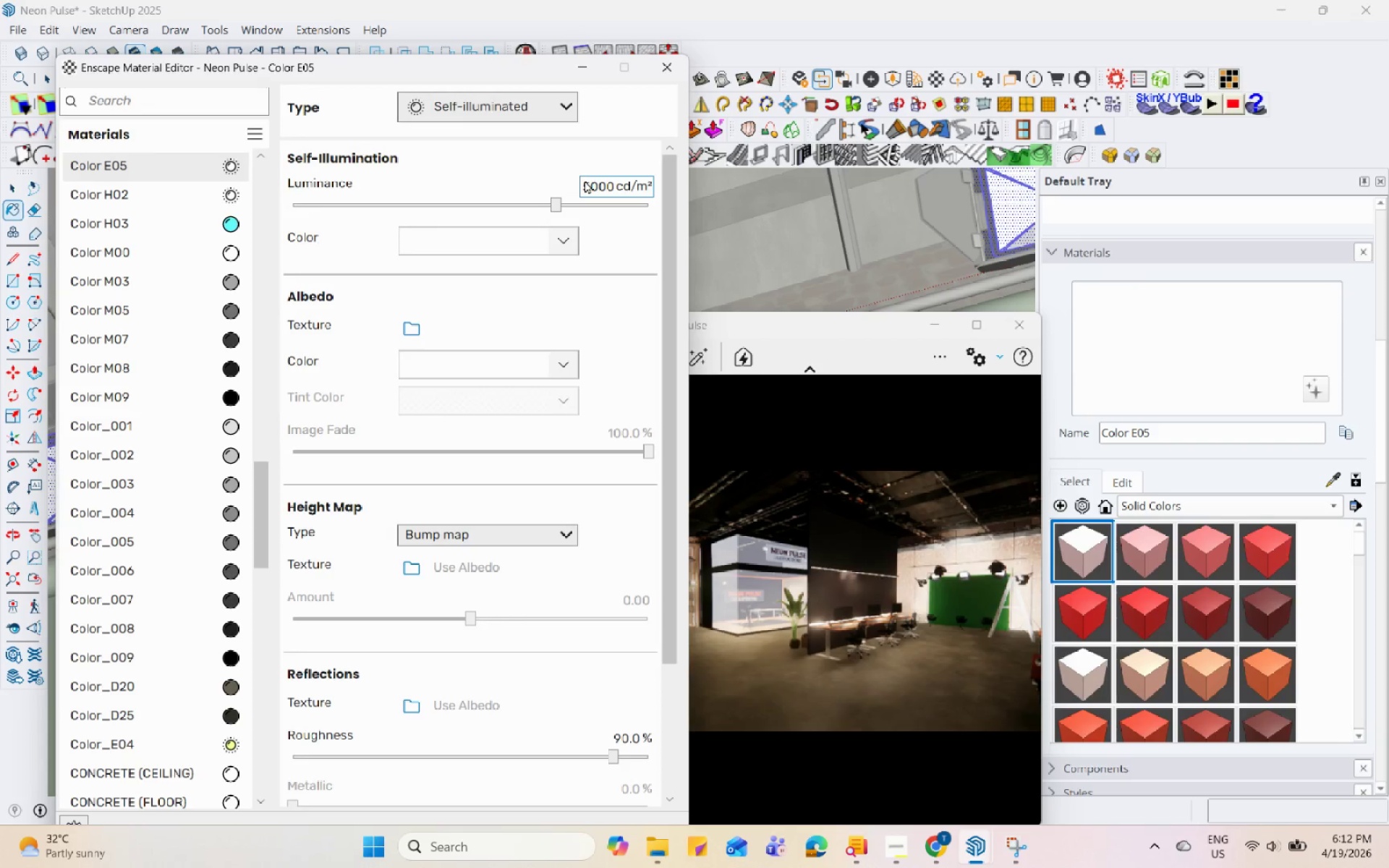 
mouse_move([530, 172])
 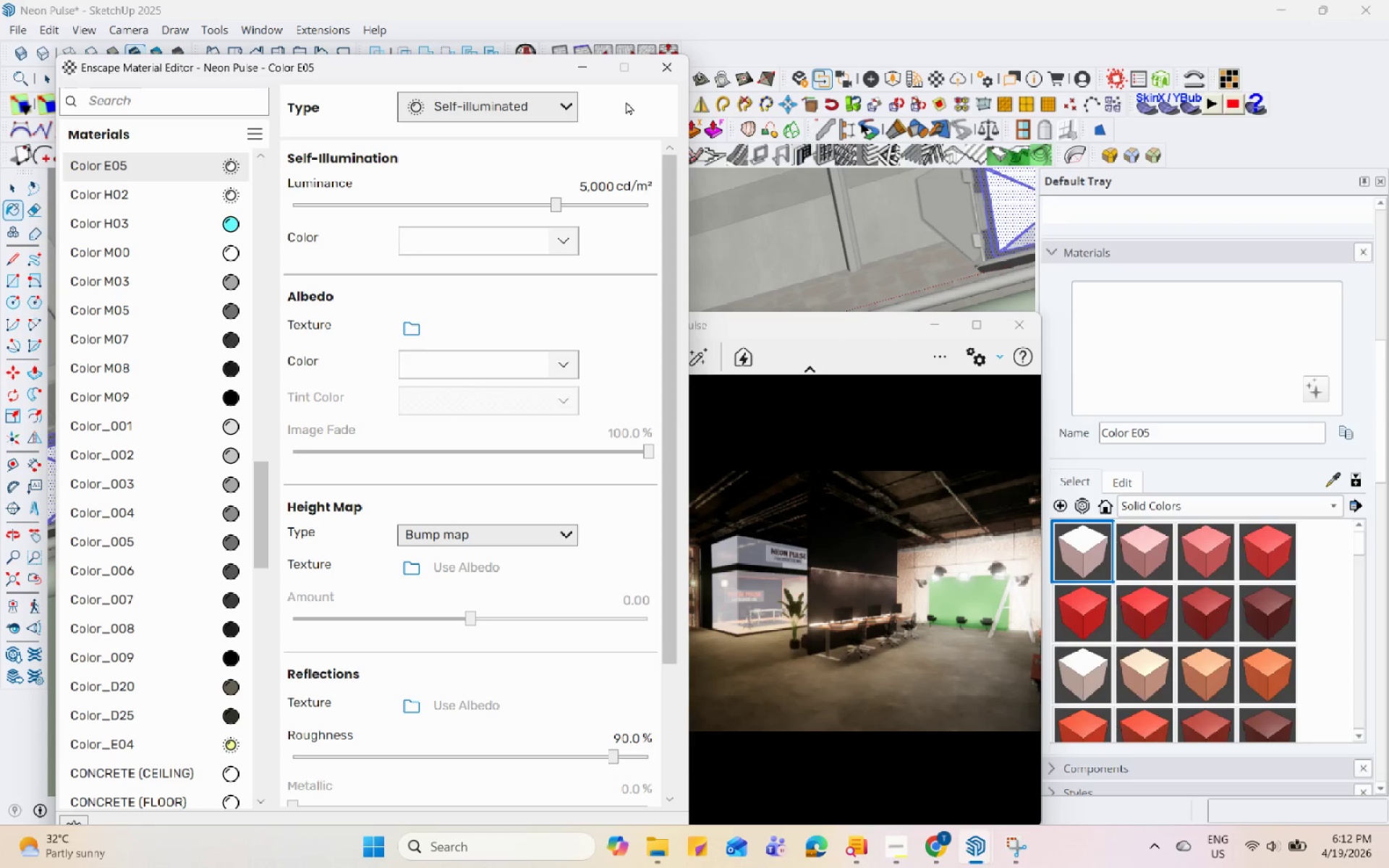 
left_click([574, 68])
 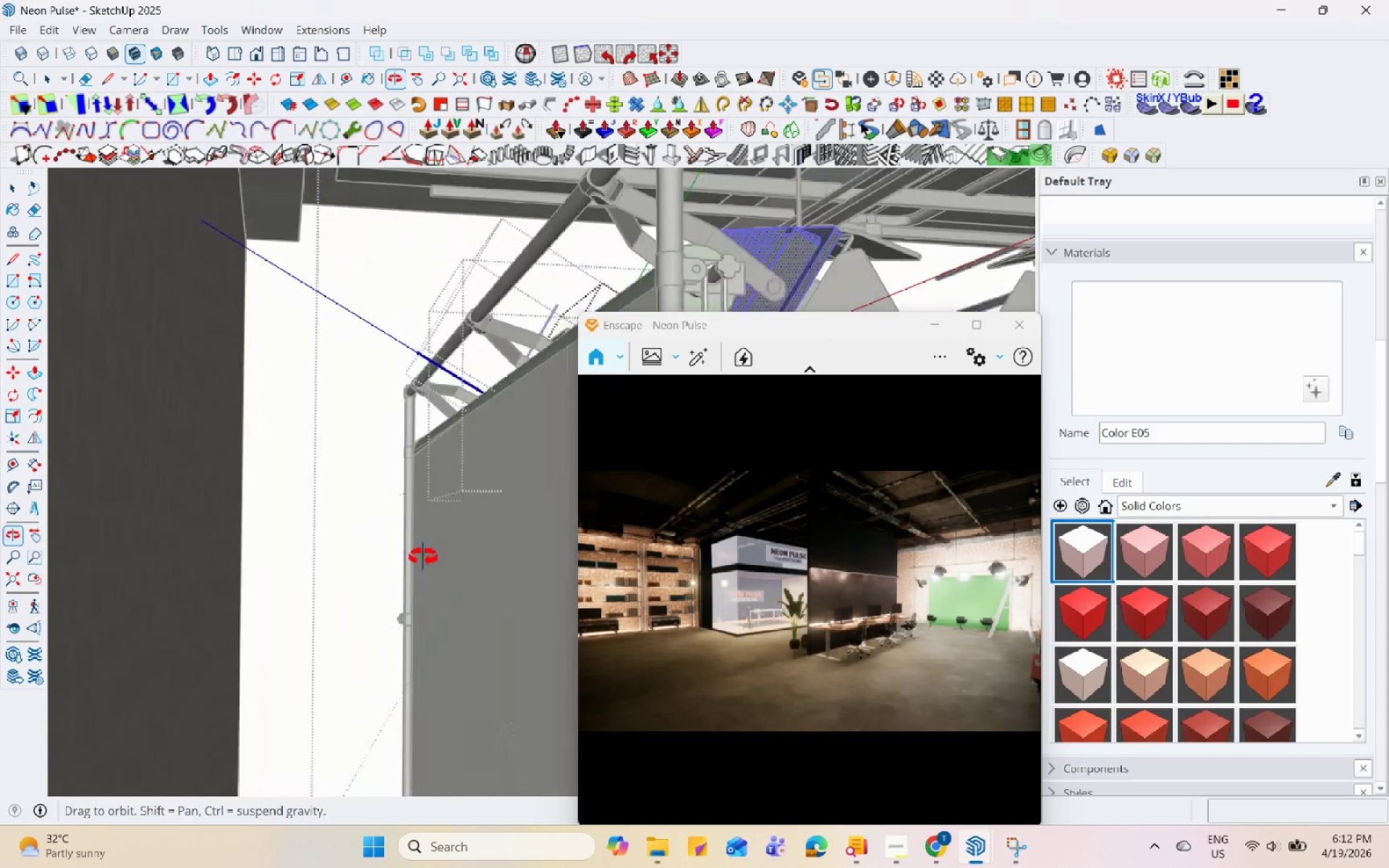 
key(Space)
 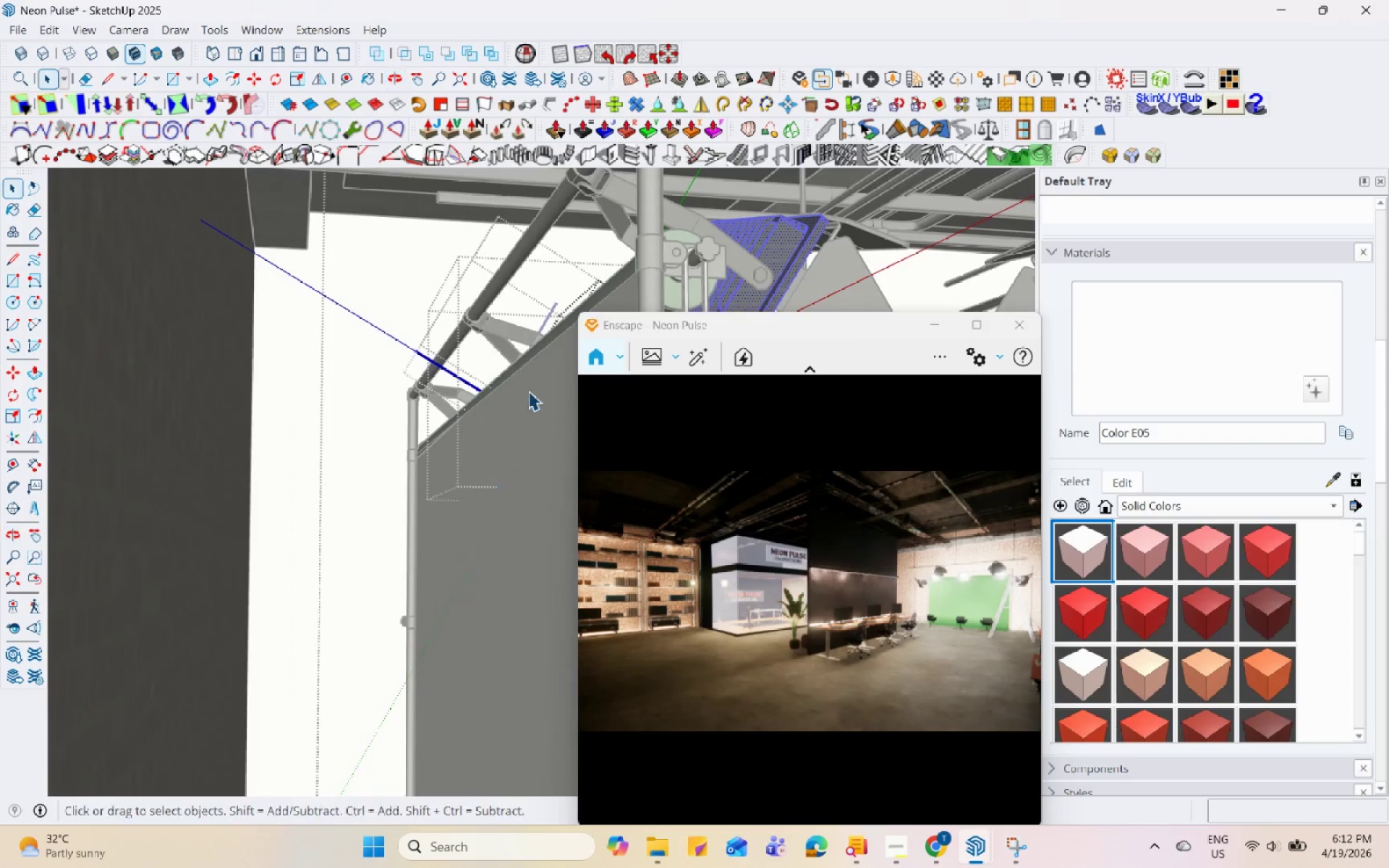 
double_click([524, 389])
 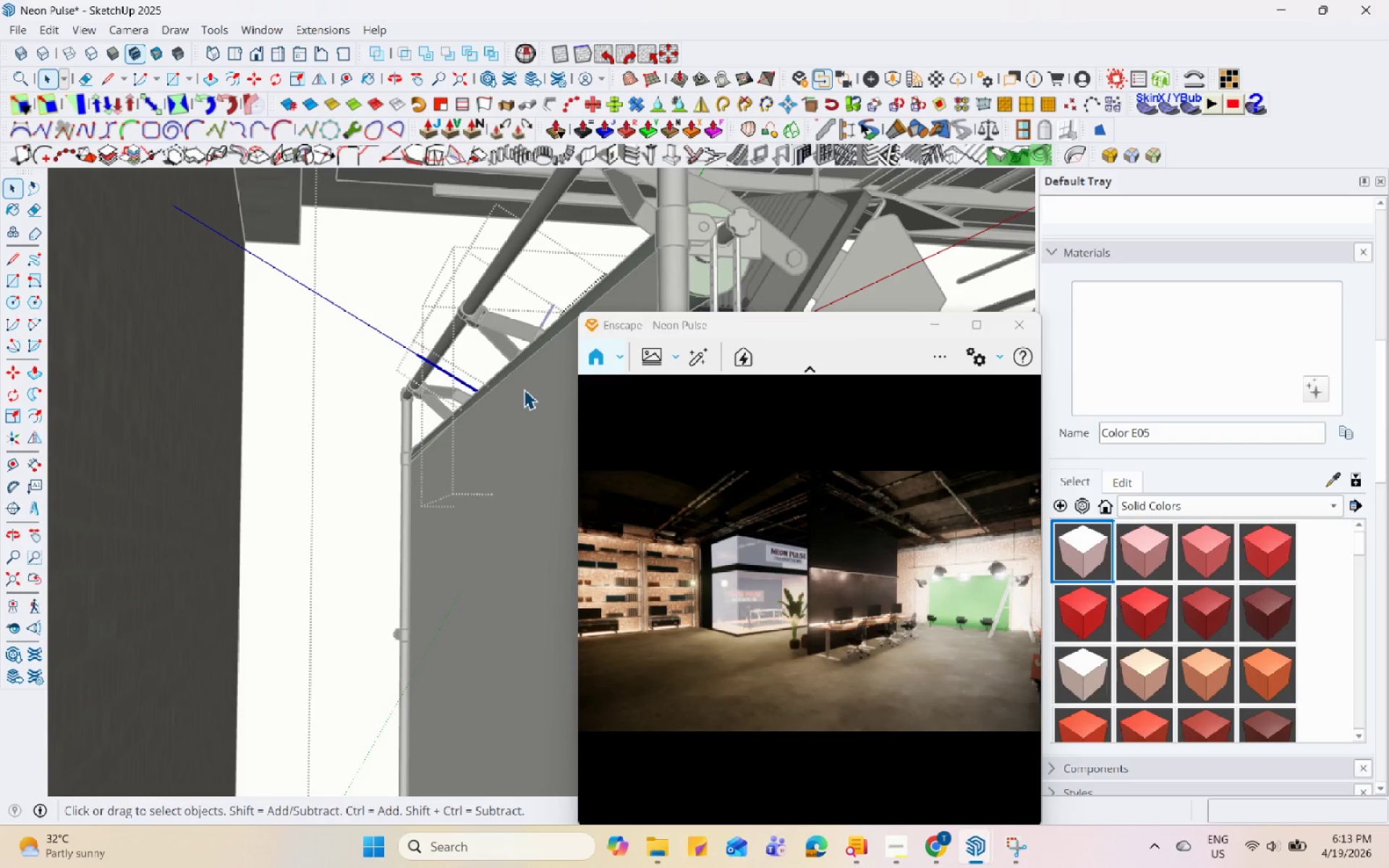 
triple_click([523, 390])
 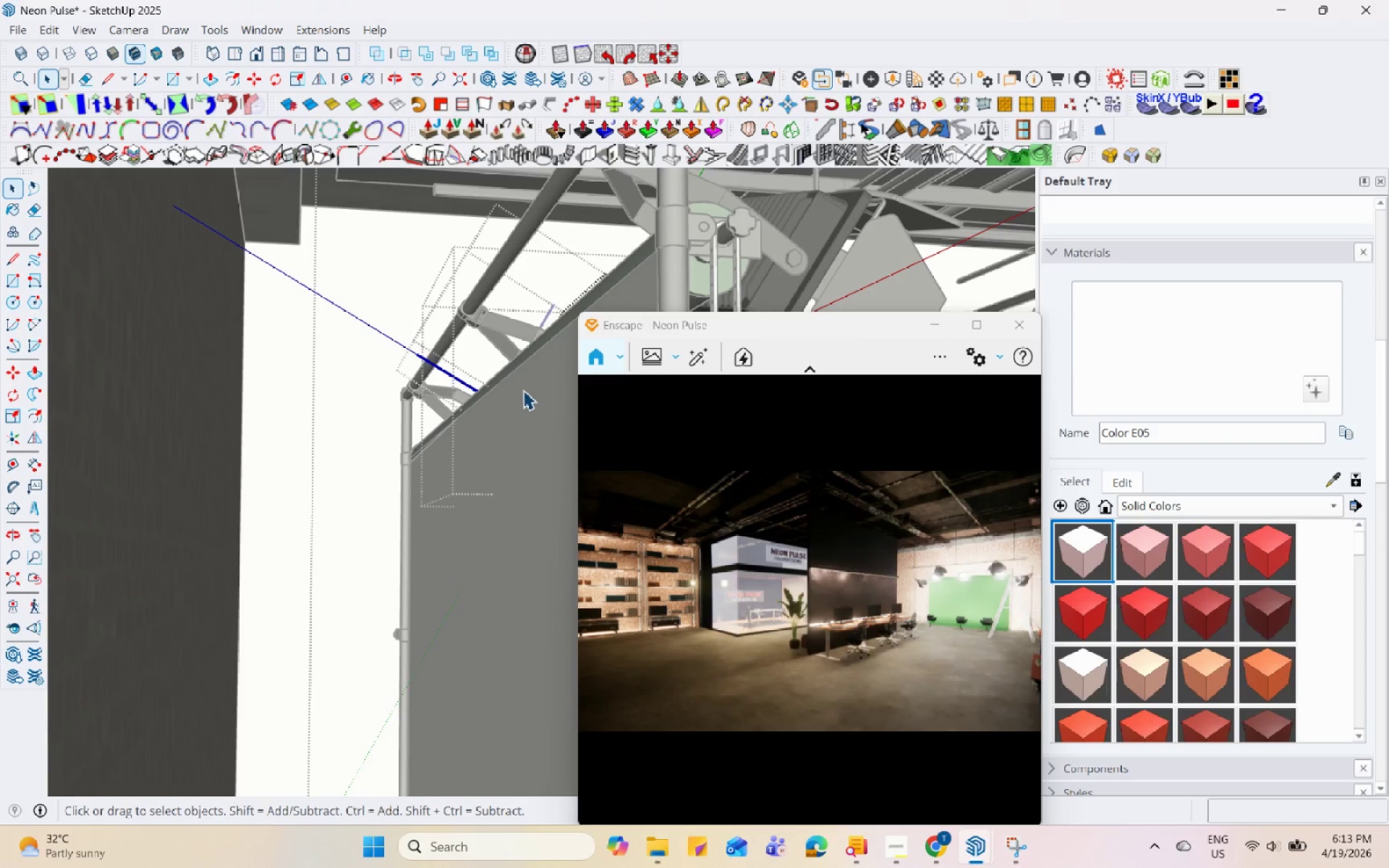 
scroll: coordinate [527, 390], scroll_direction: up, amount: 1.0
 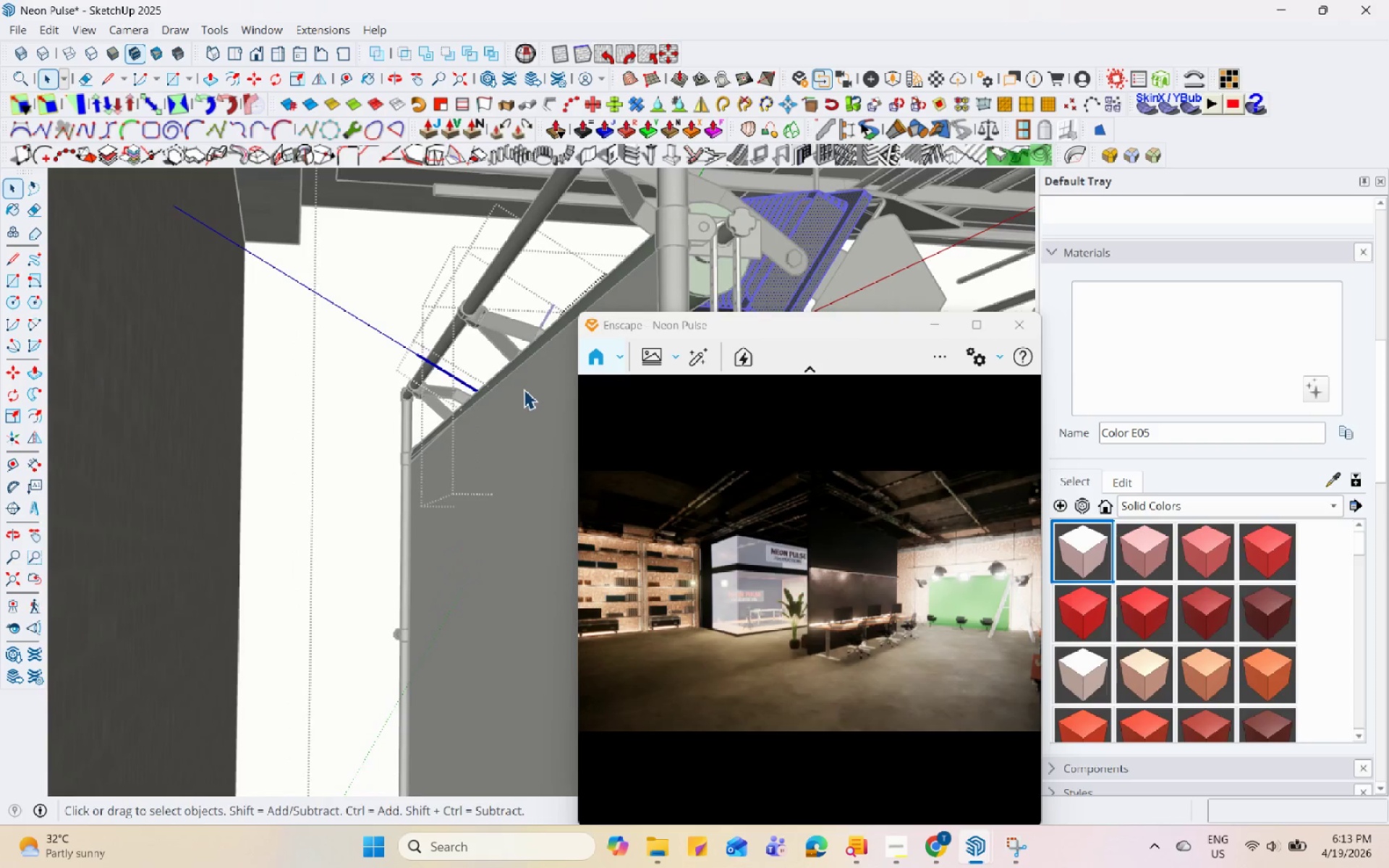 
triple_click([523, 390])
 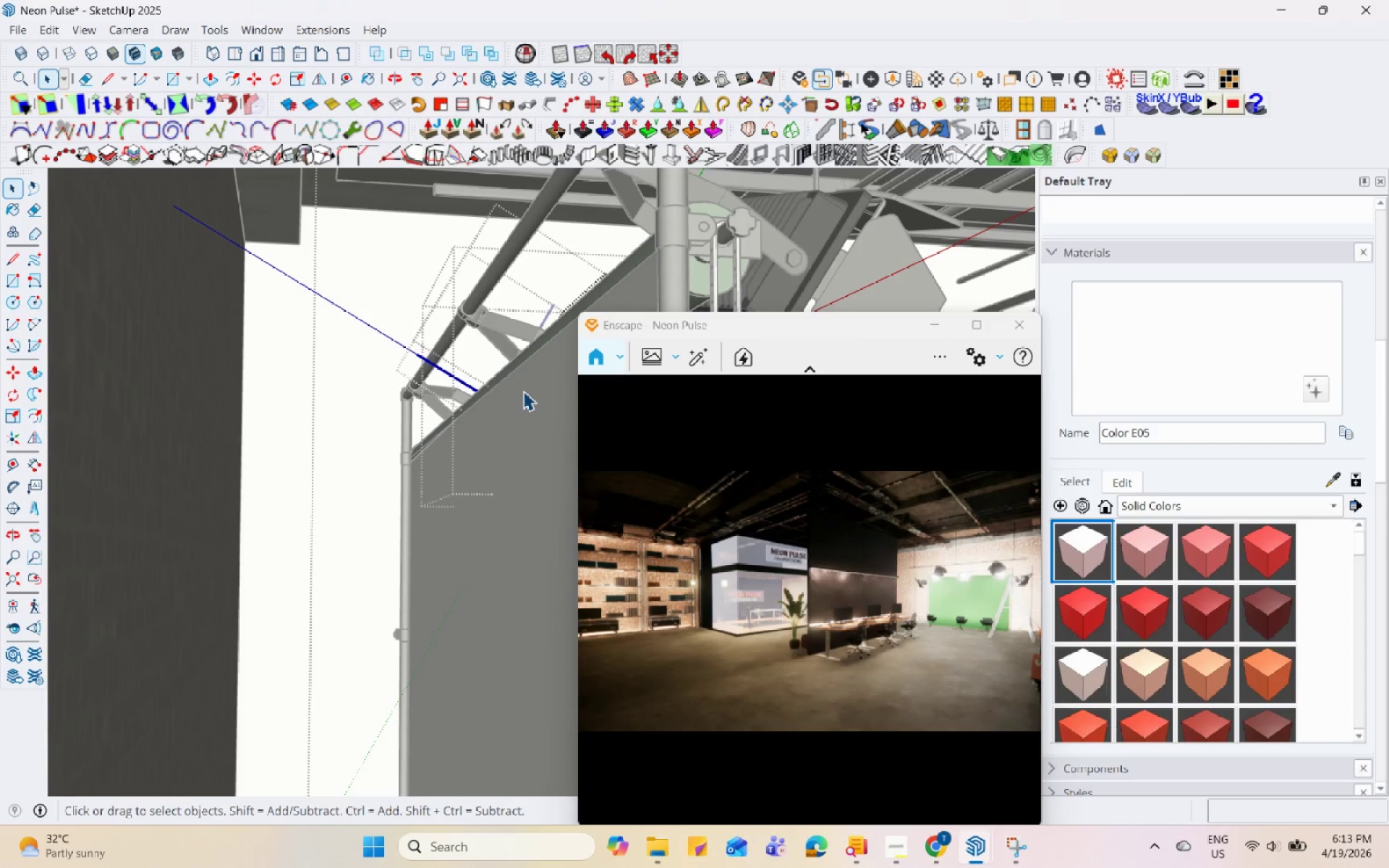 
triple_click([530, 409])
 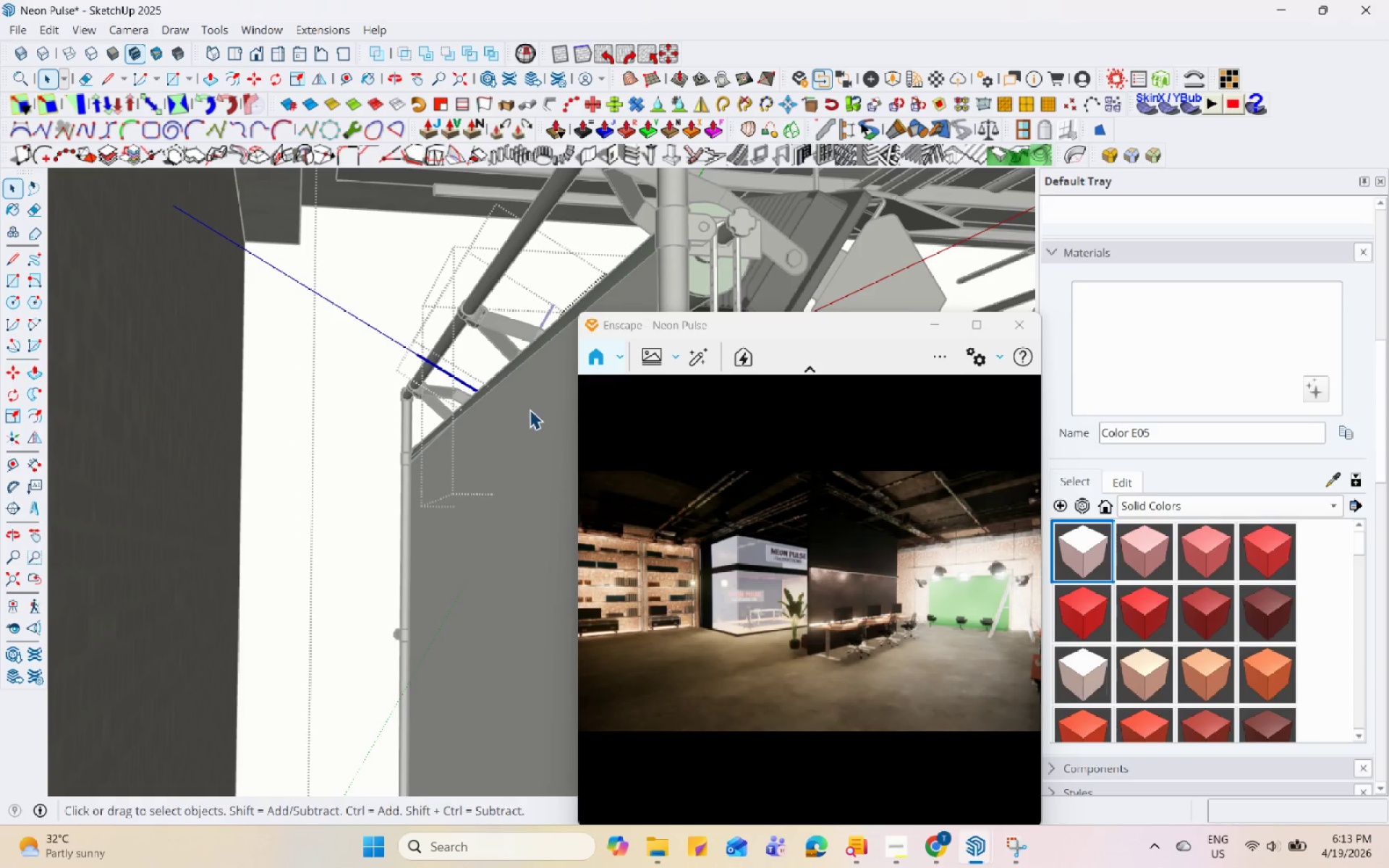 
key(Escape)
 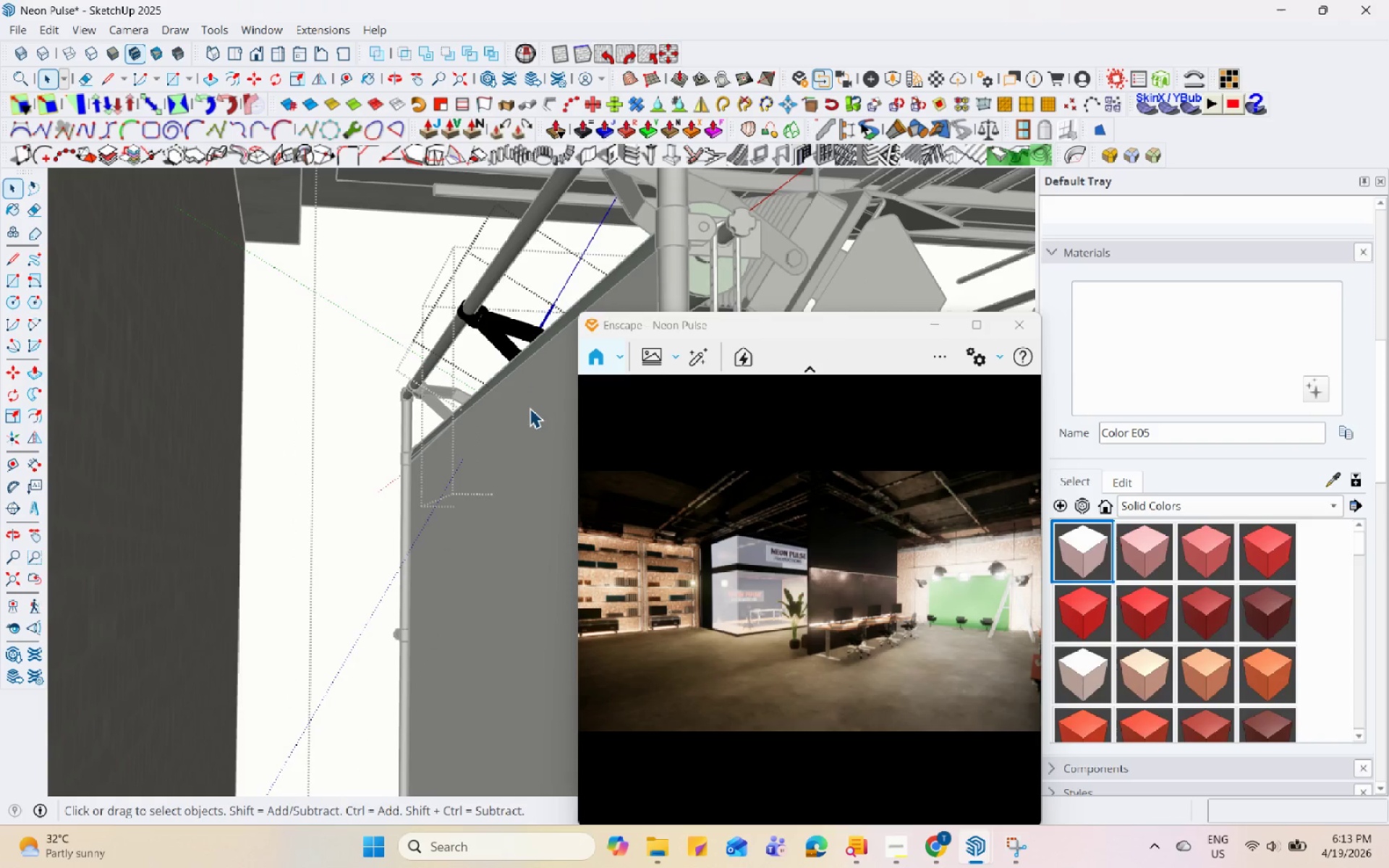 
triple_click([530, 408])
 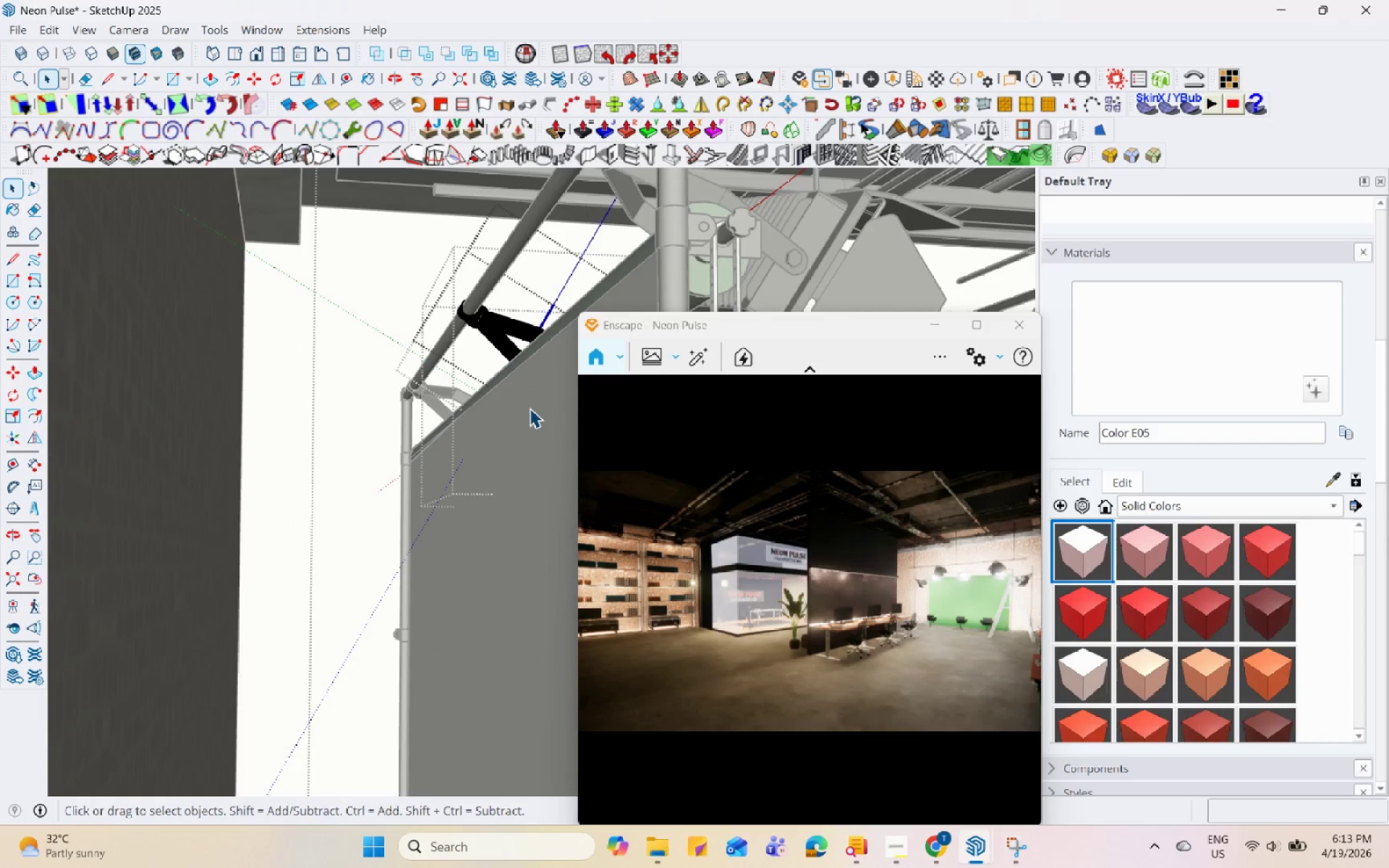 
key(Escape)
 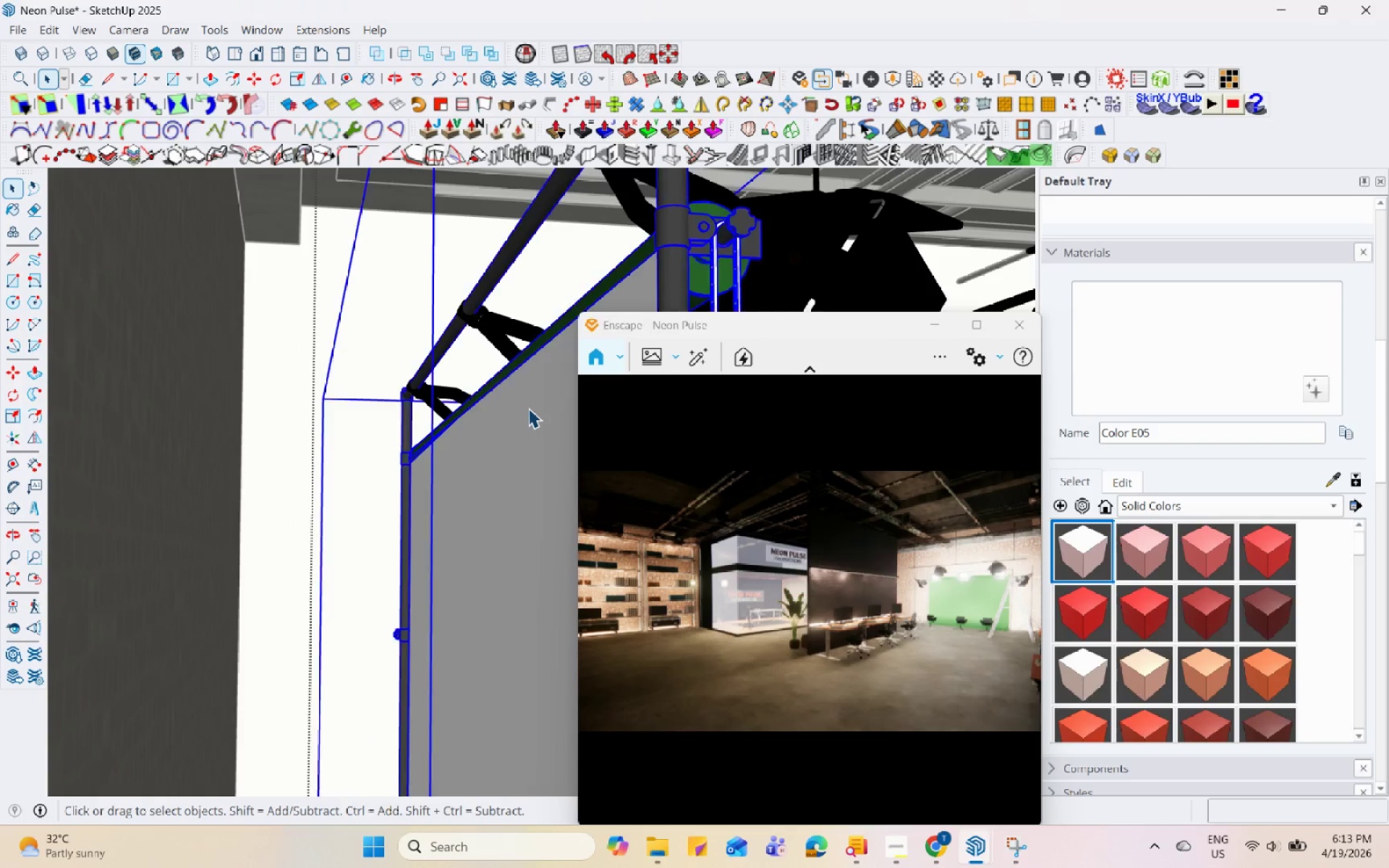 
triple_click([528, 407])
 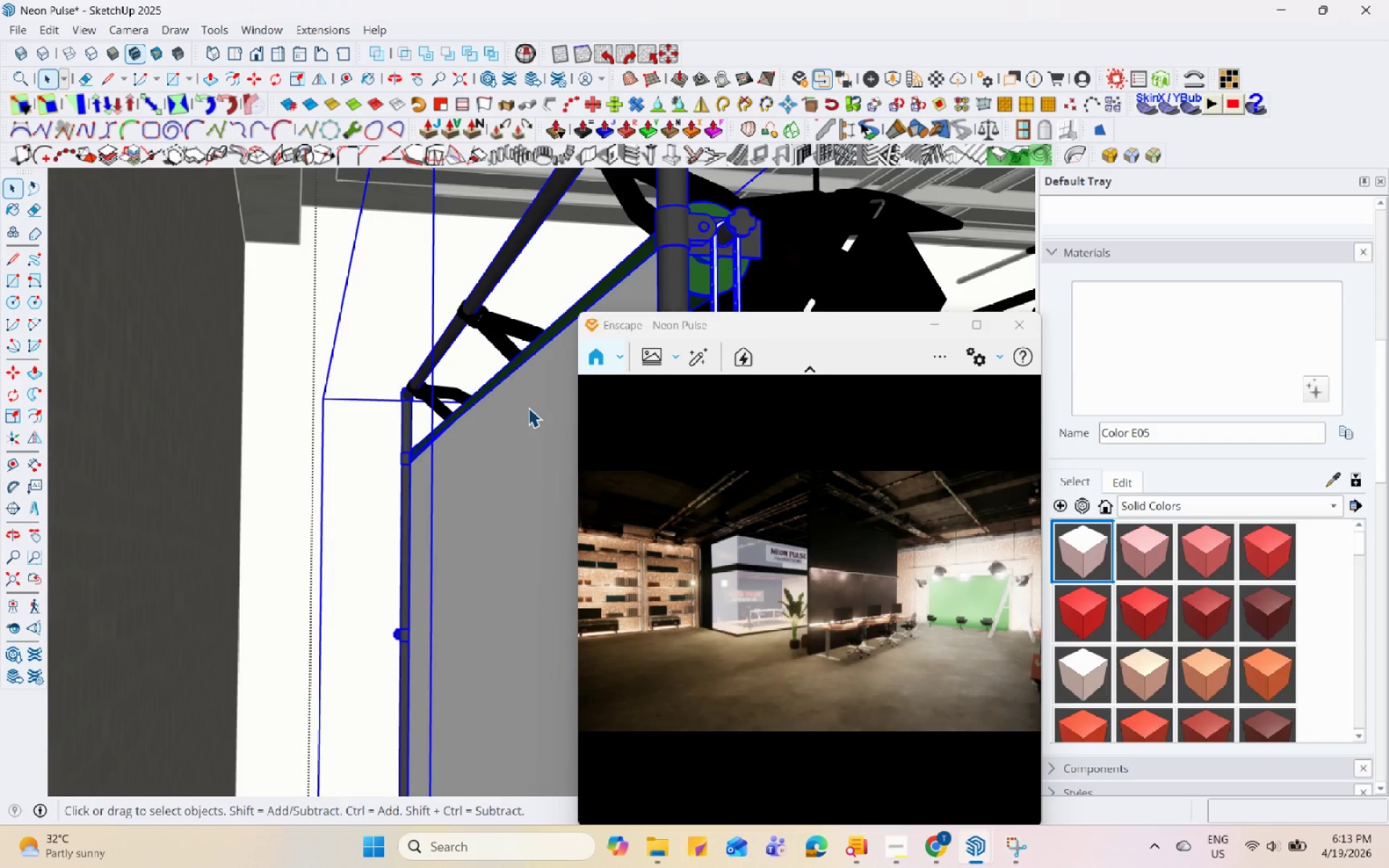 
triple_click([528, 407])
 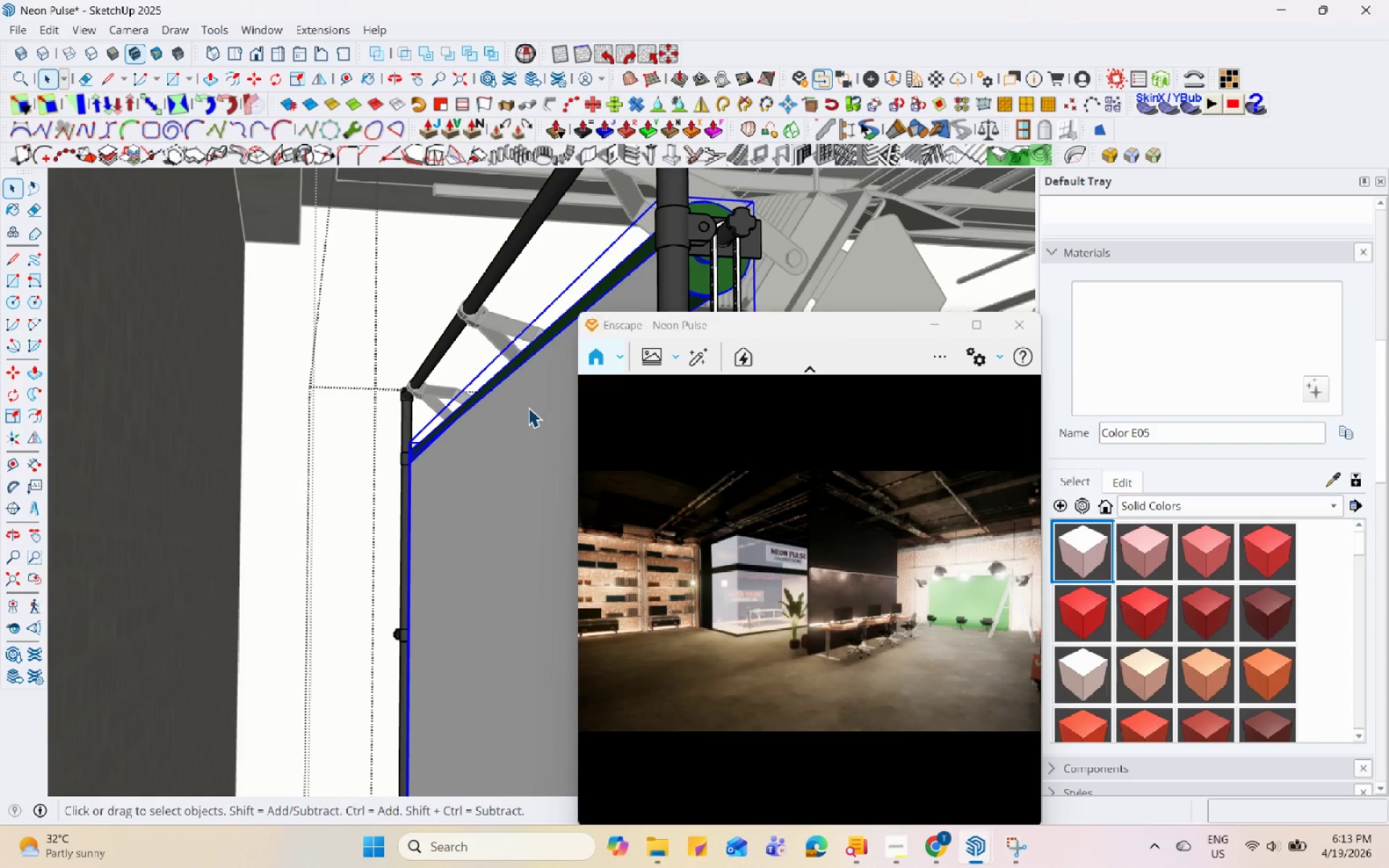 
triple_click([528, 407])
 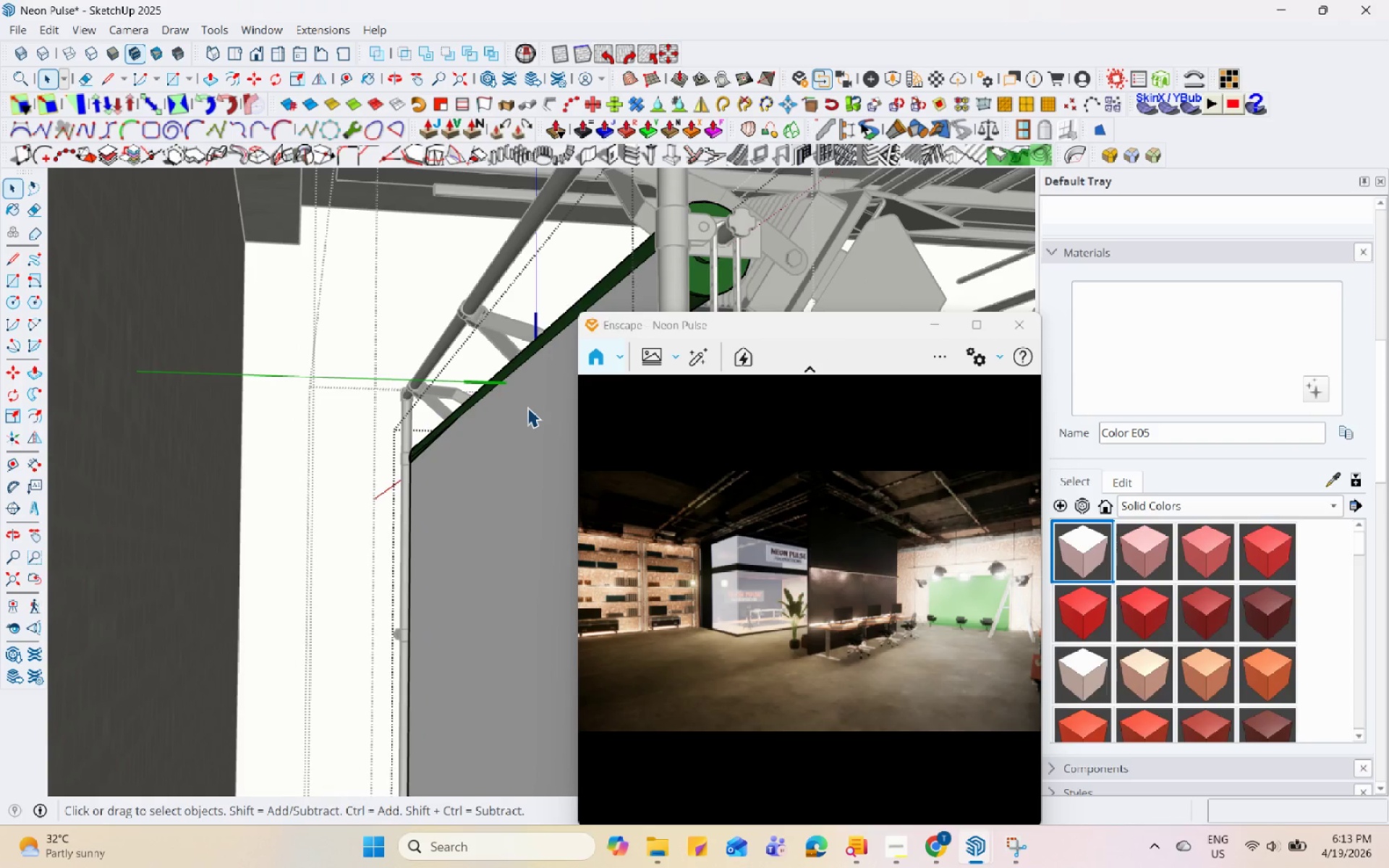 
triple_click([527, 407])
 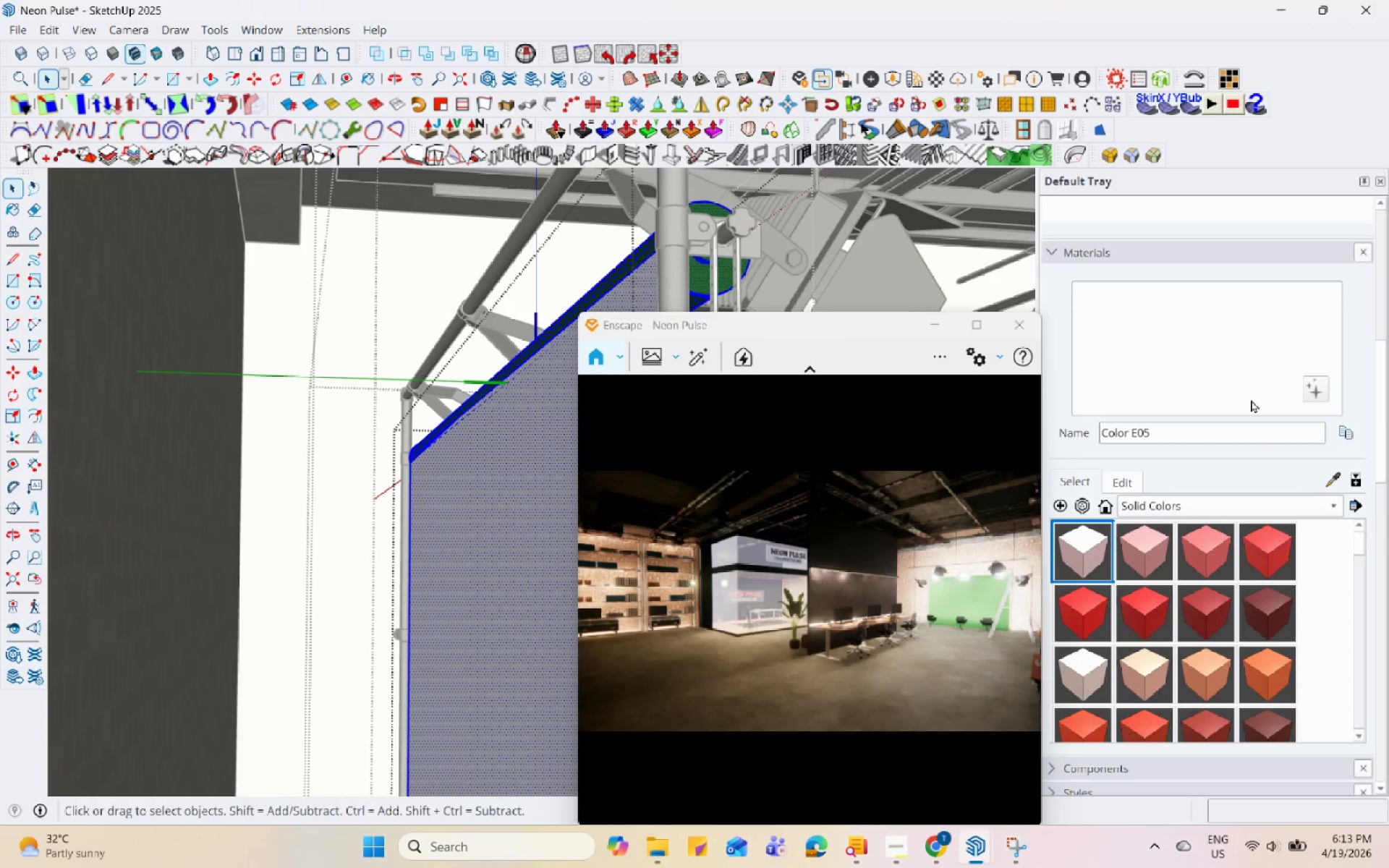 
left_click([1333, 478])
 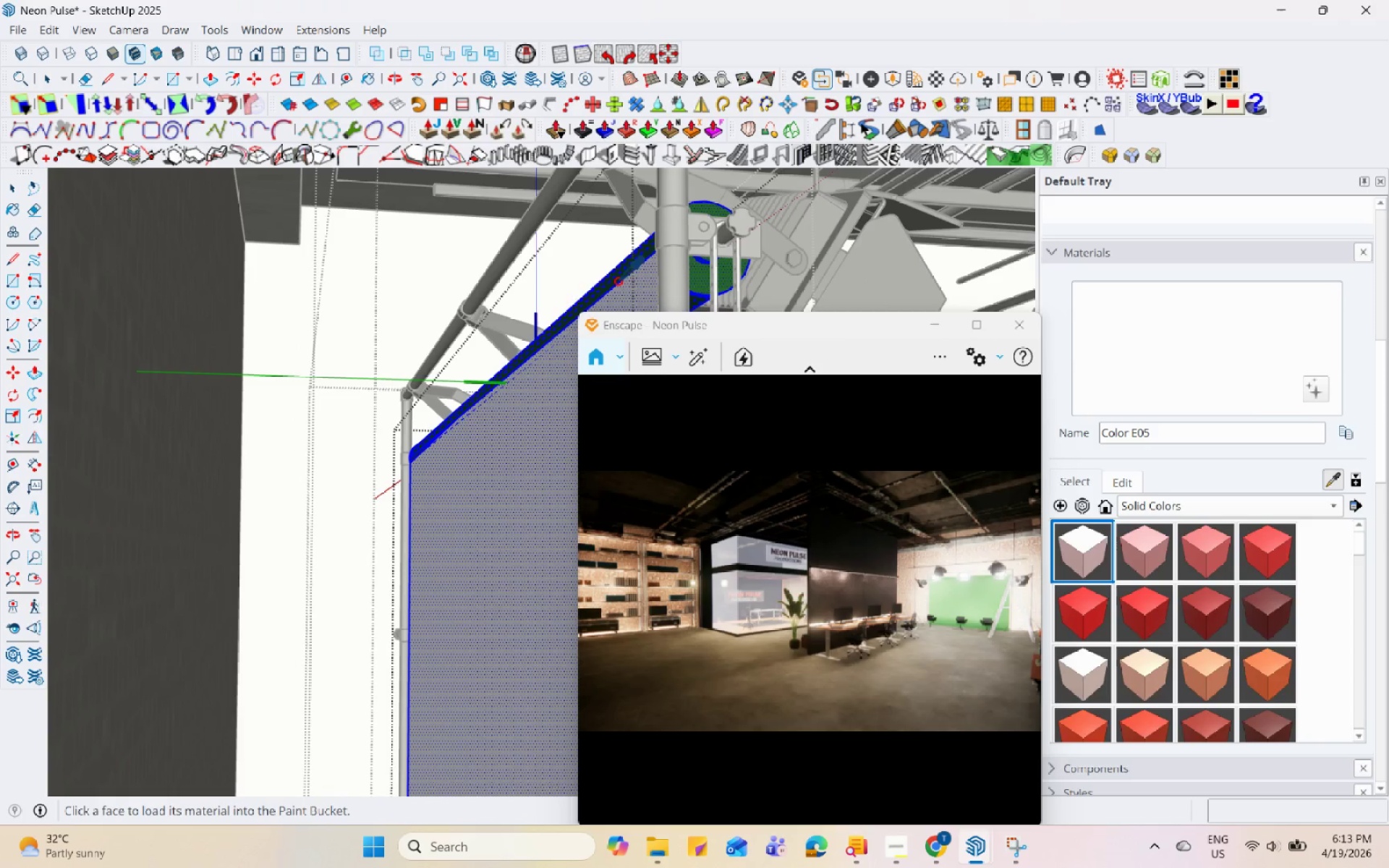 
left_click([620, 298])
 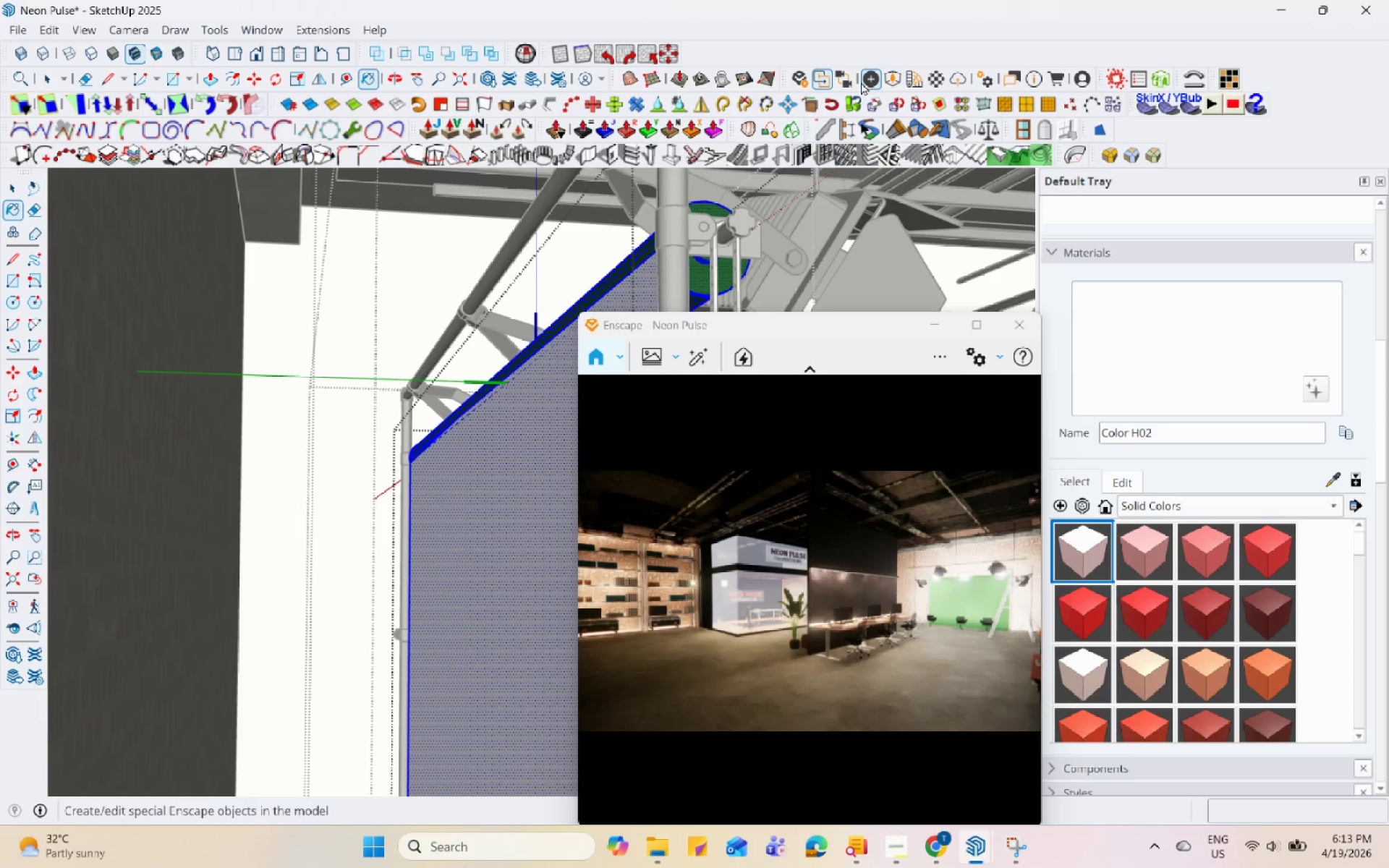 
left_click([939, 80])
 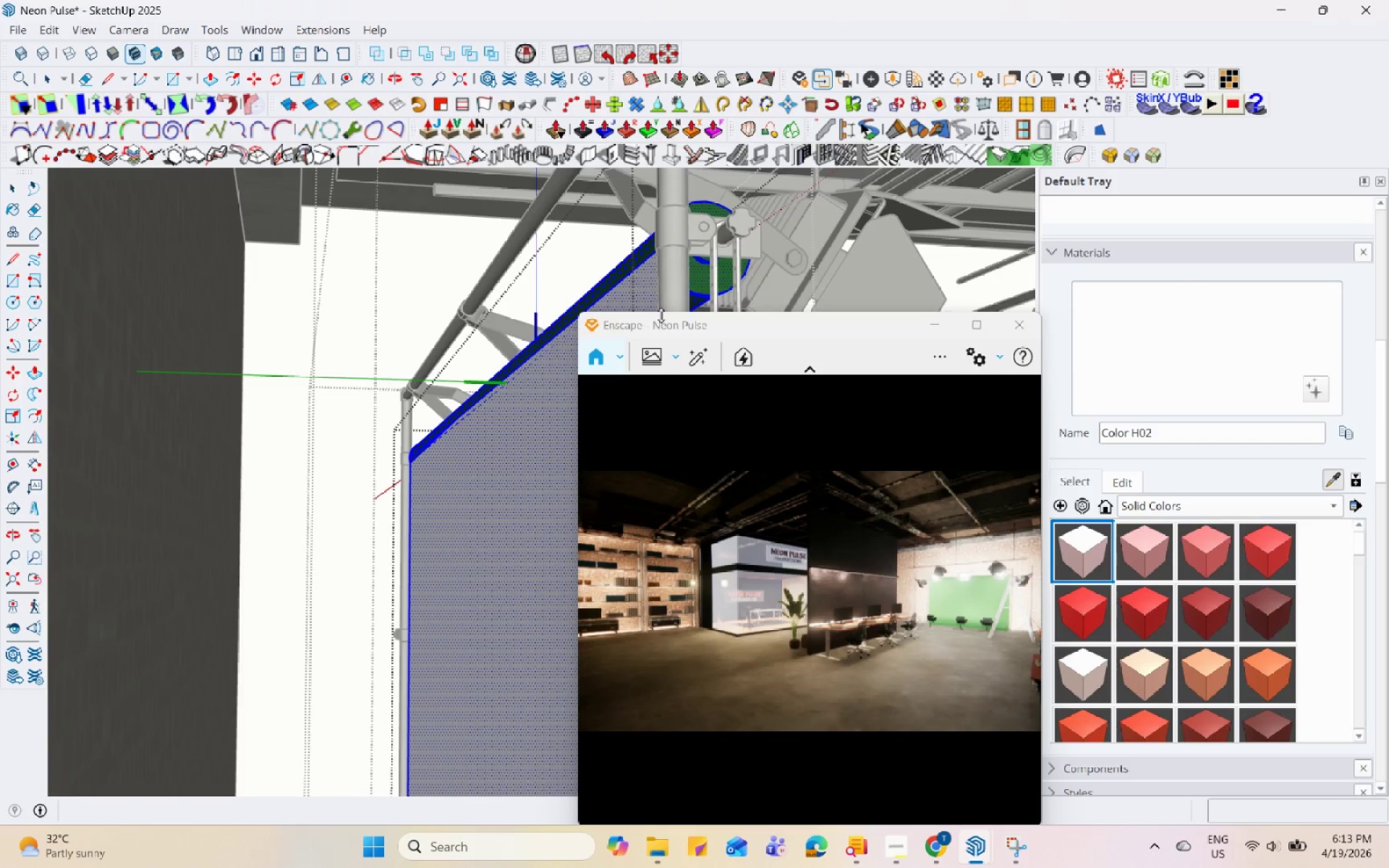 
double_click([646, 291])
 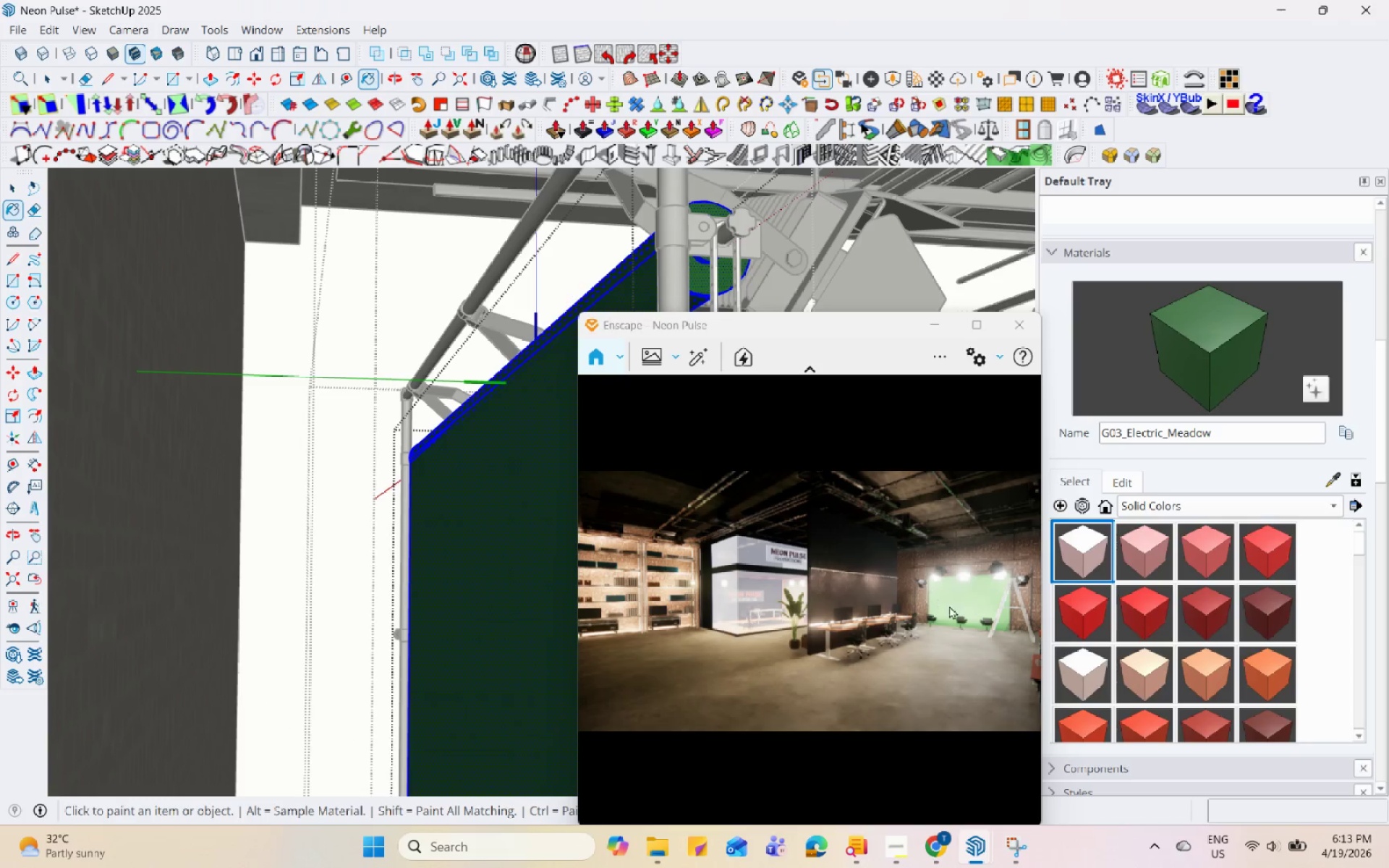 
scroll: coordinate [951, 613], scroll_direction: down, amount: 1.0
 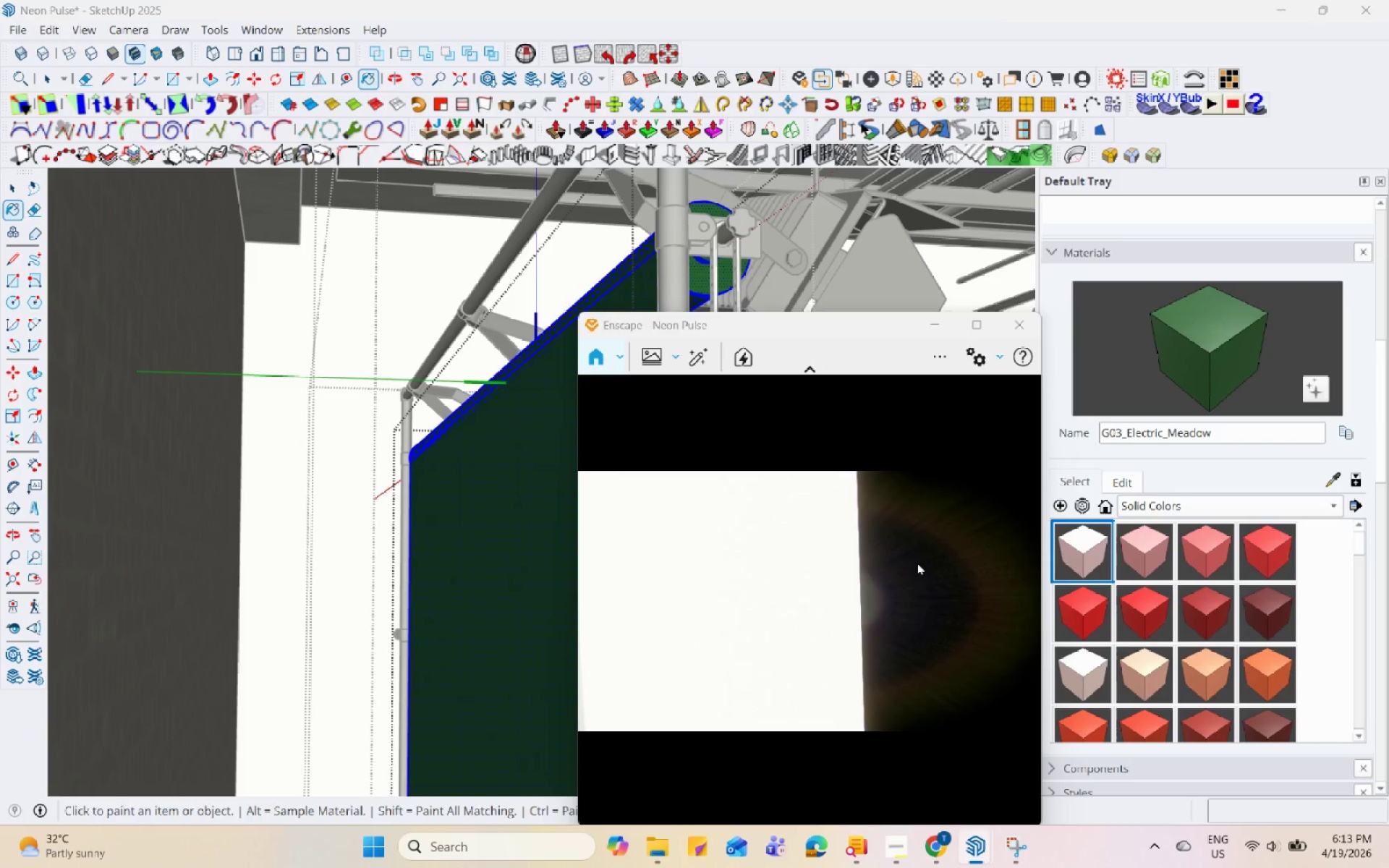 
scroll: coordinate [907, 562], scroll_direction: up, amount: 4.0
 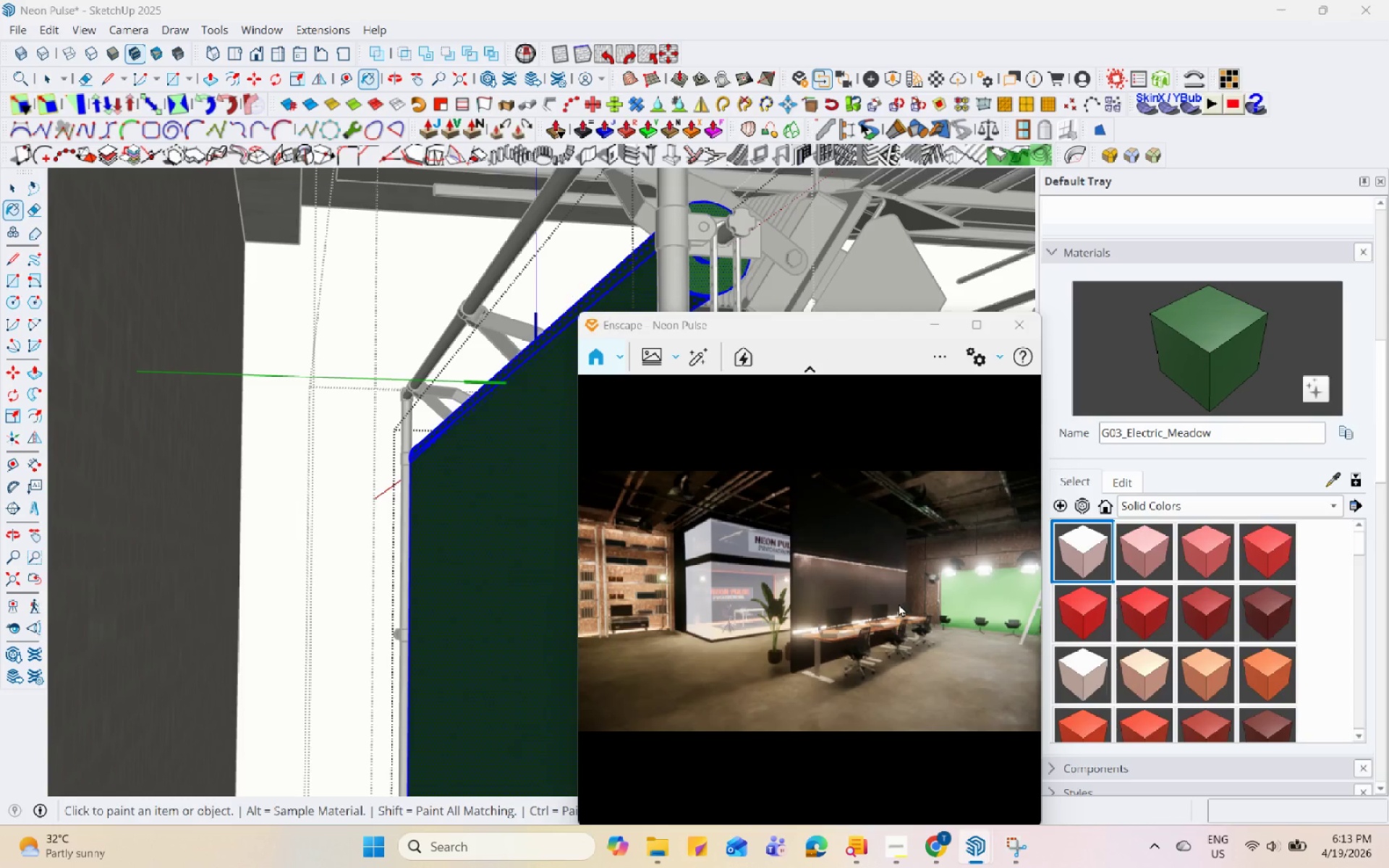 
wait(5.47)
 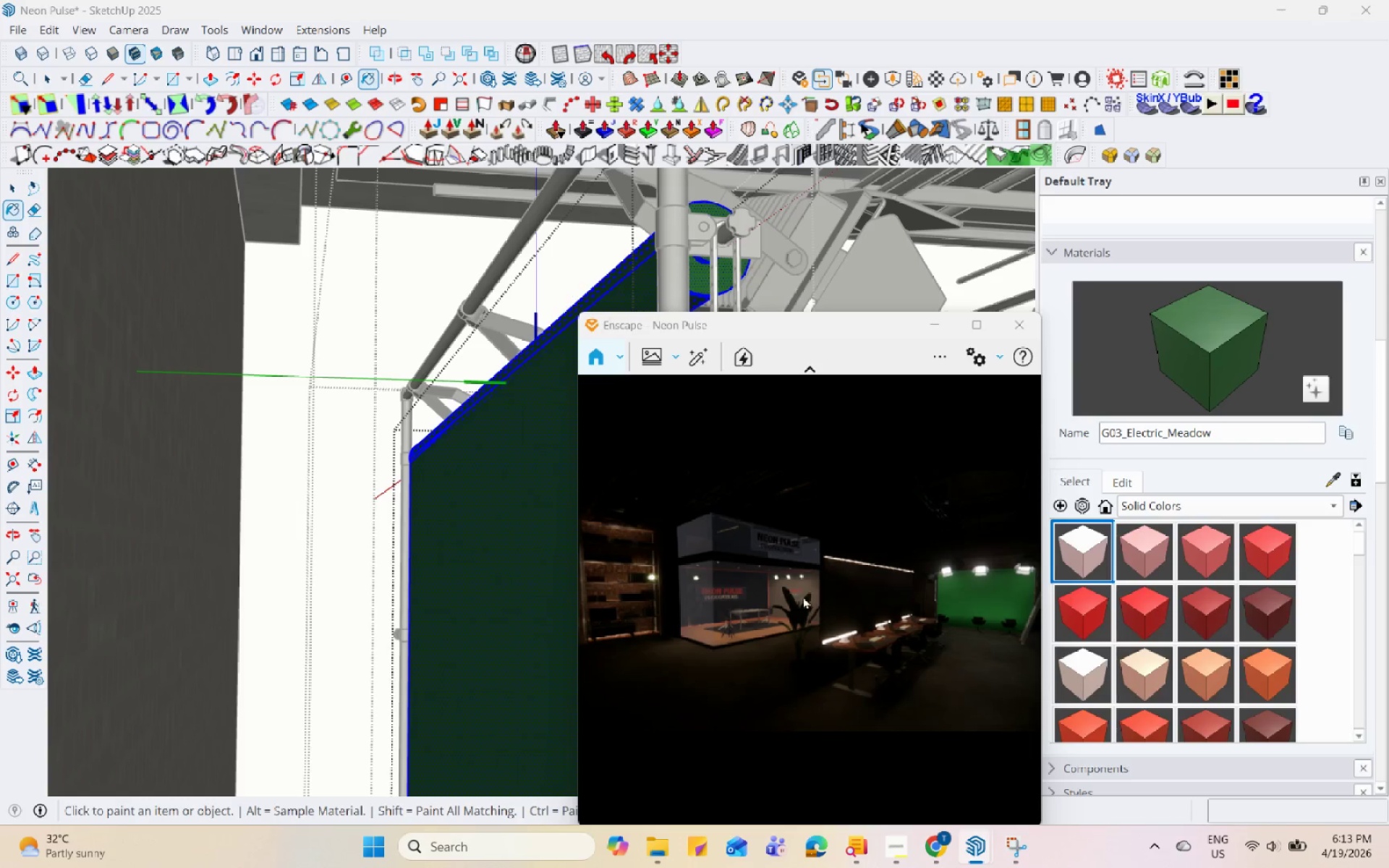 
right_click([893, 605])
 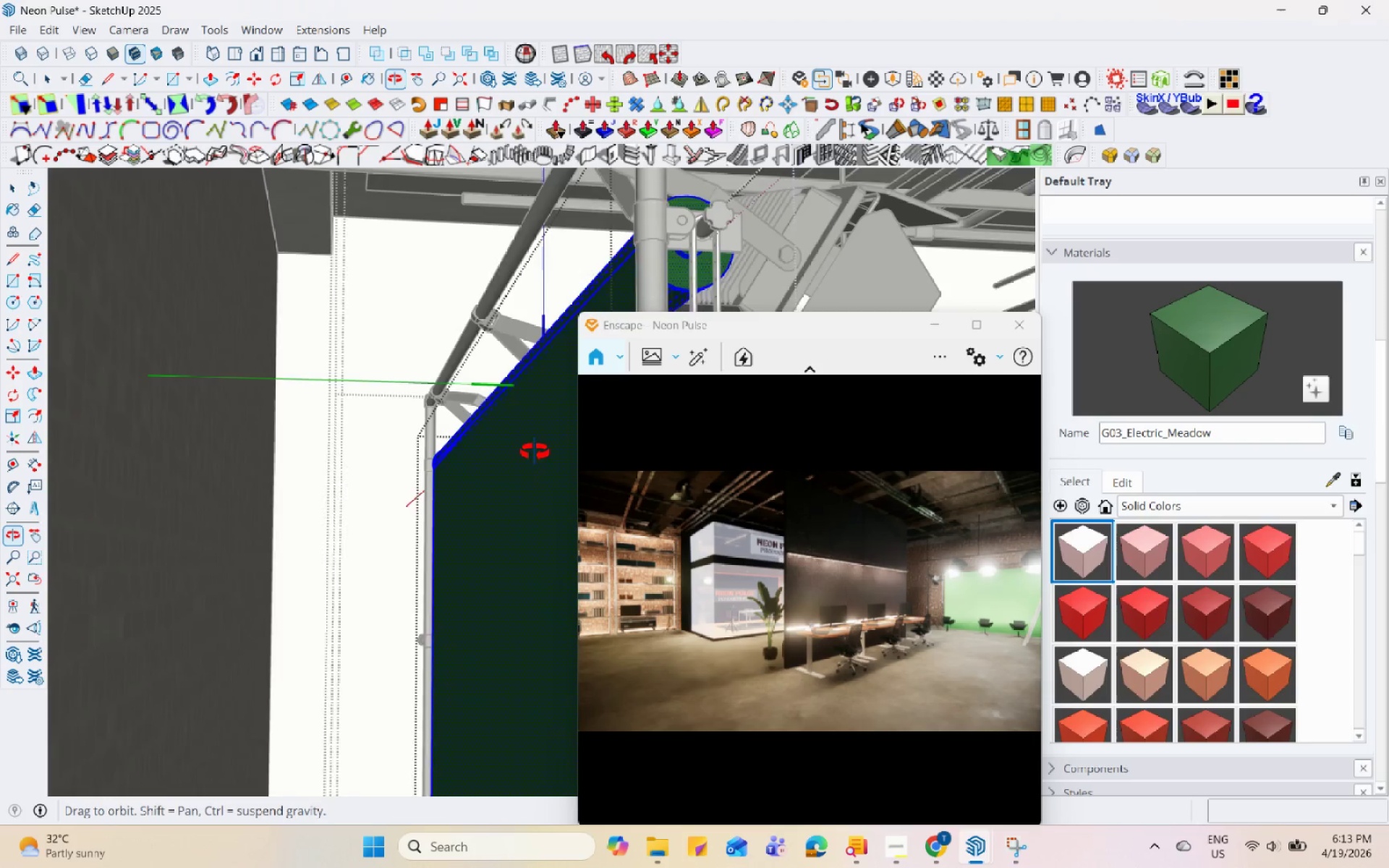 
key(Space)
 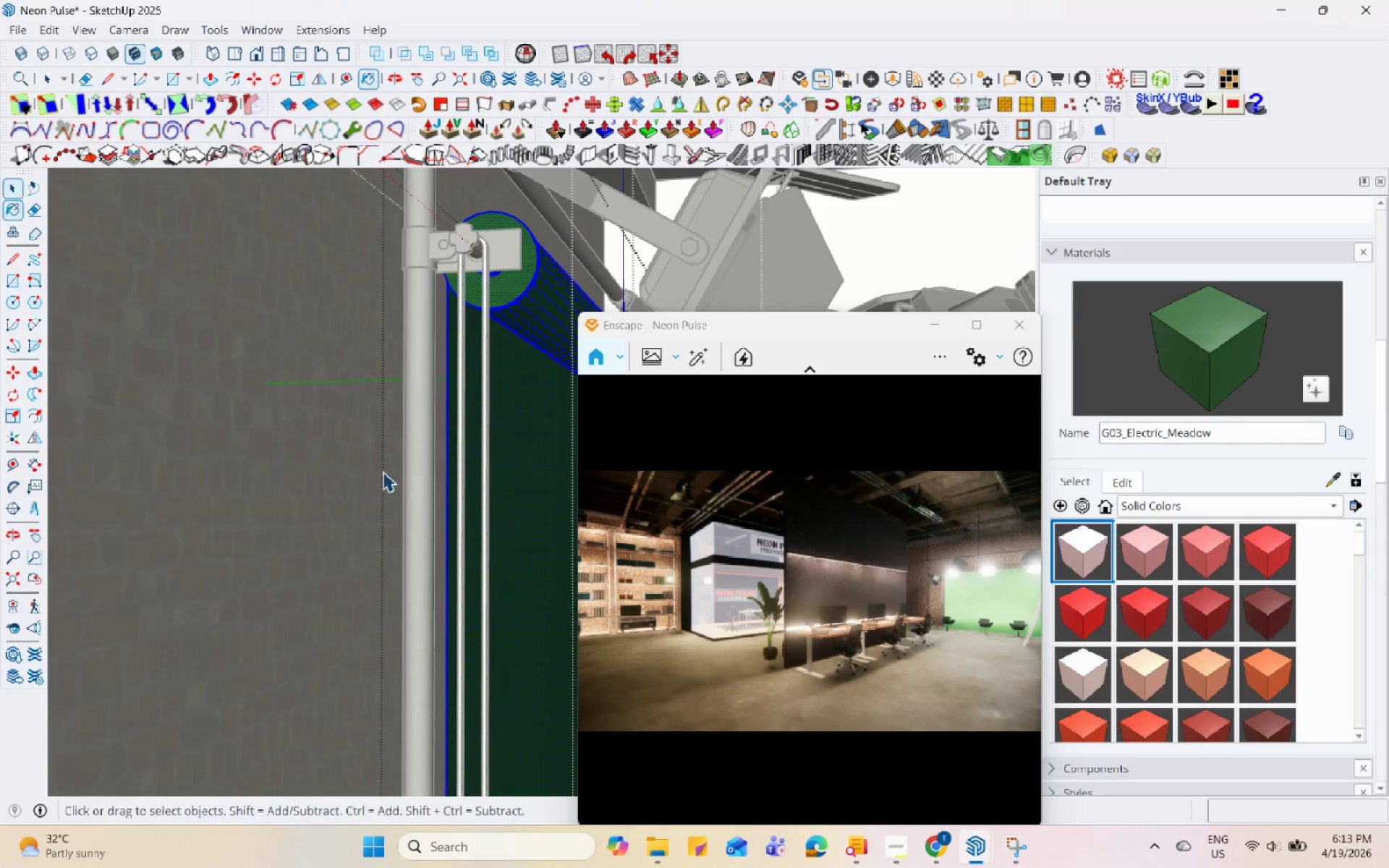 
key(Escape)
 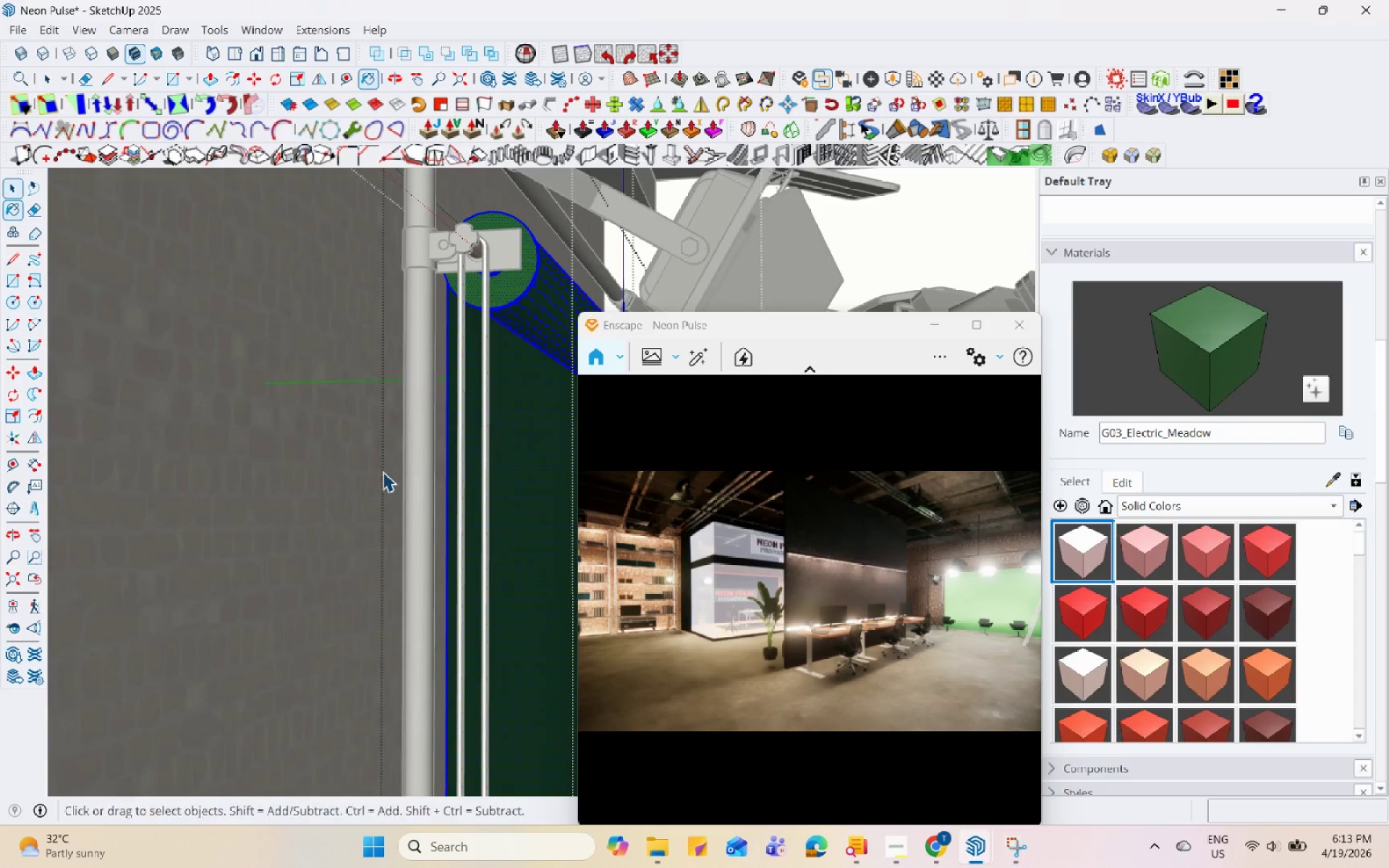 
key(Escape)
 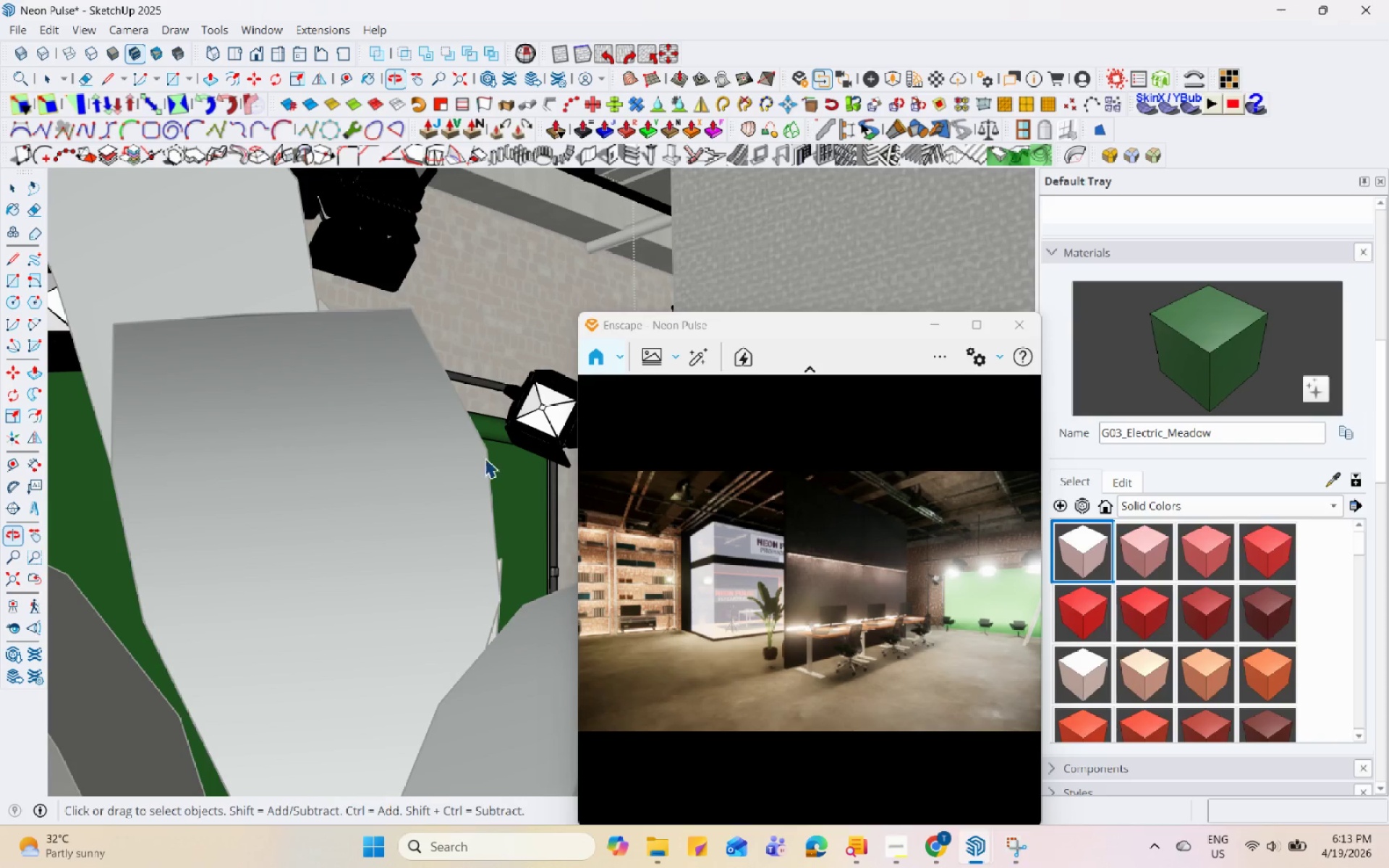 
scroll: coordinate [394, 608], scroll_direction: down, amount: 10.0
 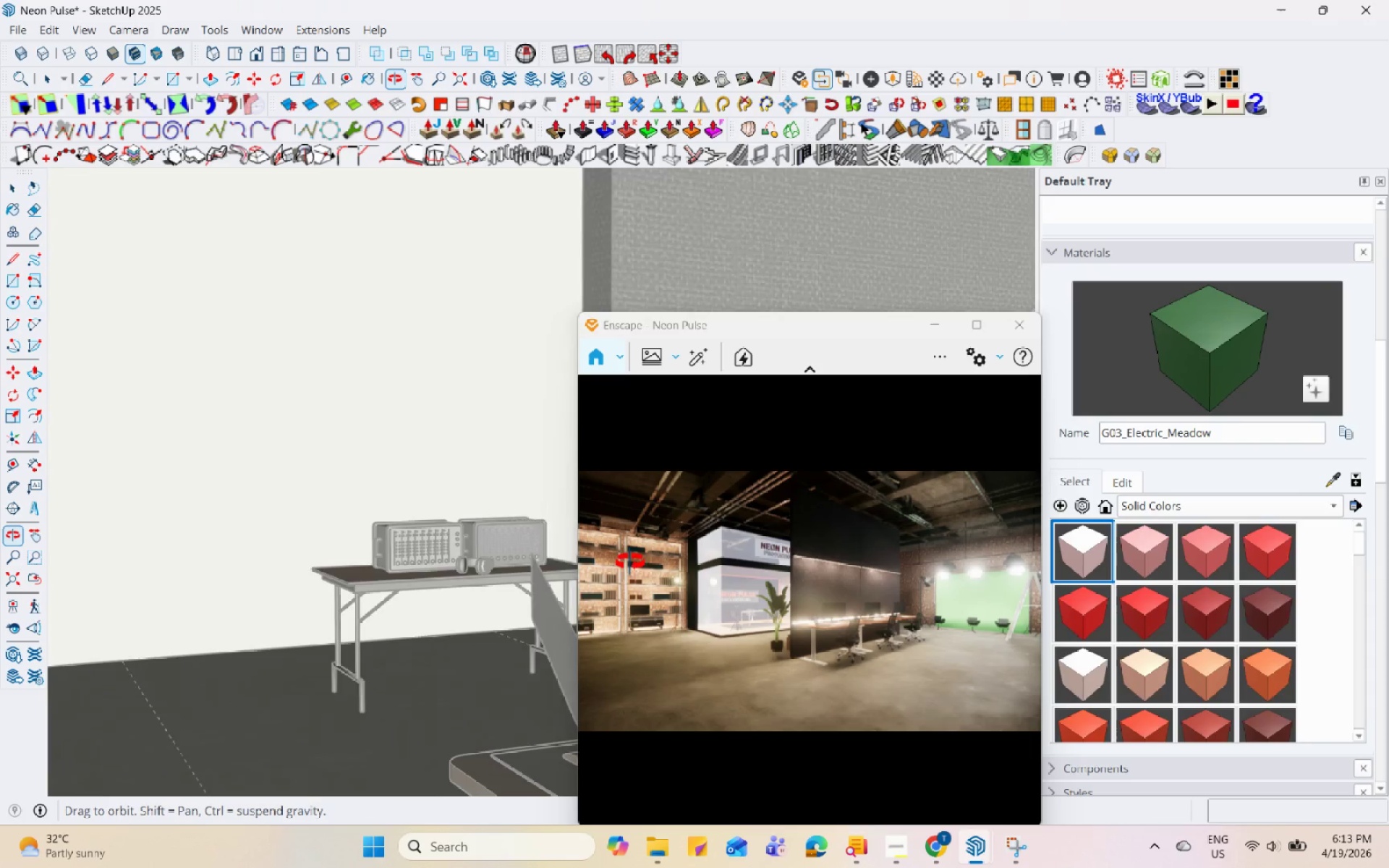 
key(Space)
 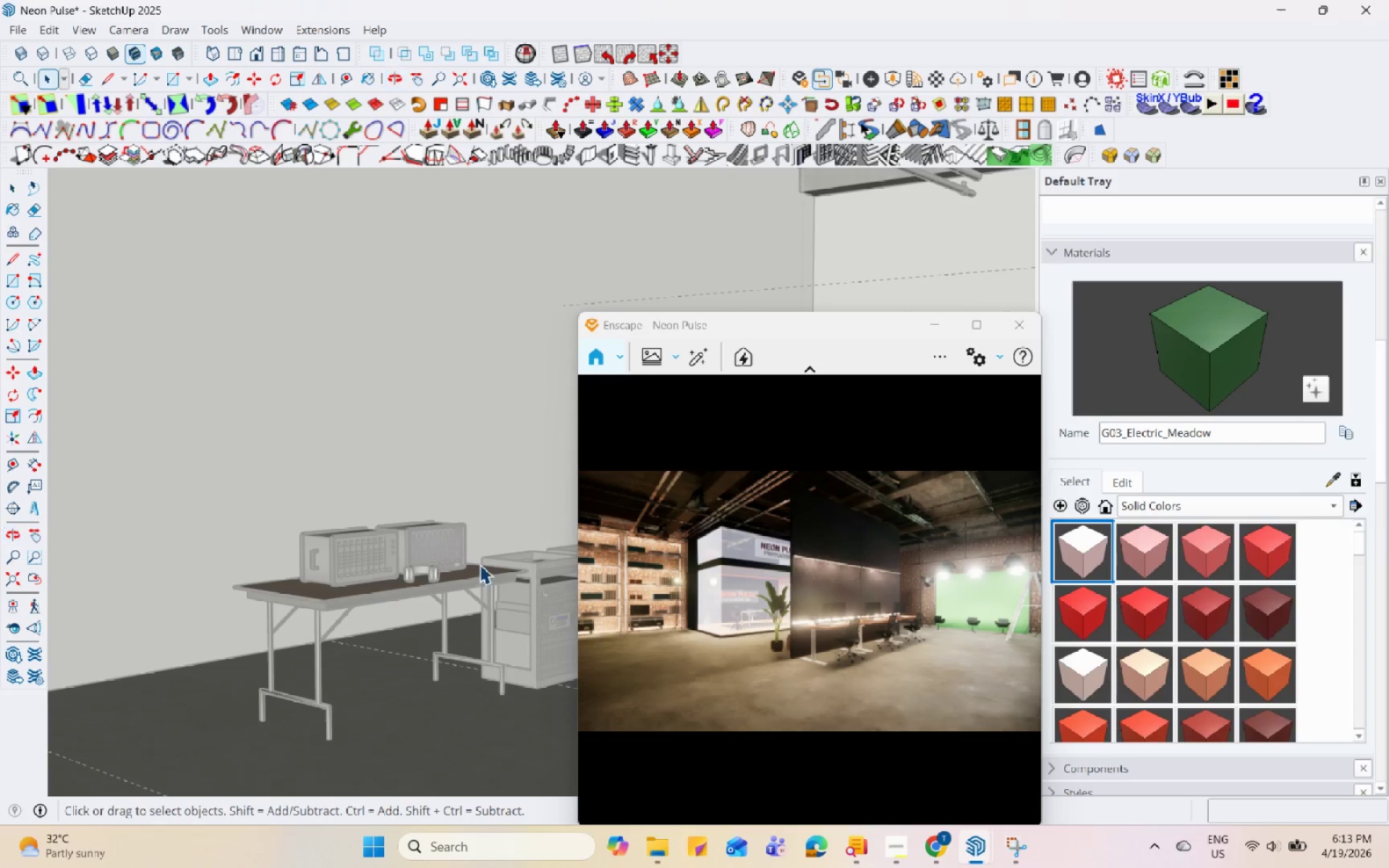 
key(Escape)
 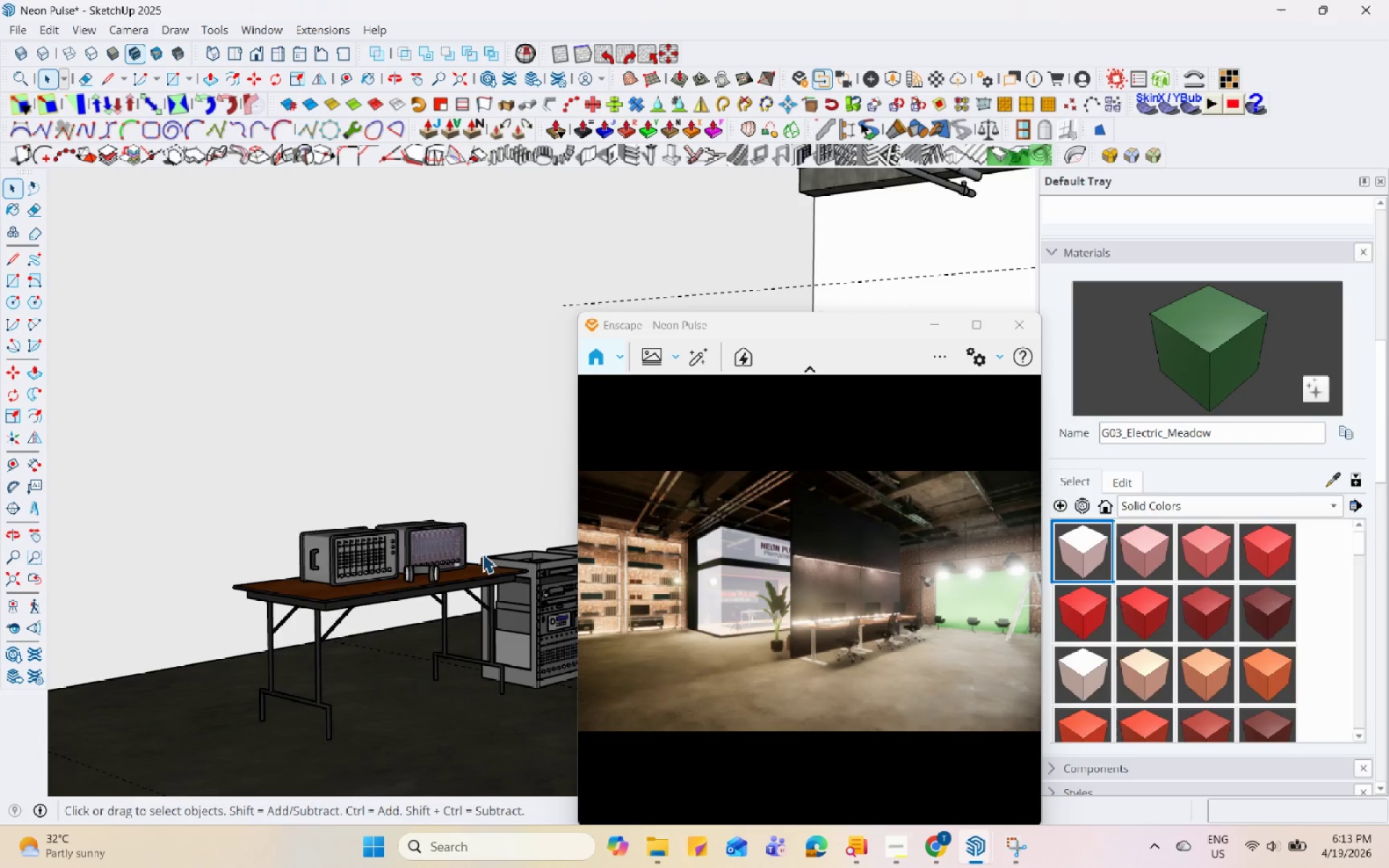 
key(Escape)
 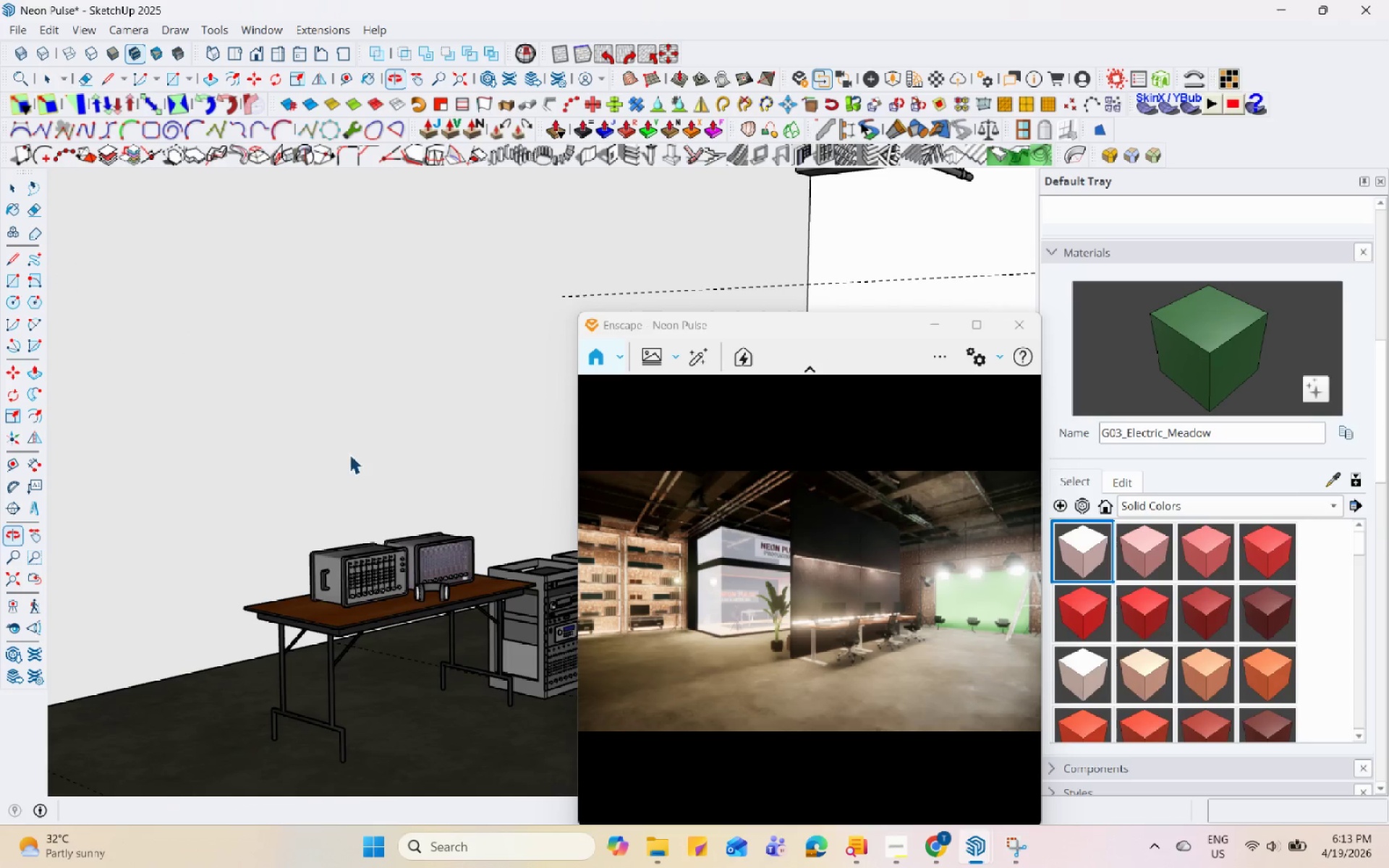 
left_click_drag(start_coordinate=[169, 553], to_coordinate=[507, 583])
 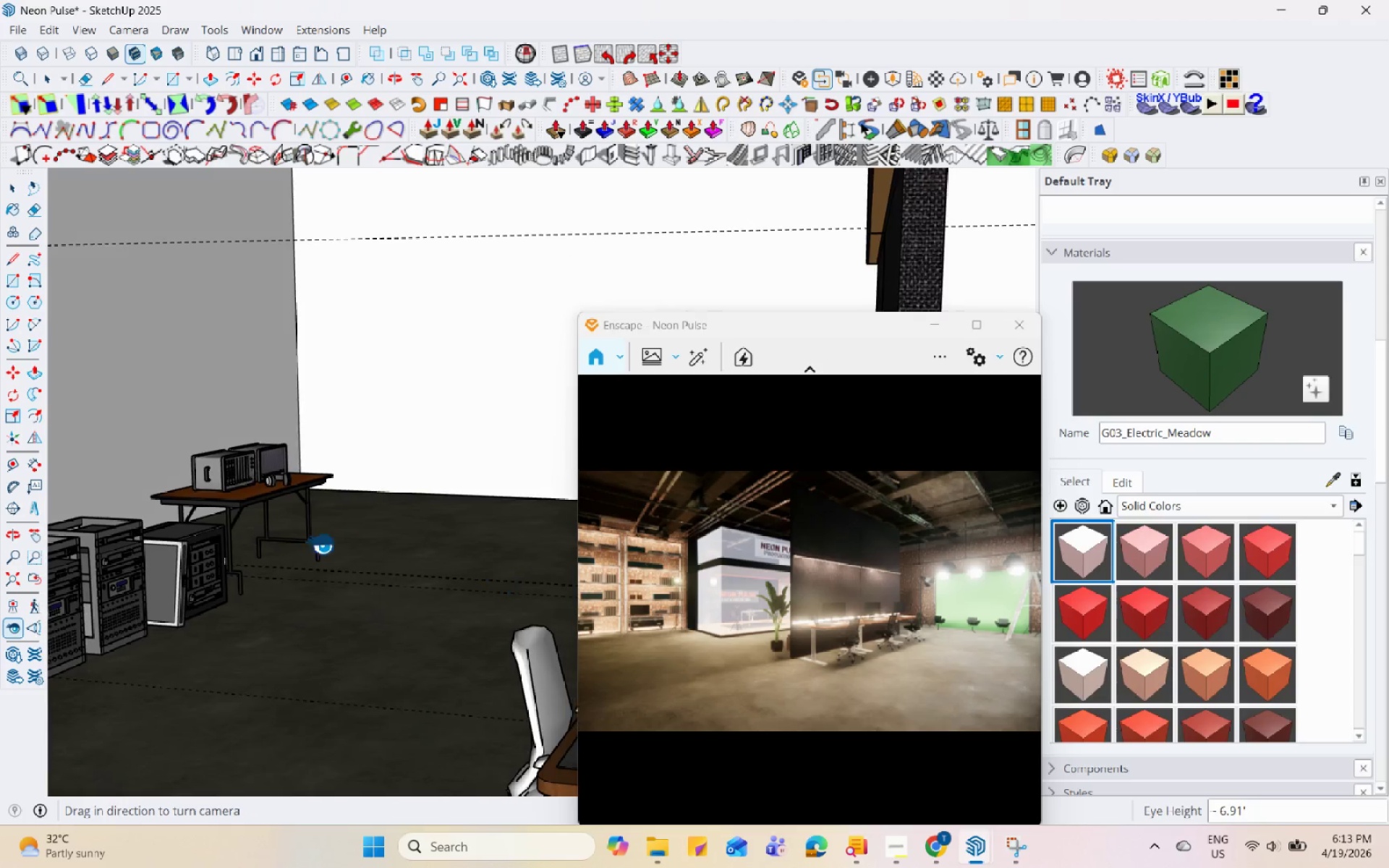 
left_click_drag(start_coordinate=[247, 526], to_coordinate=[475, 517])
 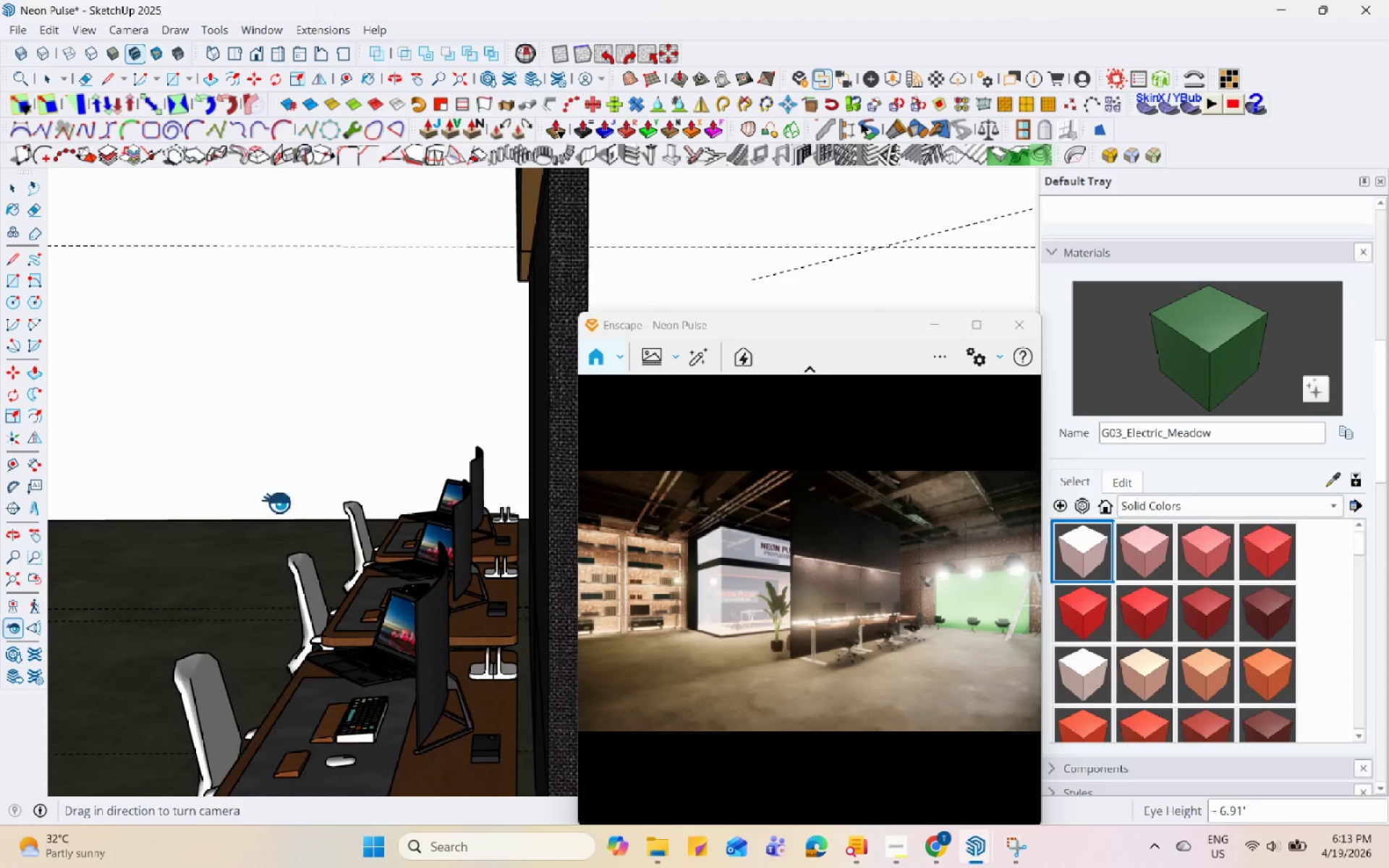 
left_click_drag(start_coordinate=[225, 471], to_coordinate=[426, 424])
 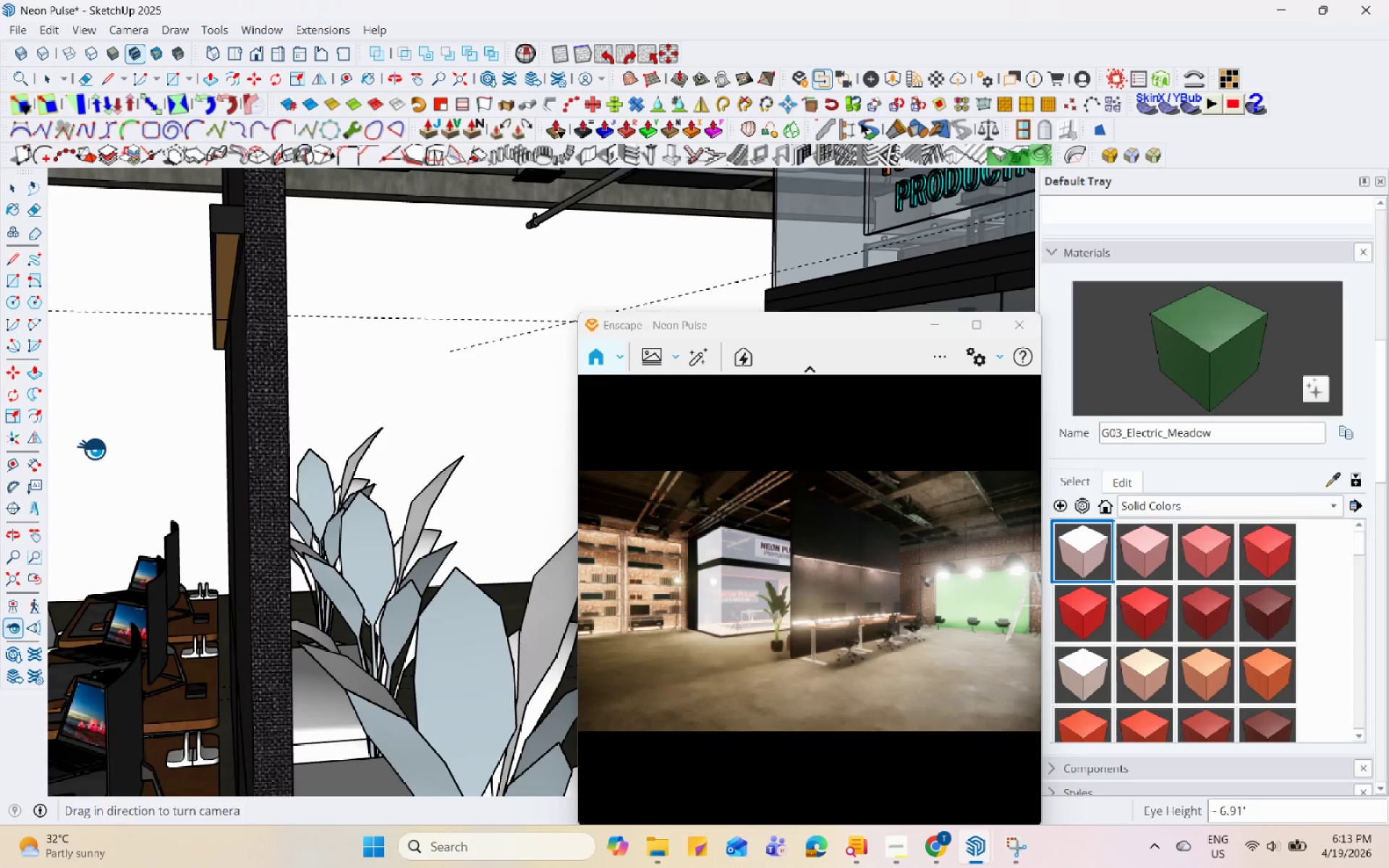 
left_click_drag(start_coordinate=[100, 425], to_coordinate=[197, 417])
 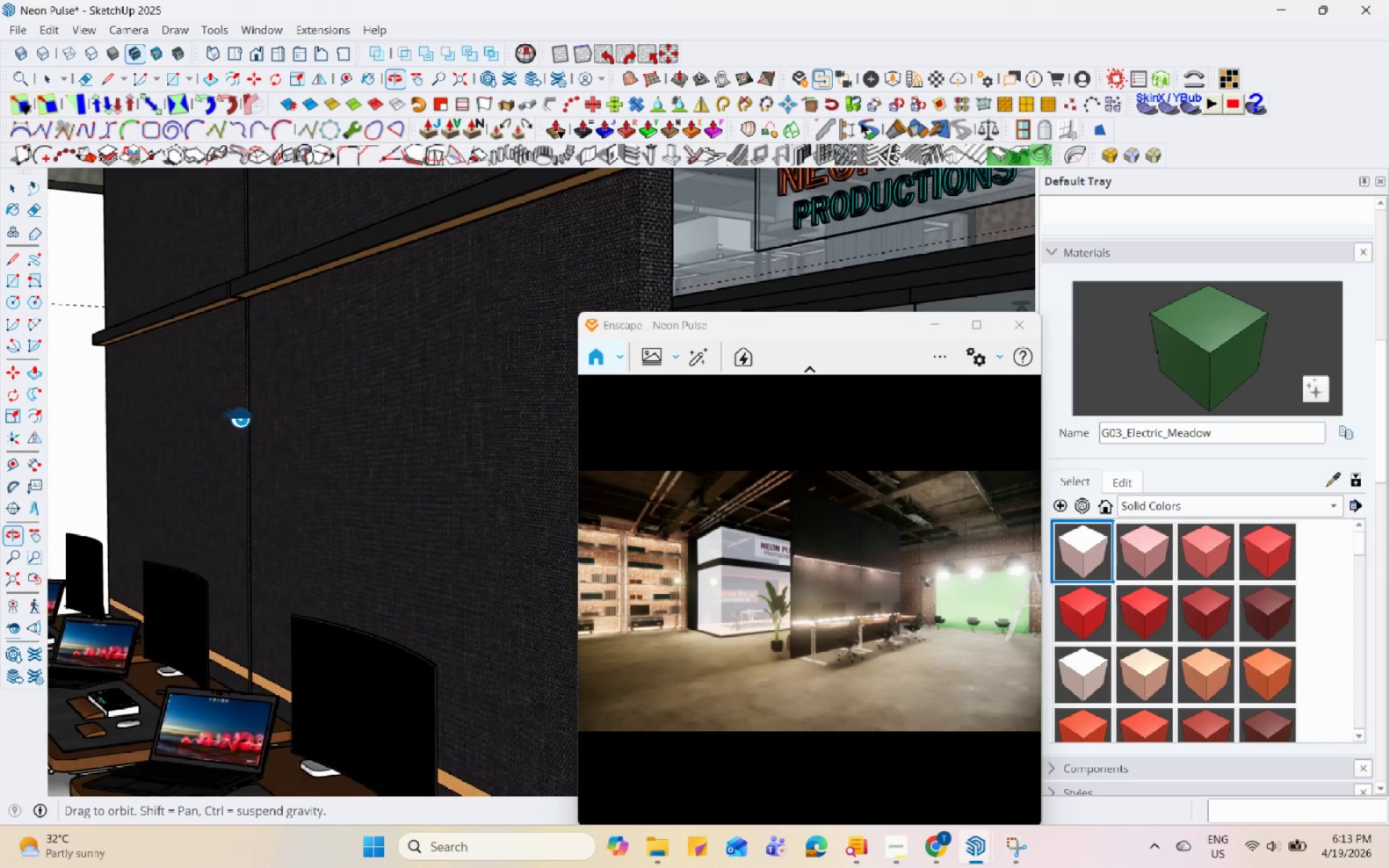 
key(Space)
 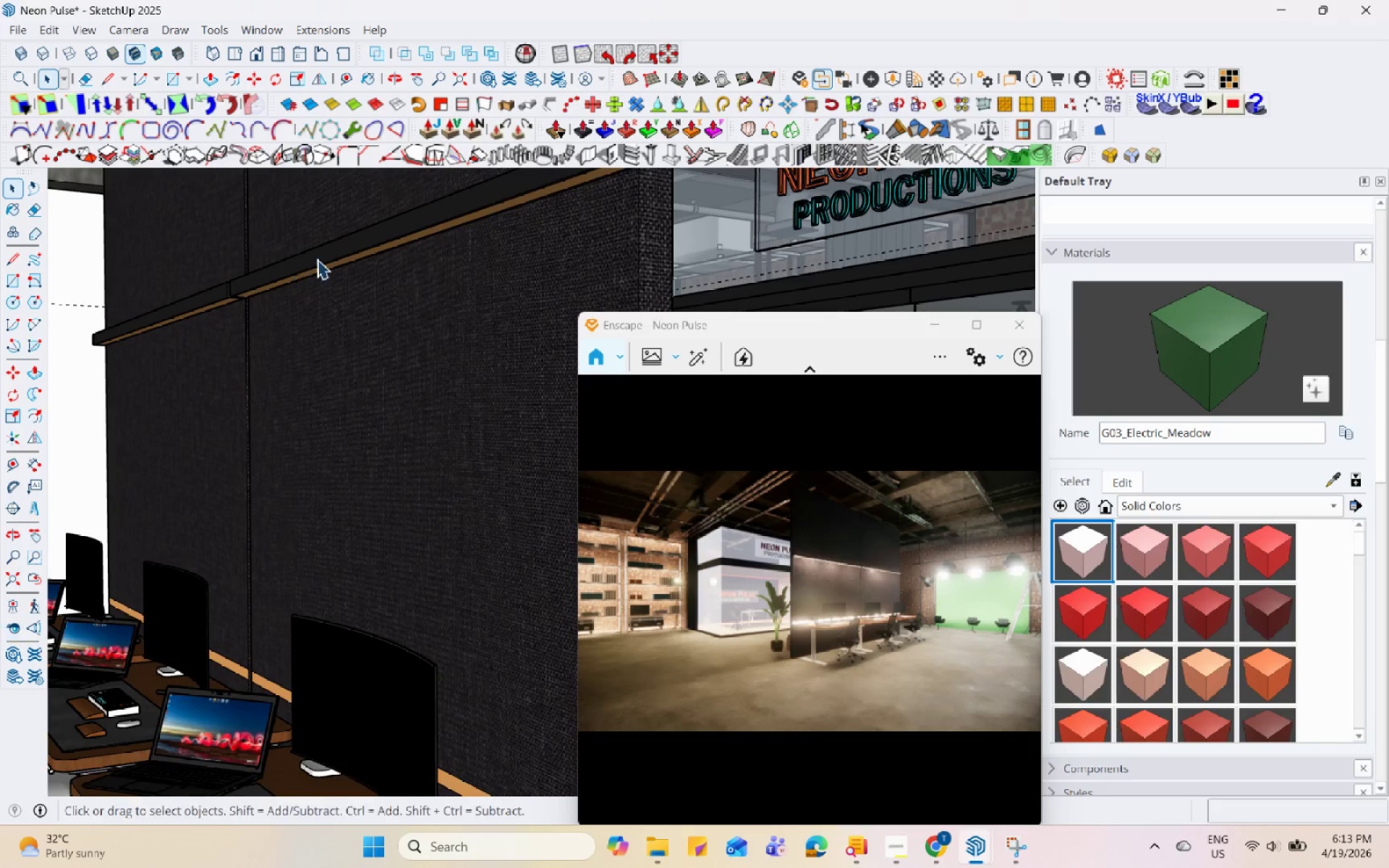 
scroll: coordinate [361, 358], scroll_direction: up, amount: 3.0
 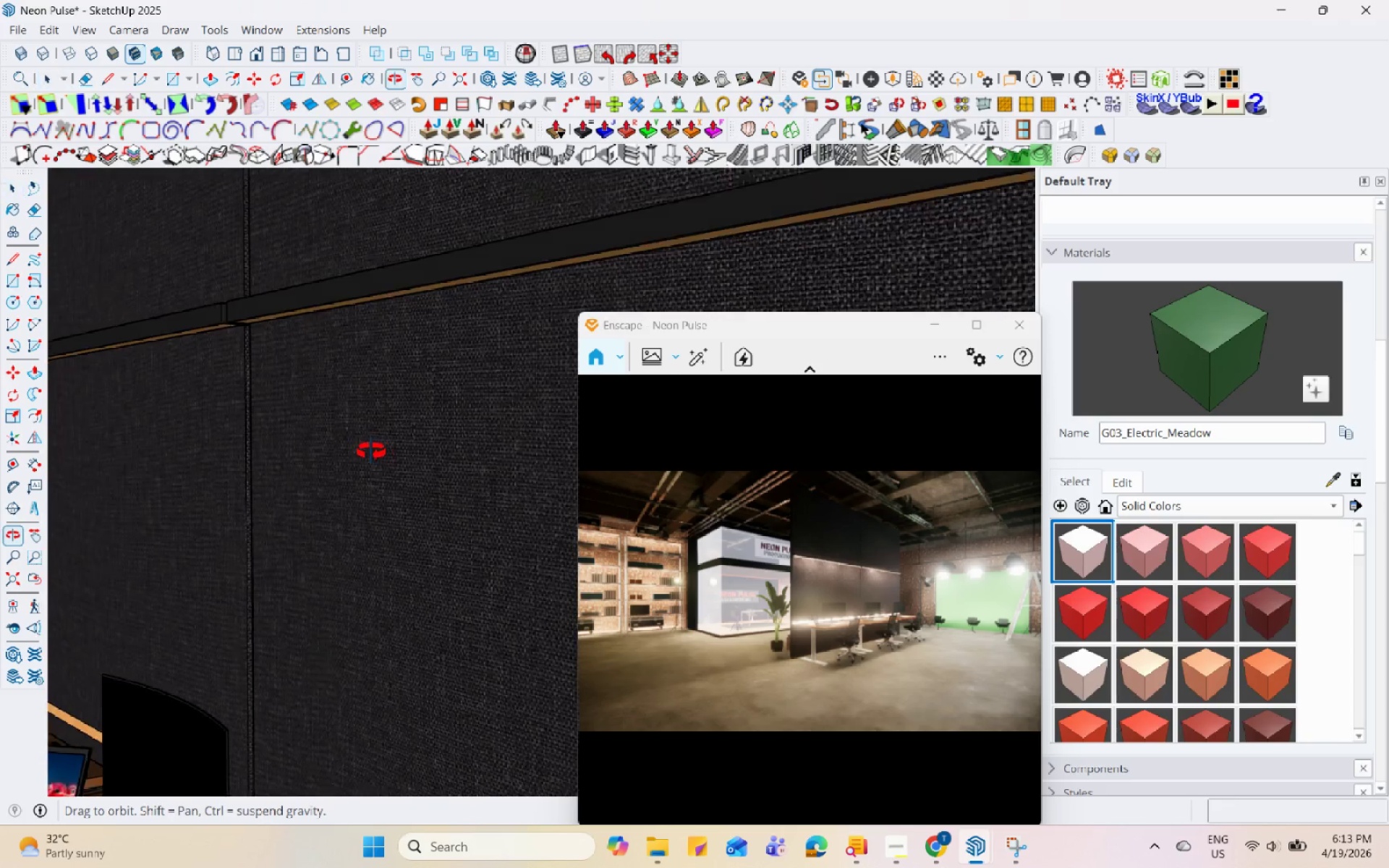 
double_click([624, 457])
 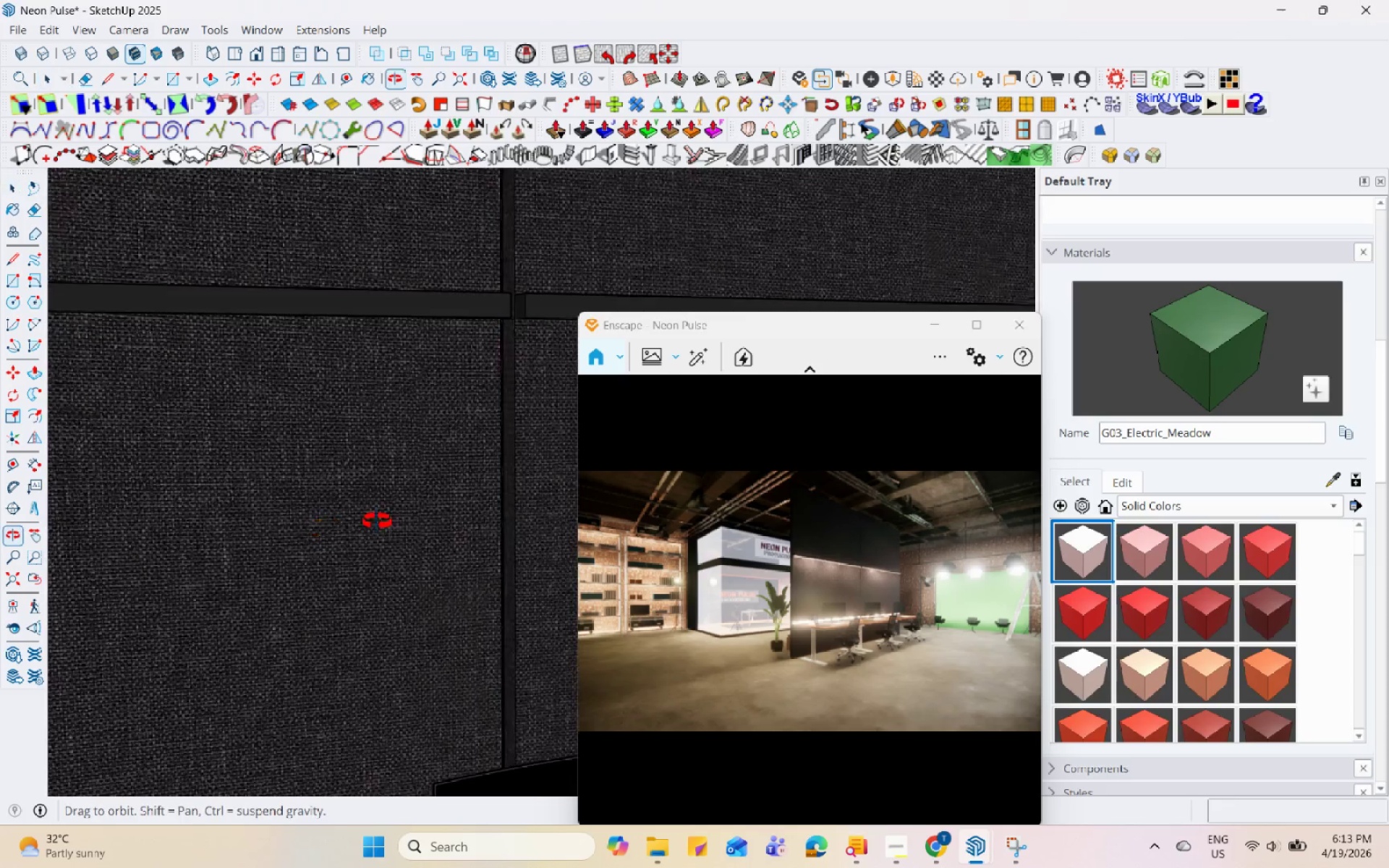 
scroll: coordinate [474, 412], scroll_direction: down, amount: 9.0
 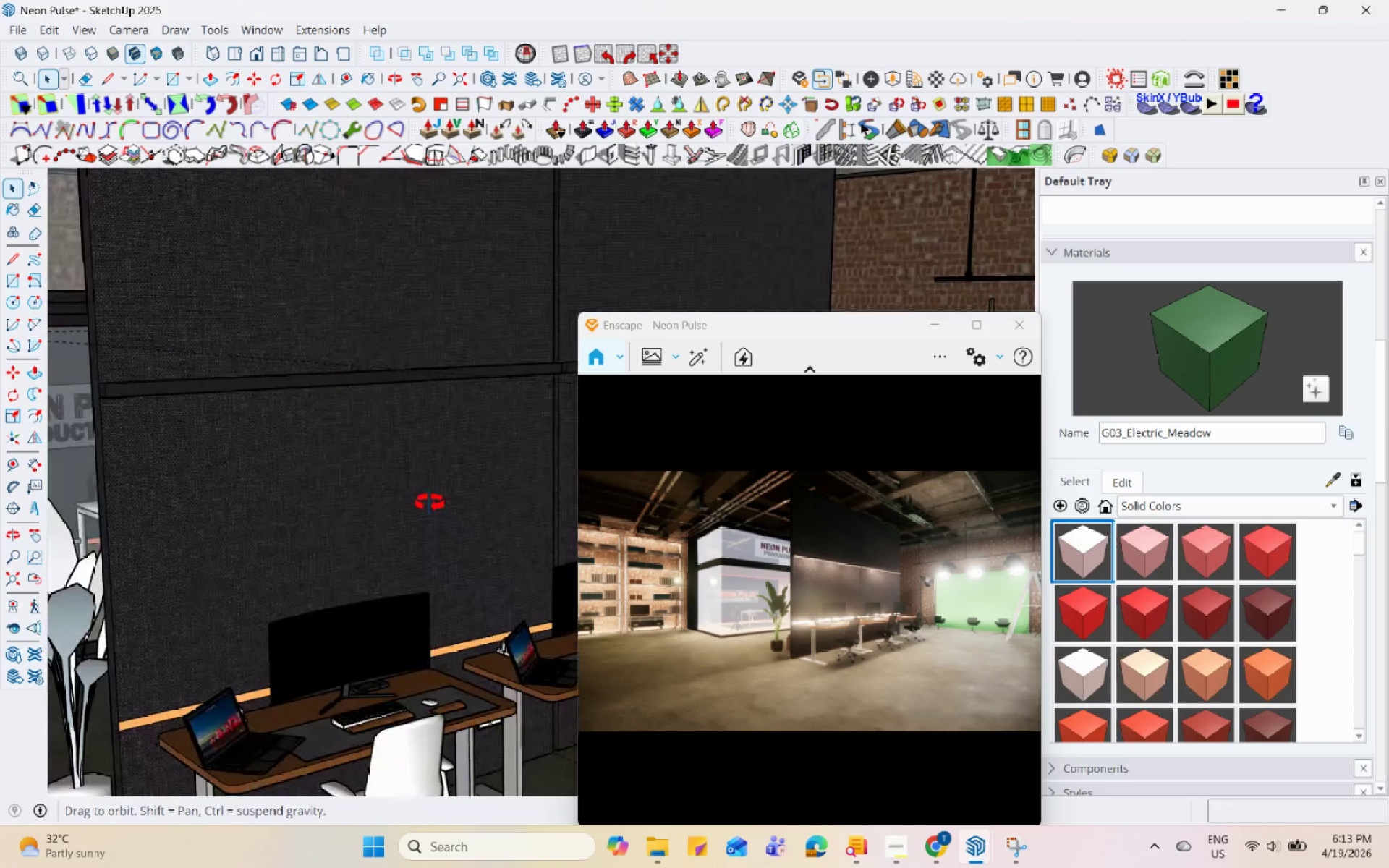 
left_click([176, 663])
 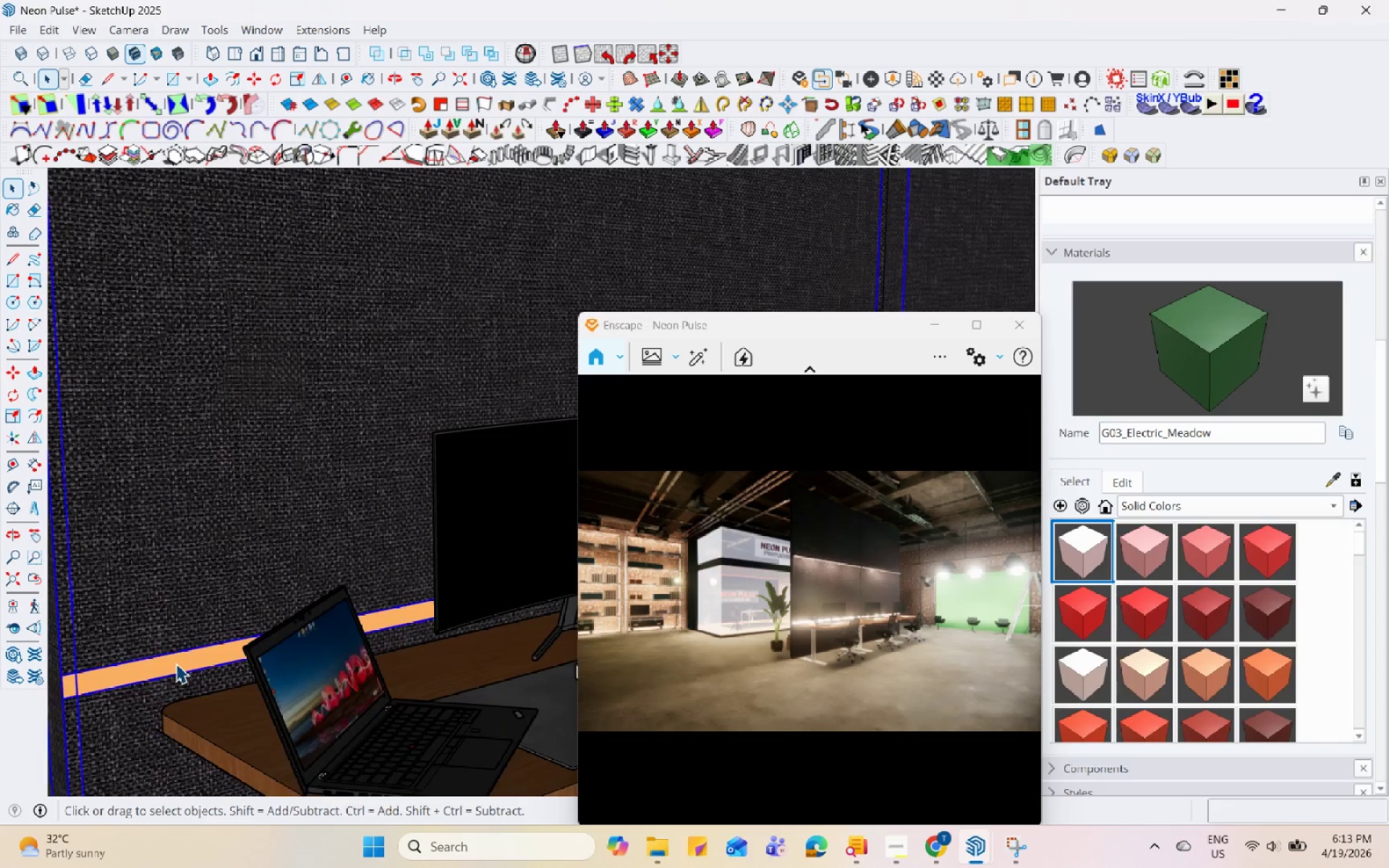 
scroll: coordinate [171, 698], scroll_direction: up, amount: 9.0
 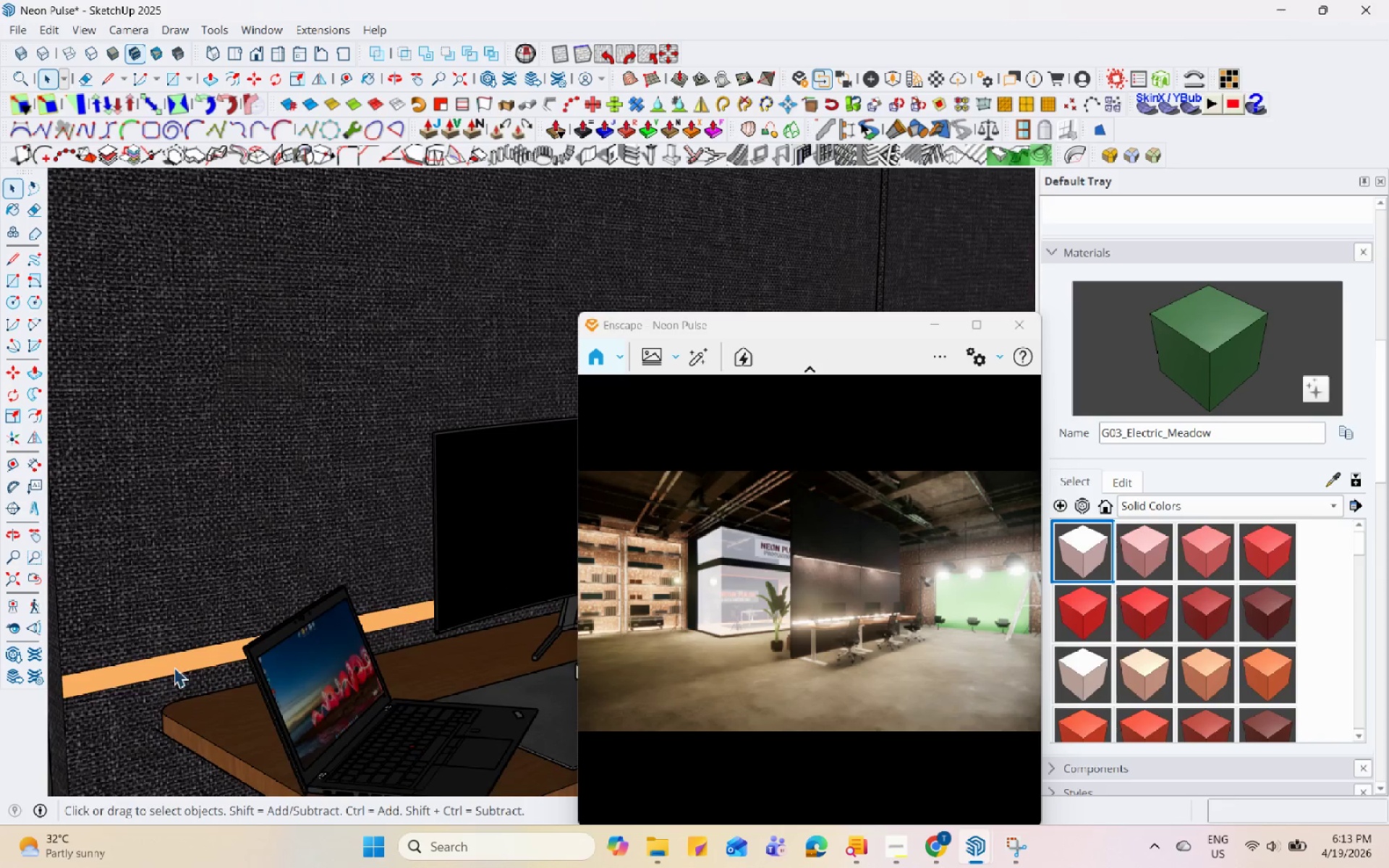 
double_click([176, 663])
 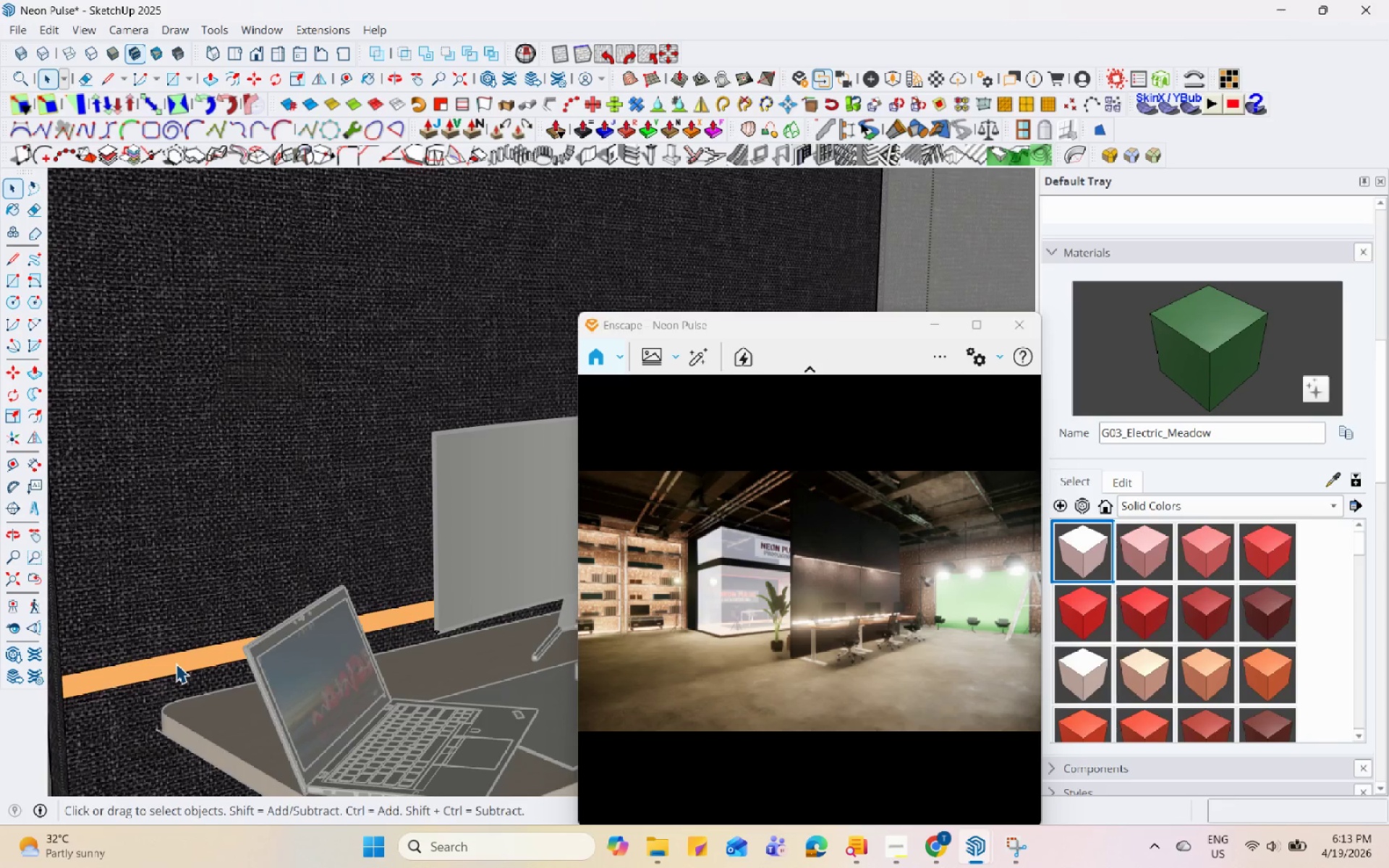 
triple_click([176, 663])
 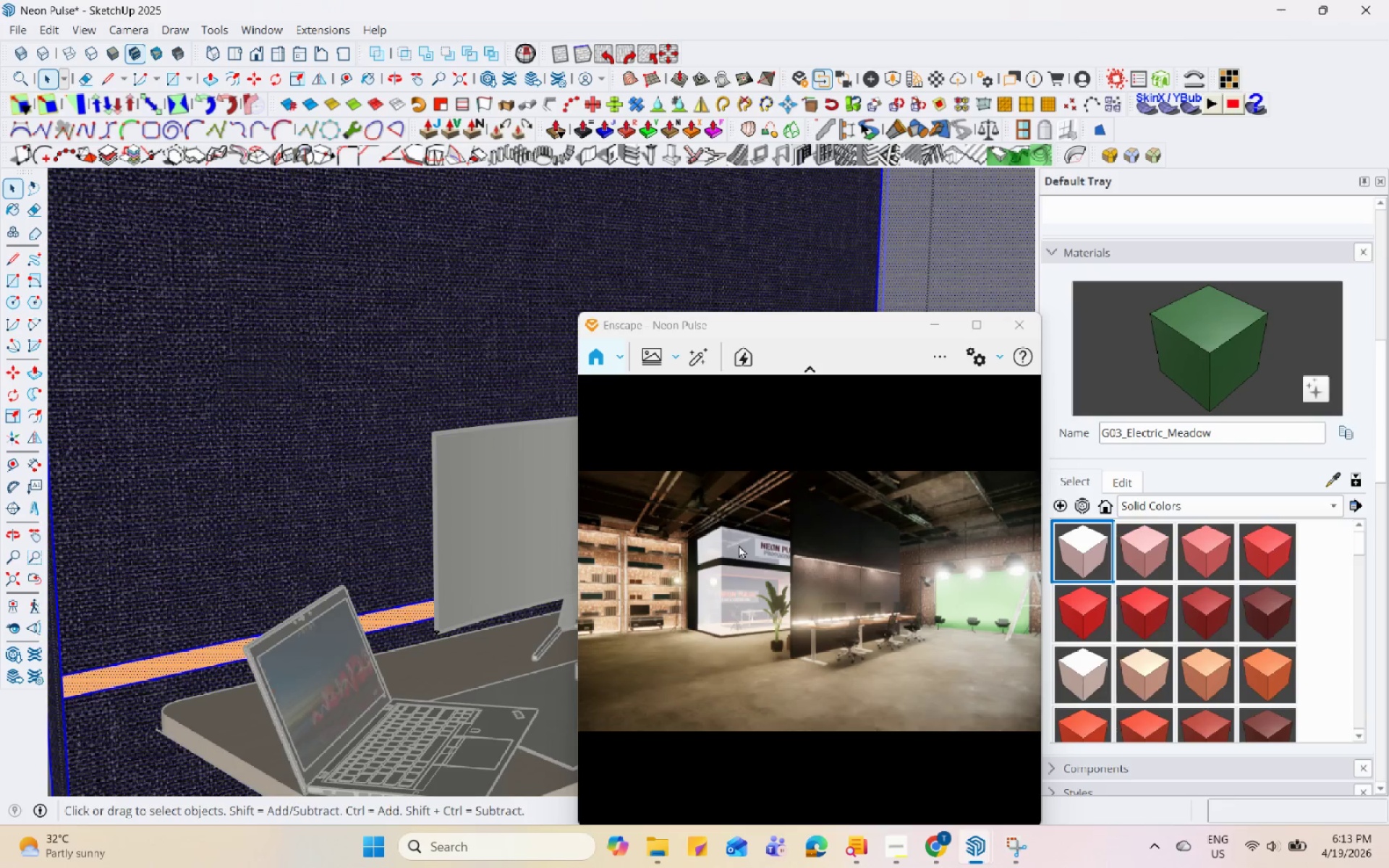 
key(Escape)
 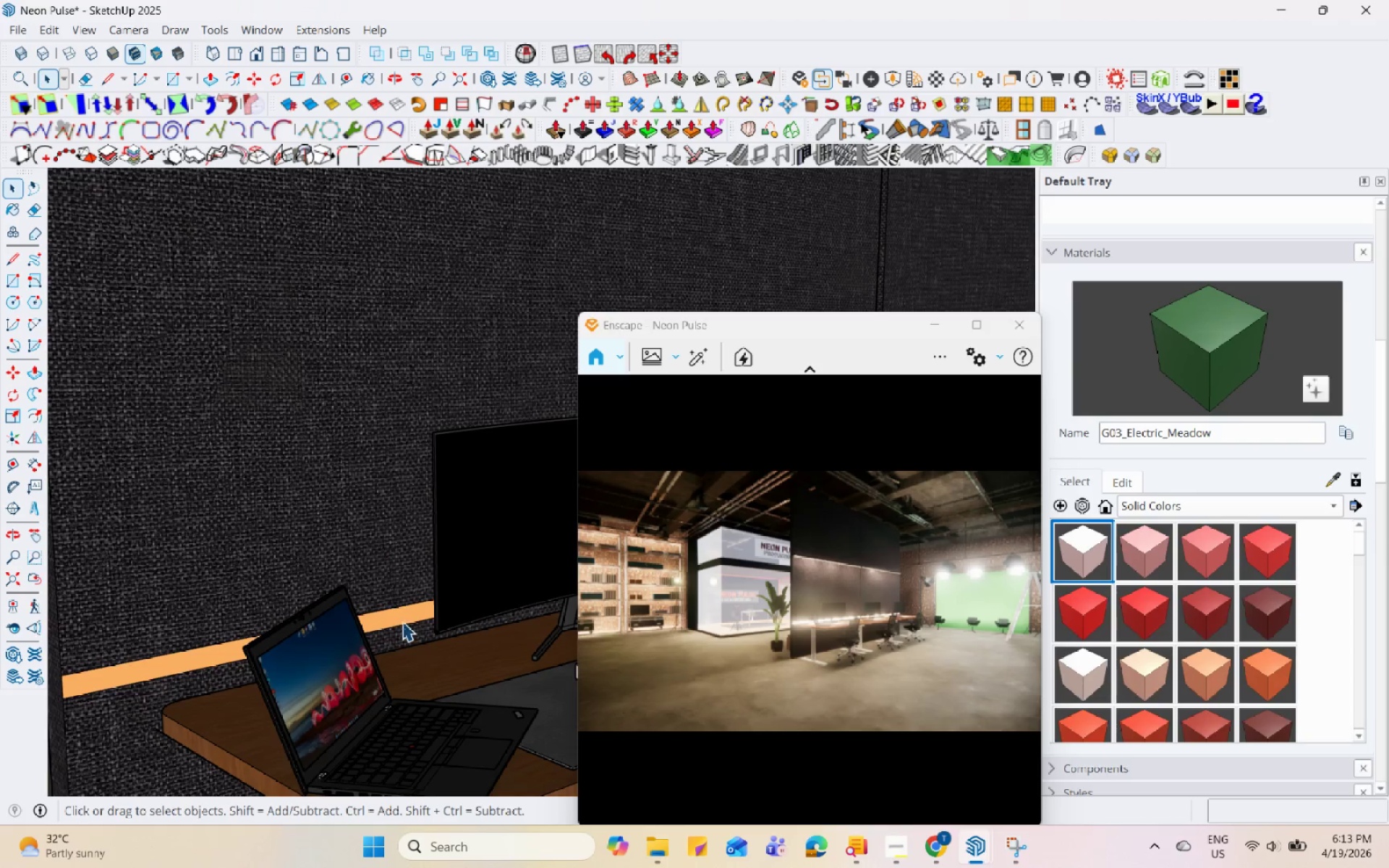 
double_click([404, 618])
 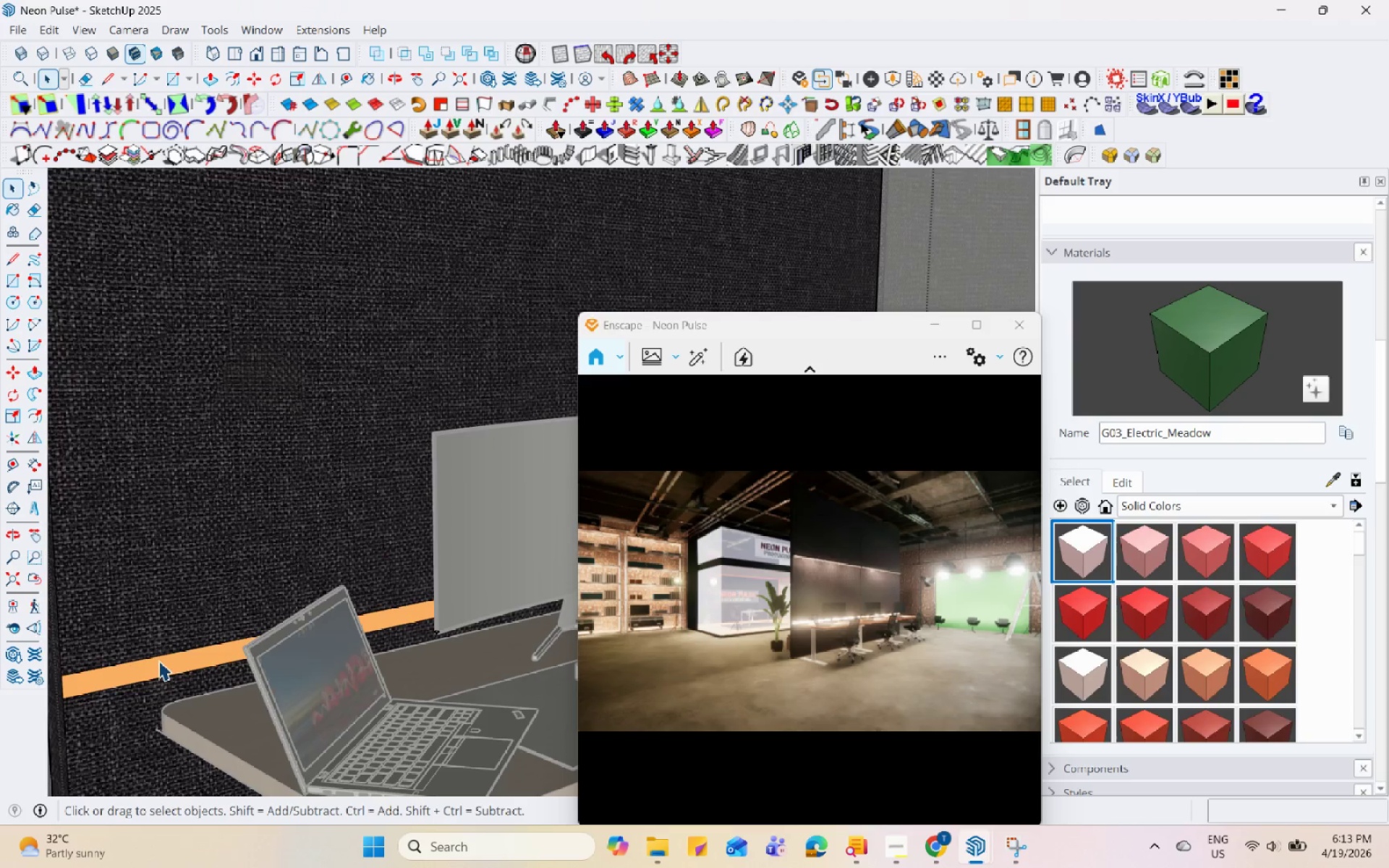 
left_click([155, 665])
 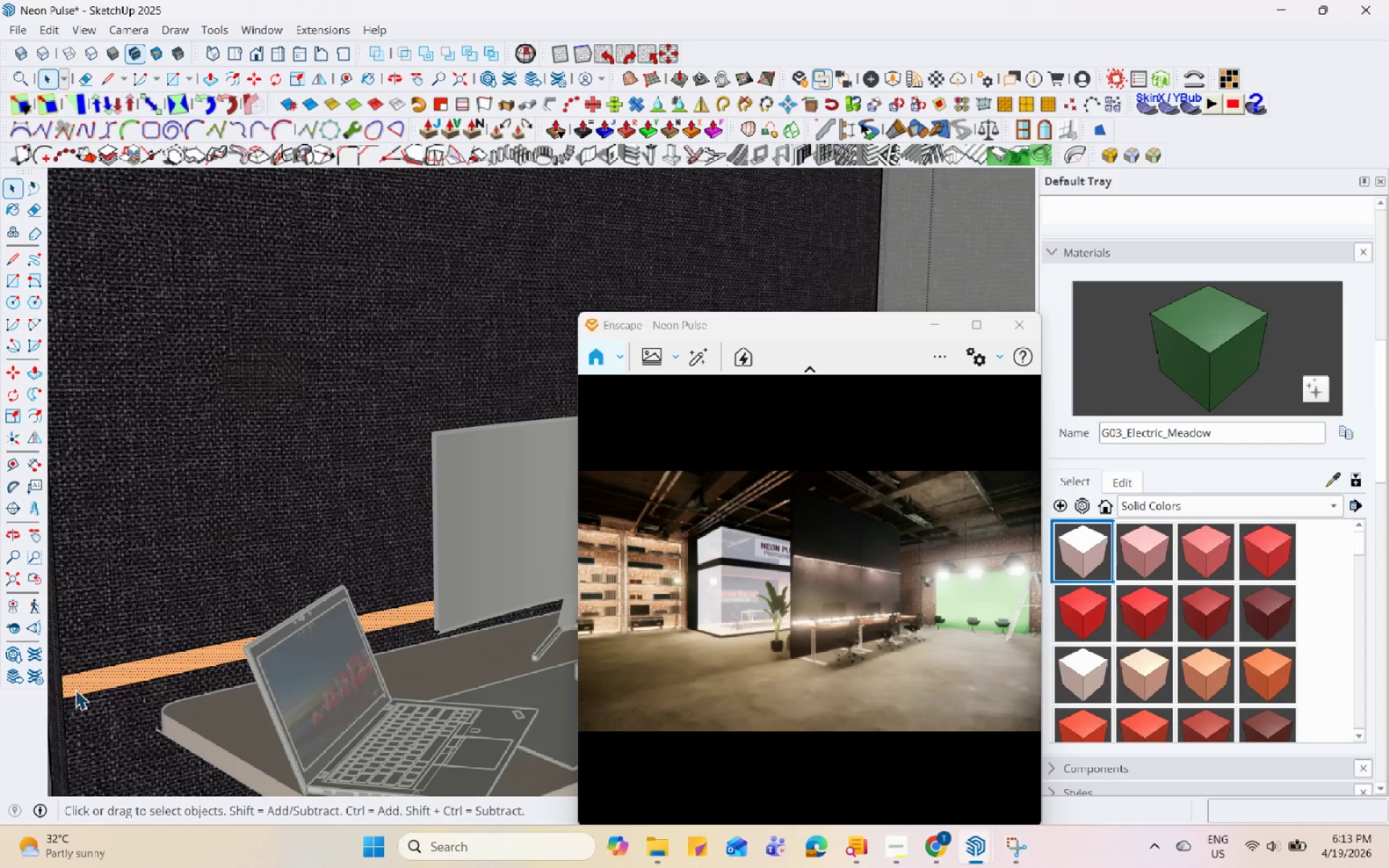 
left_click([73, 698])
 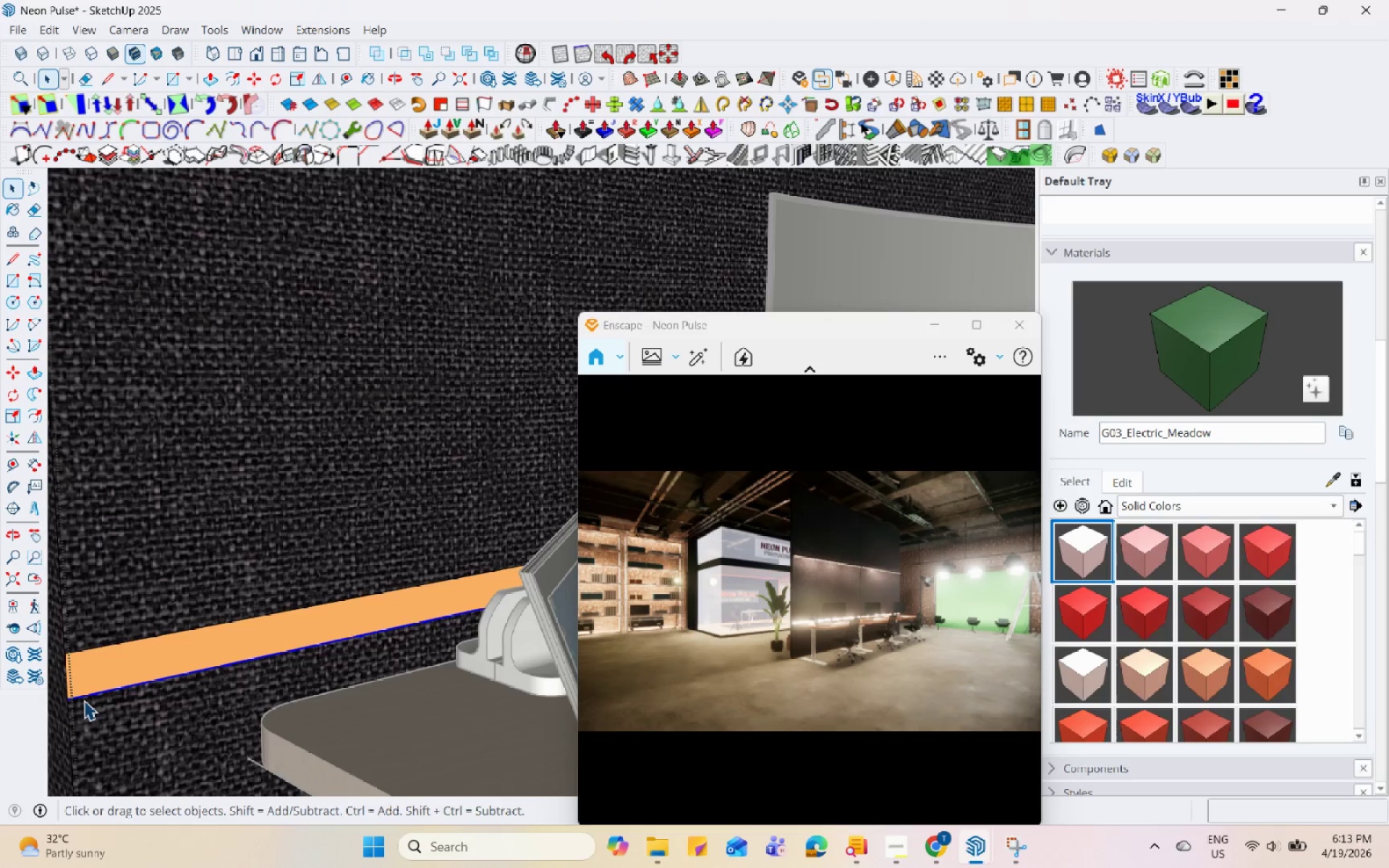 
scroll: coordinate [61, 701], scroll_direction: up, amount: 7.0
 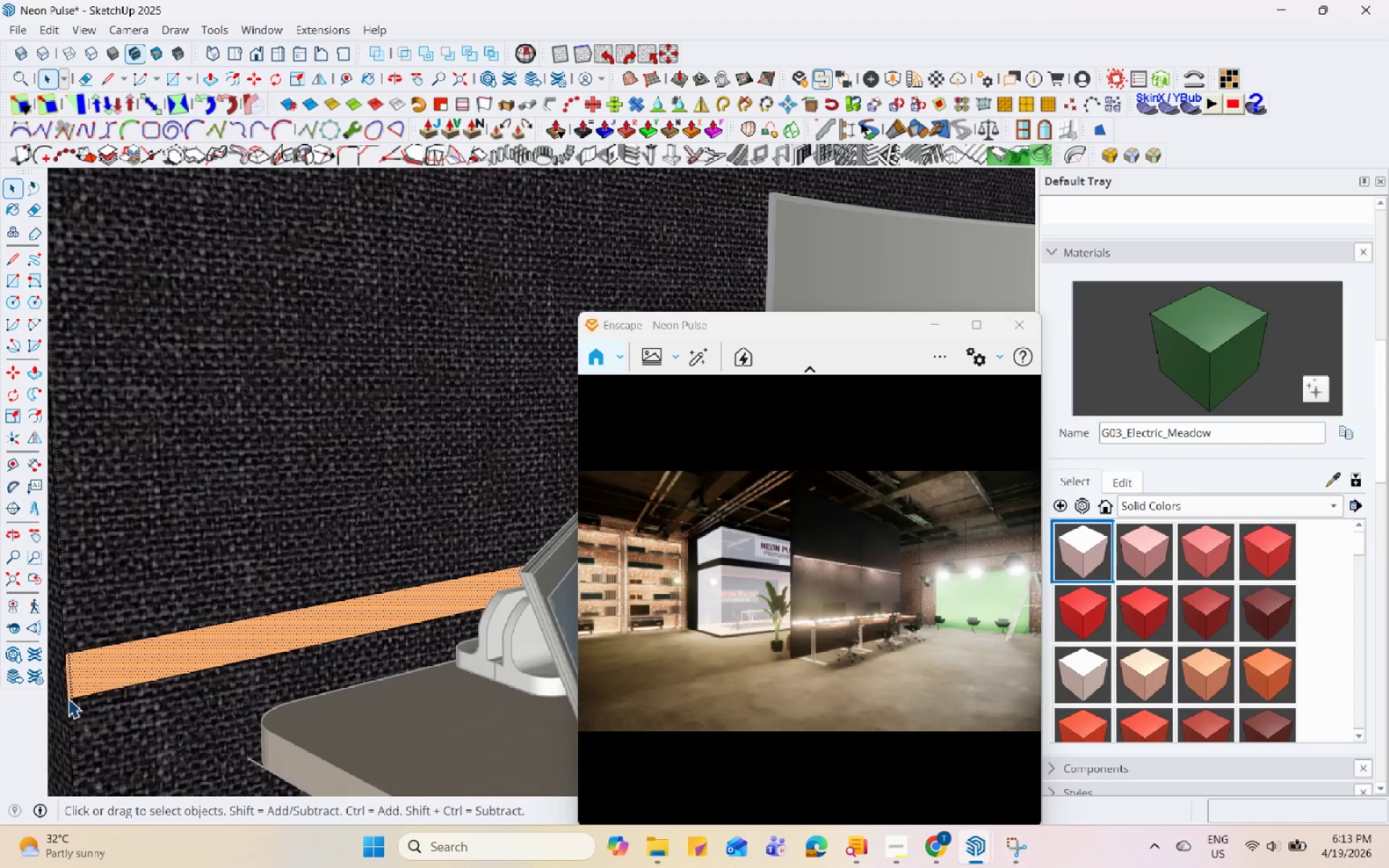 
key(M)
 